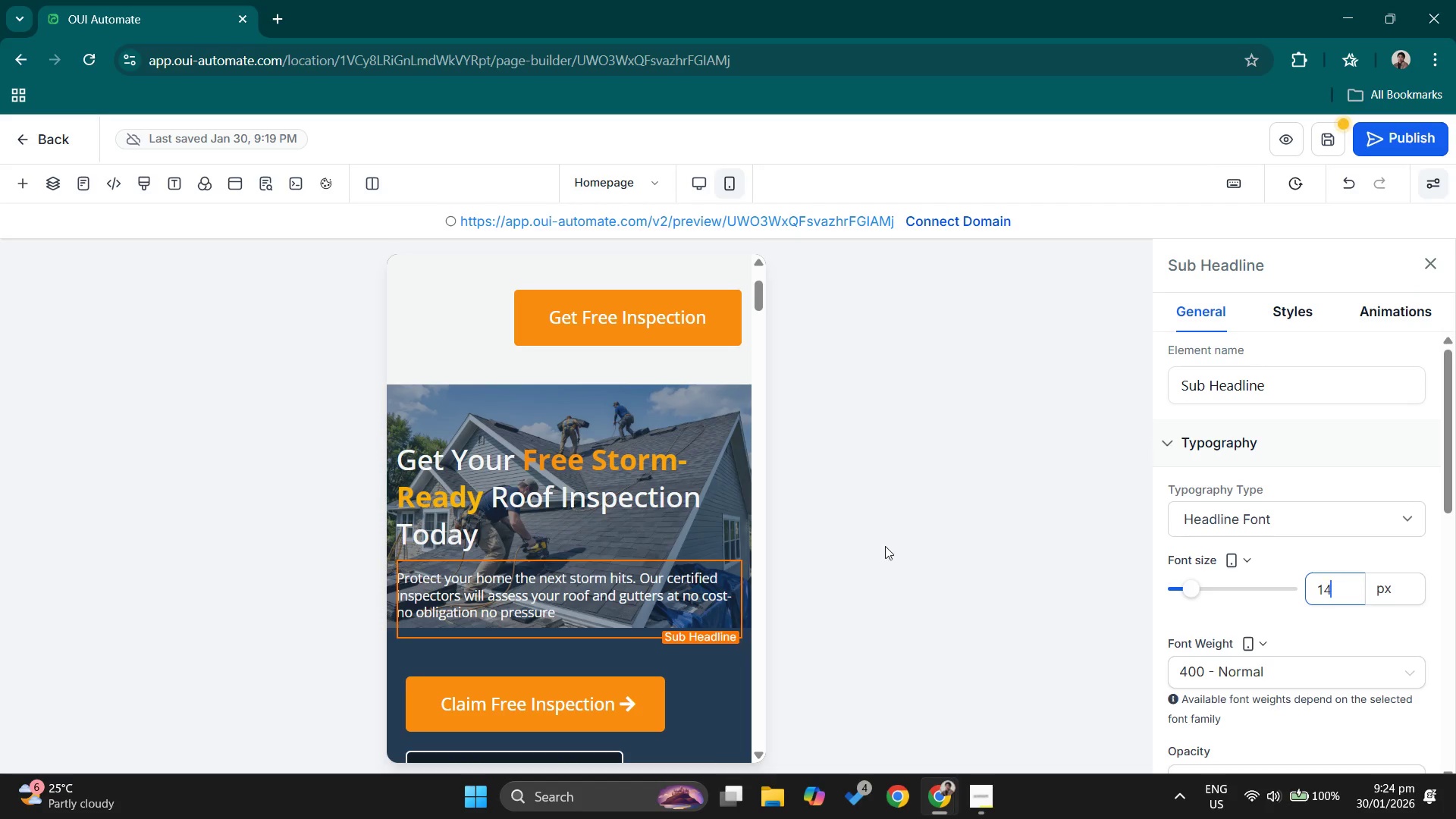 
left_click([637, 452])
 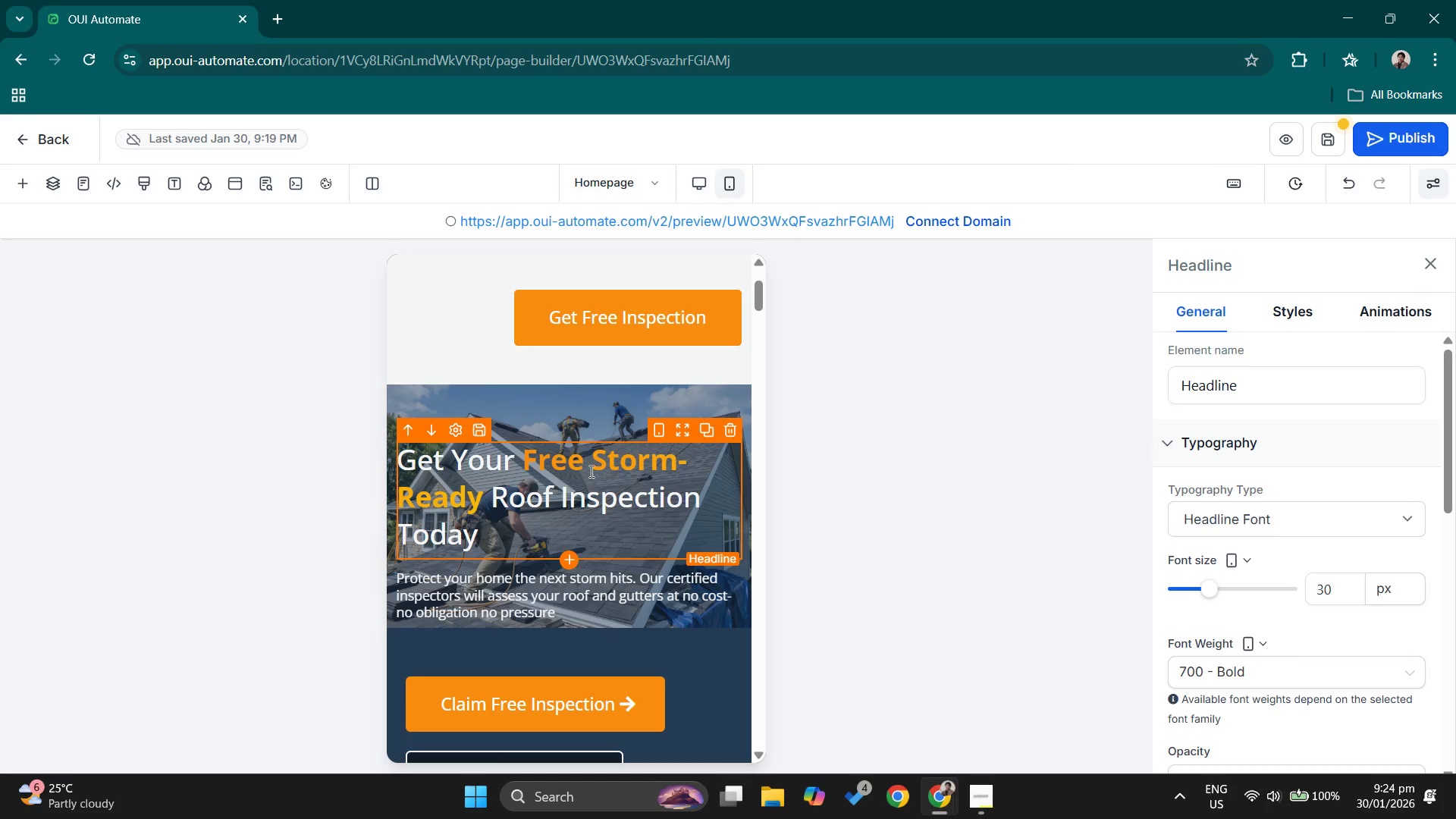 
left_click([544, 423])
 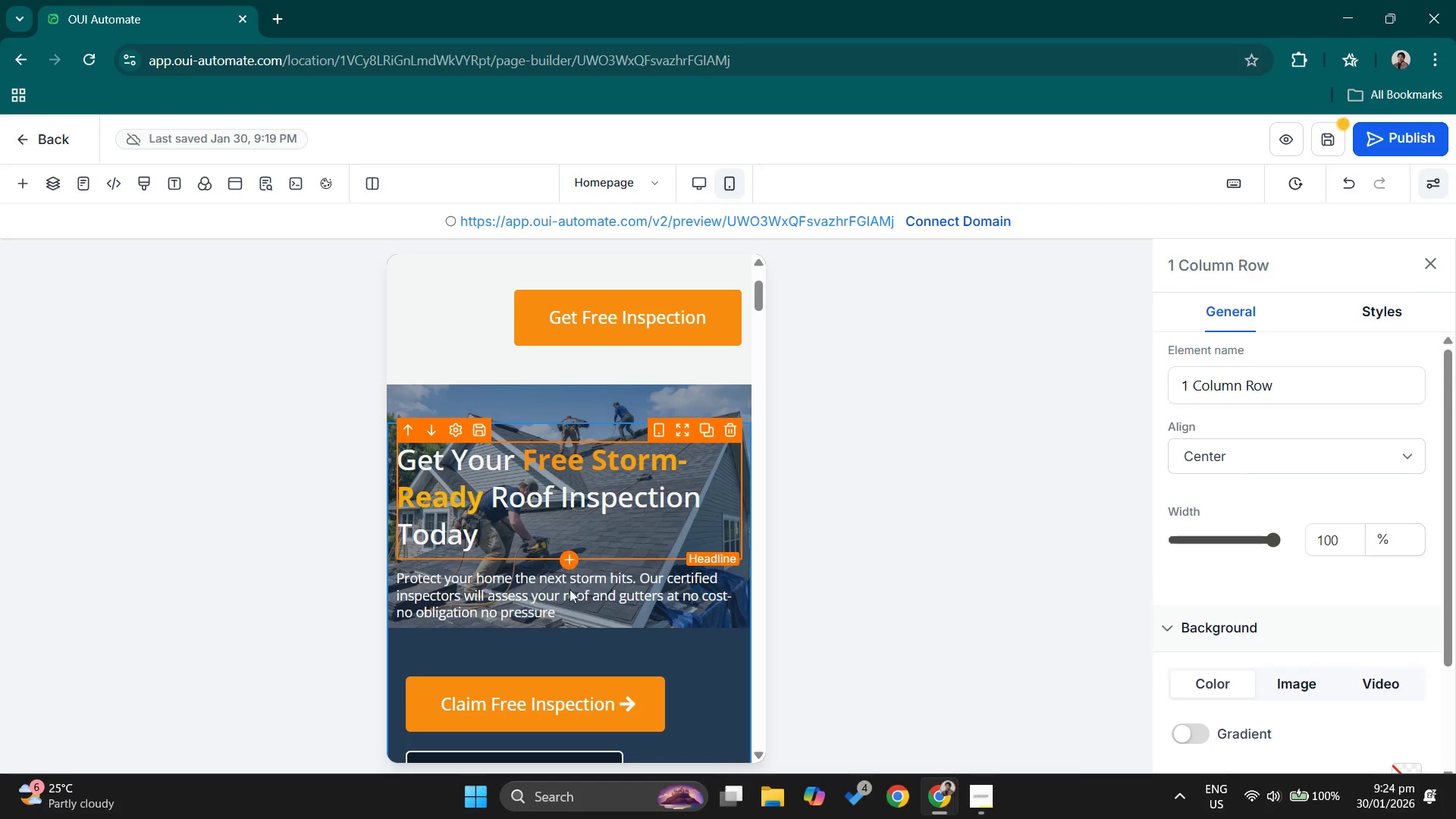 
scroll: coordinate [687, 571], scroll_direction: down, amount: 8.0
 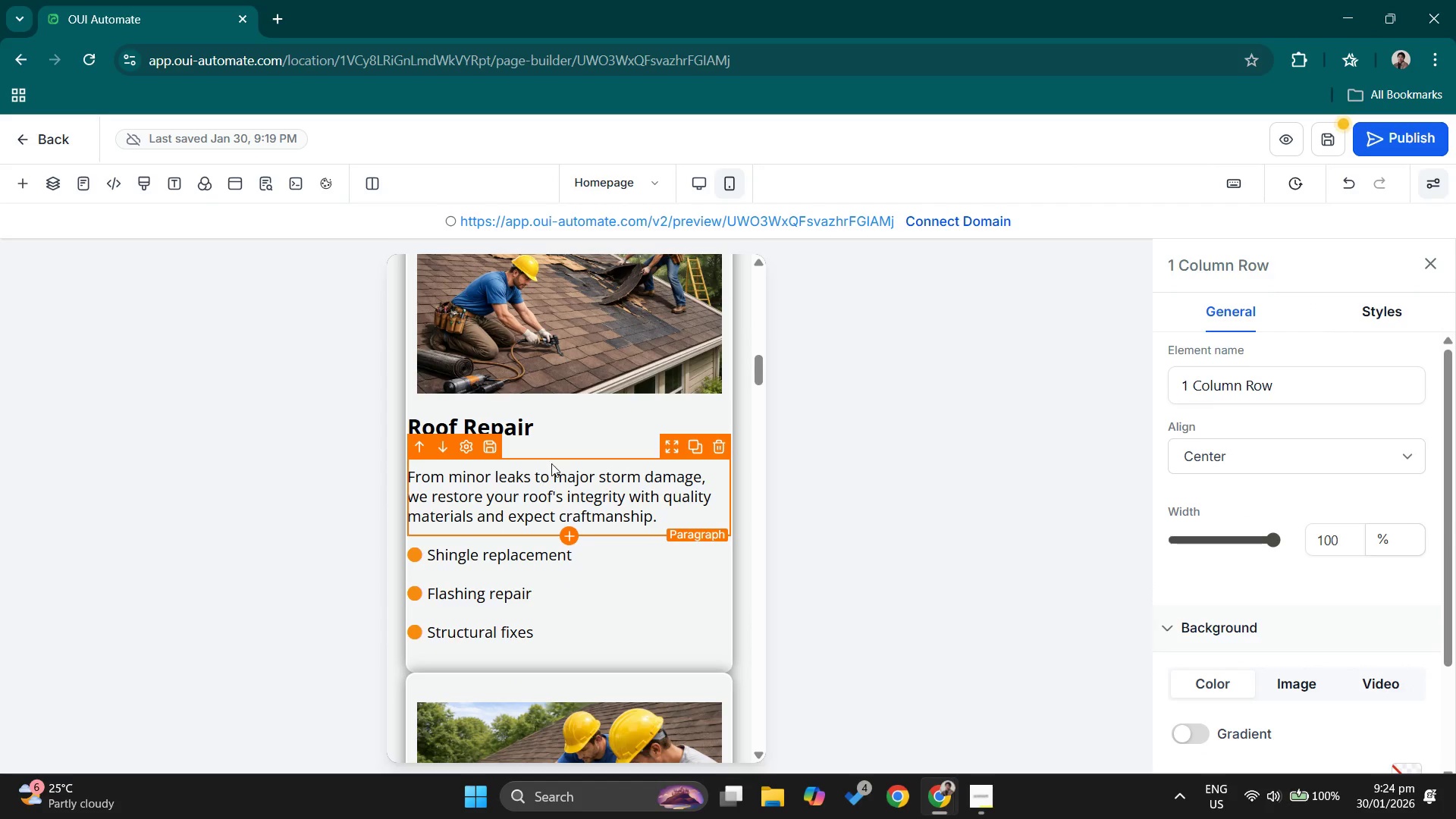 
scroll: coordinate [567, 454], scroll_direction: up, amount: 1.0
 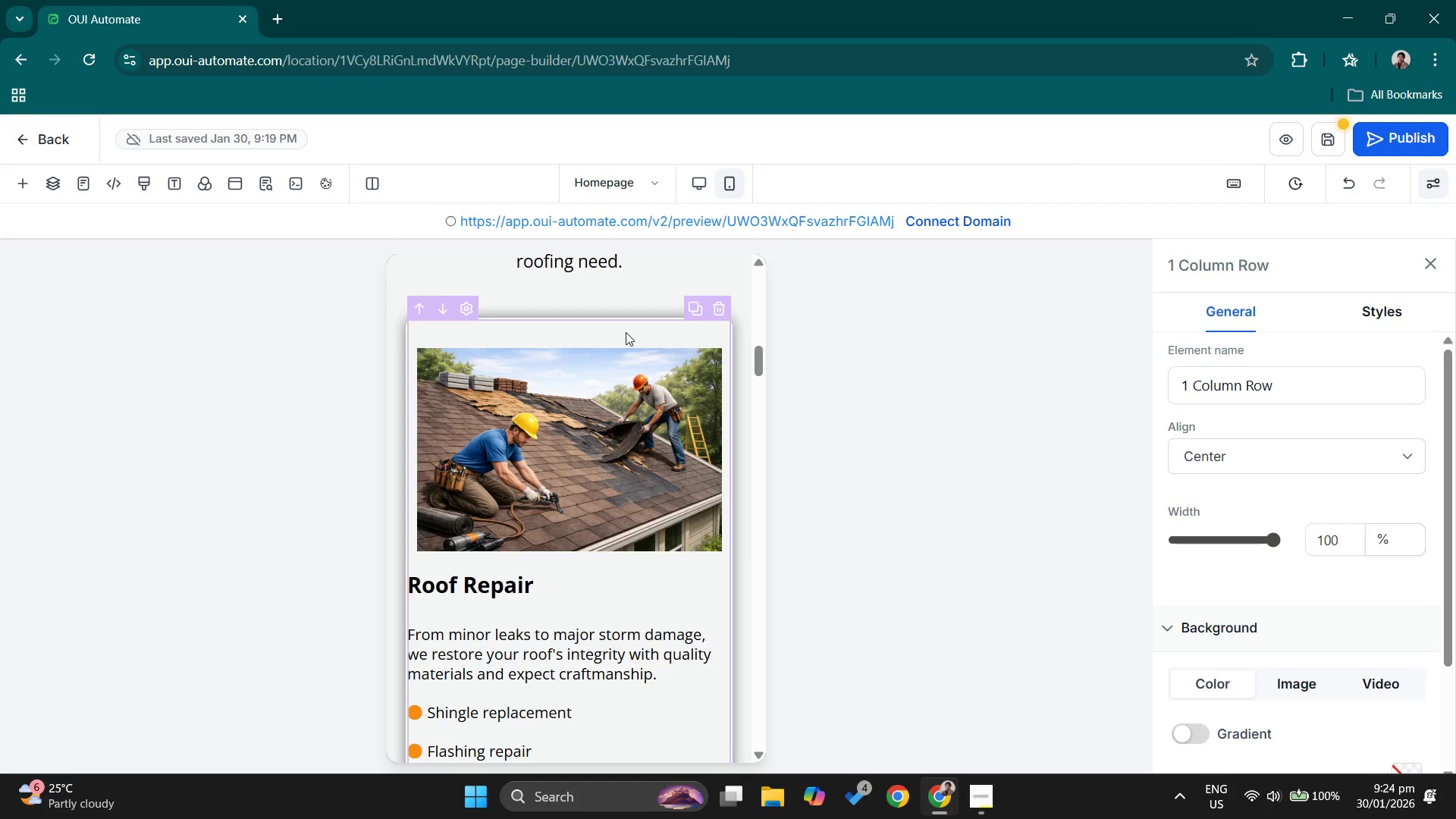 
left_click([626, 332])
 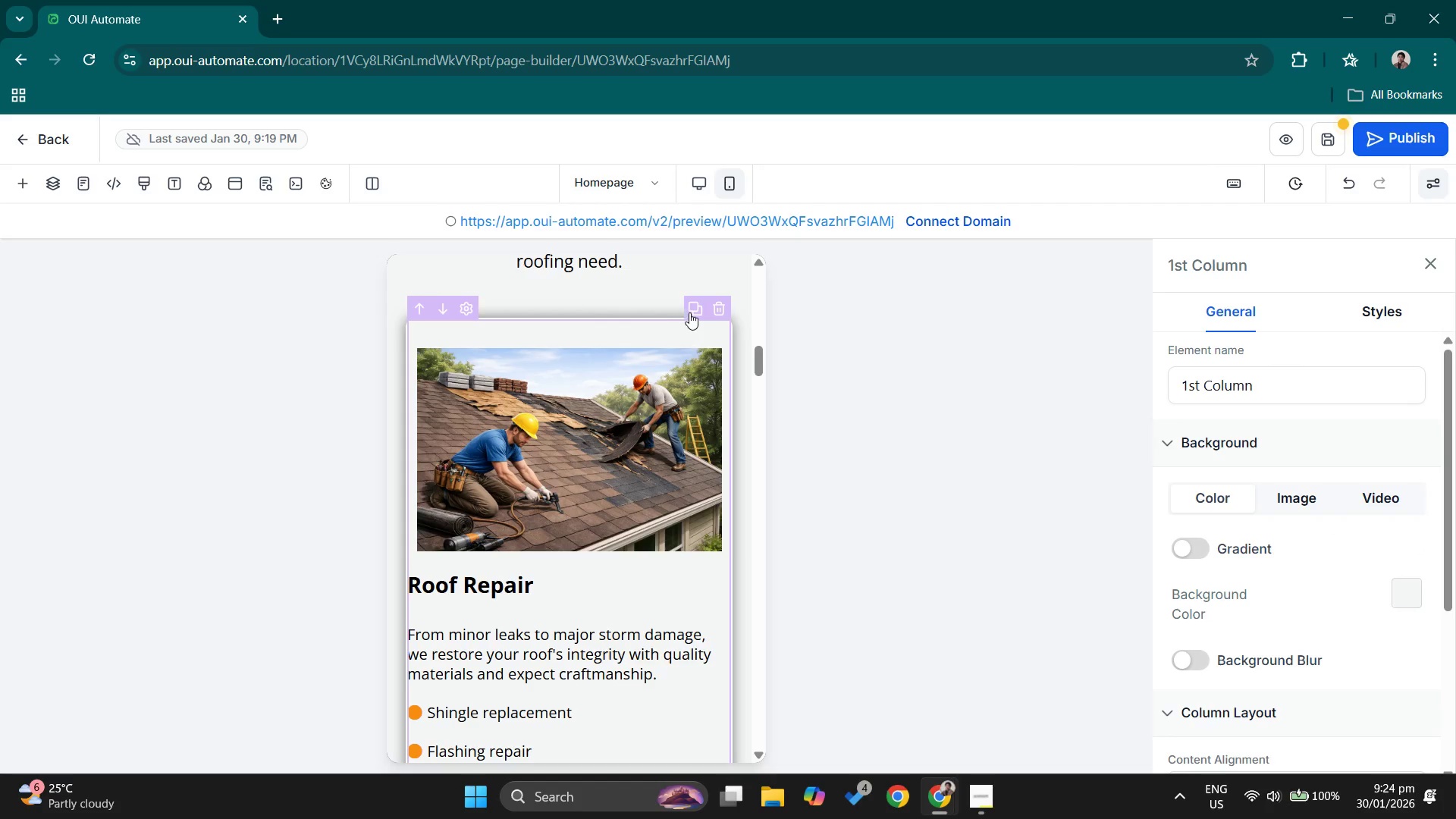 
left_click([690, 312])
 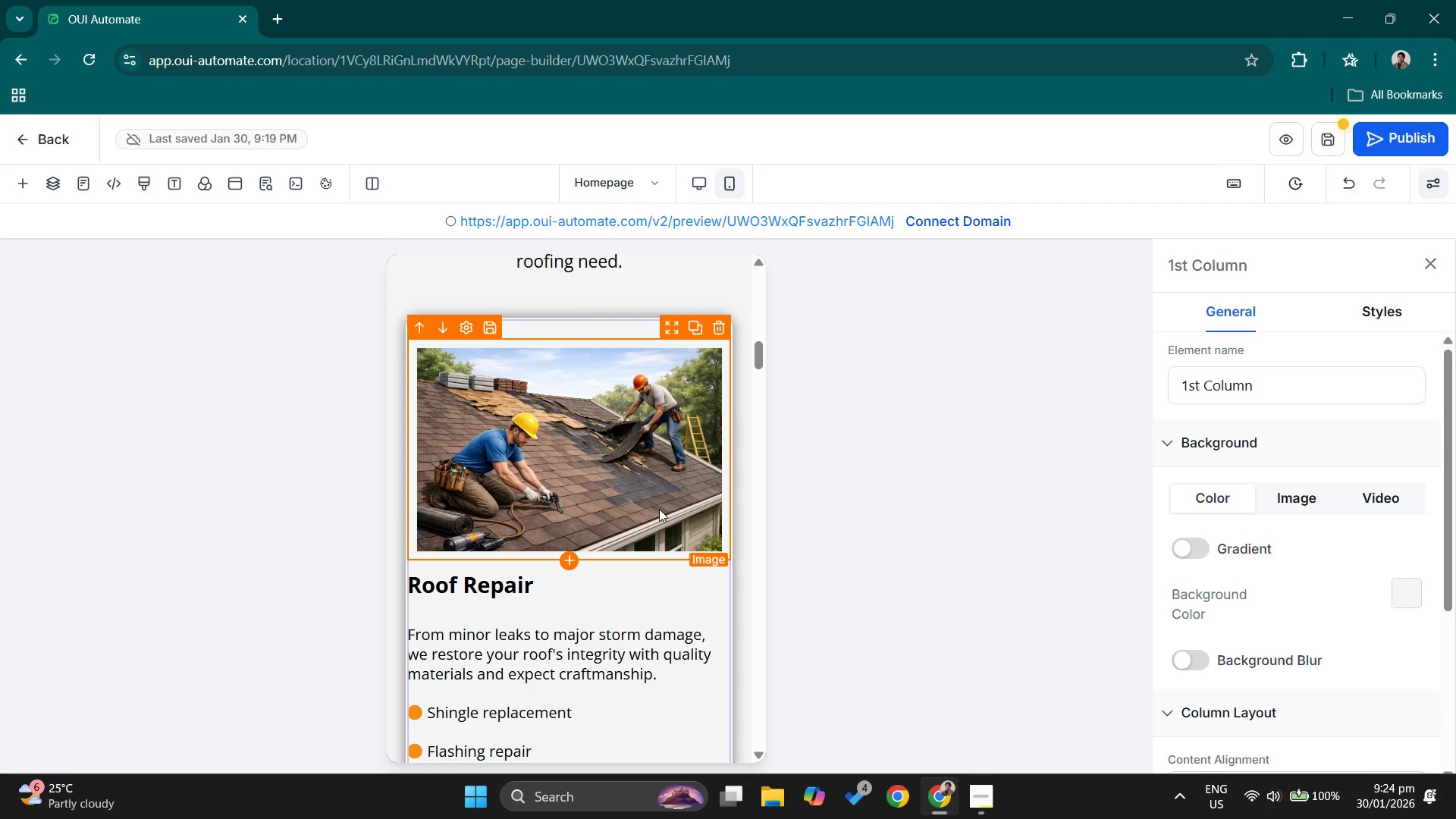 
scroll: coordinate [651, 538], scroll_direction: down, amount: 2.0
 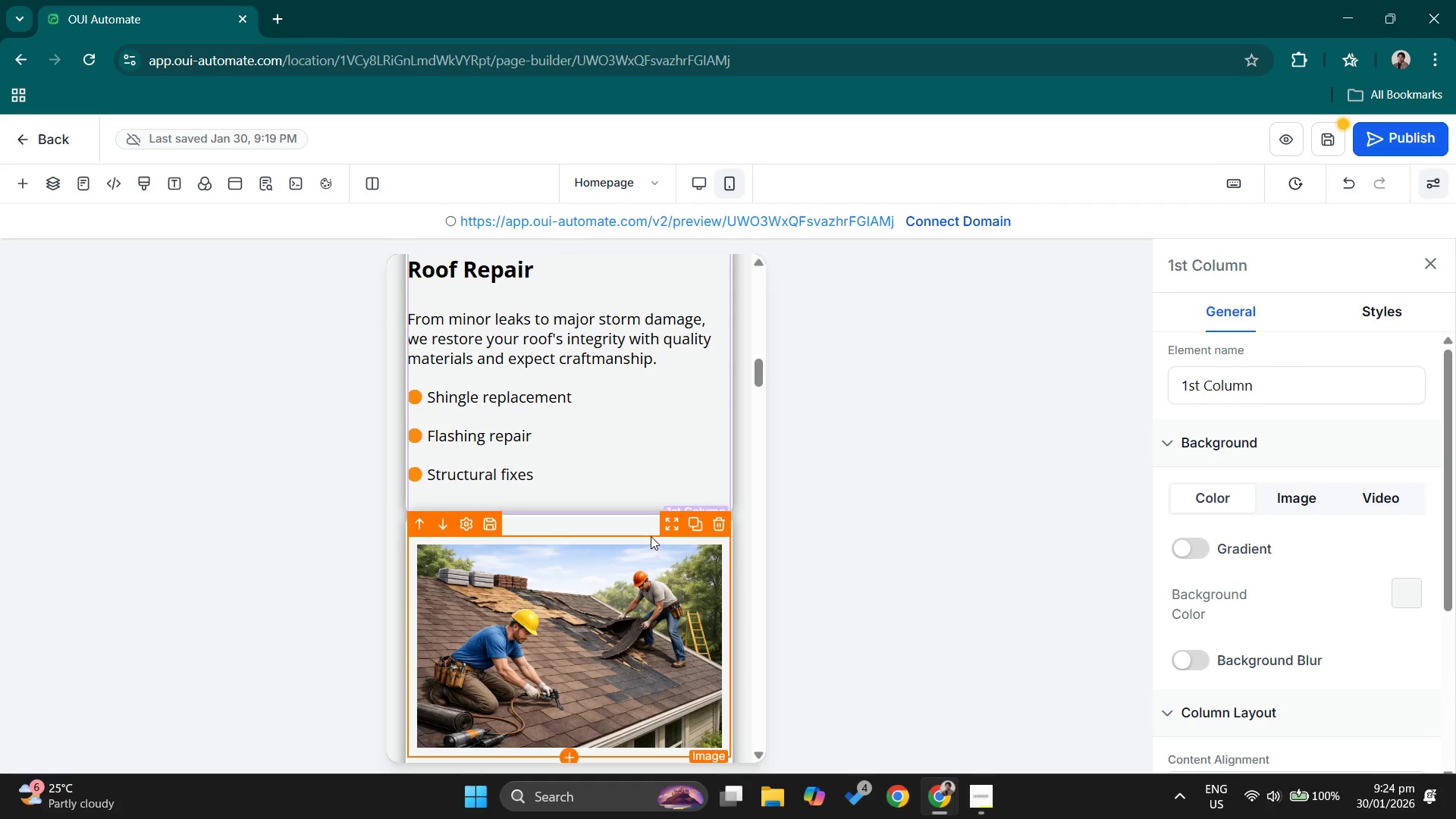 
scroll: coordinate [651, 534], scroll_direction: up, amount: 2.0
 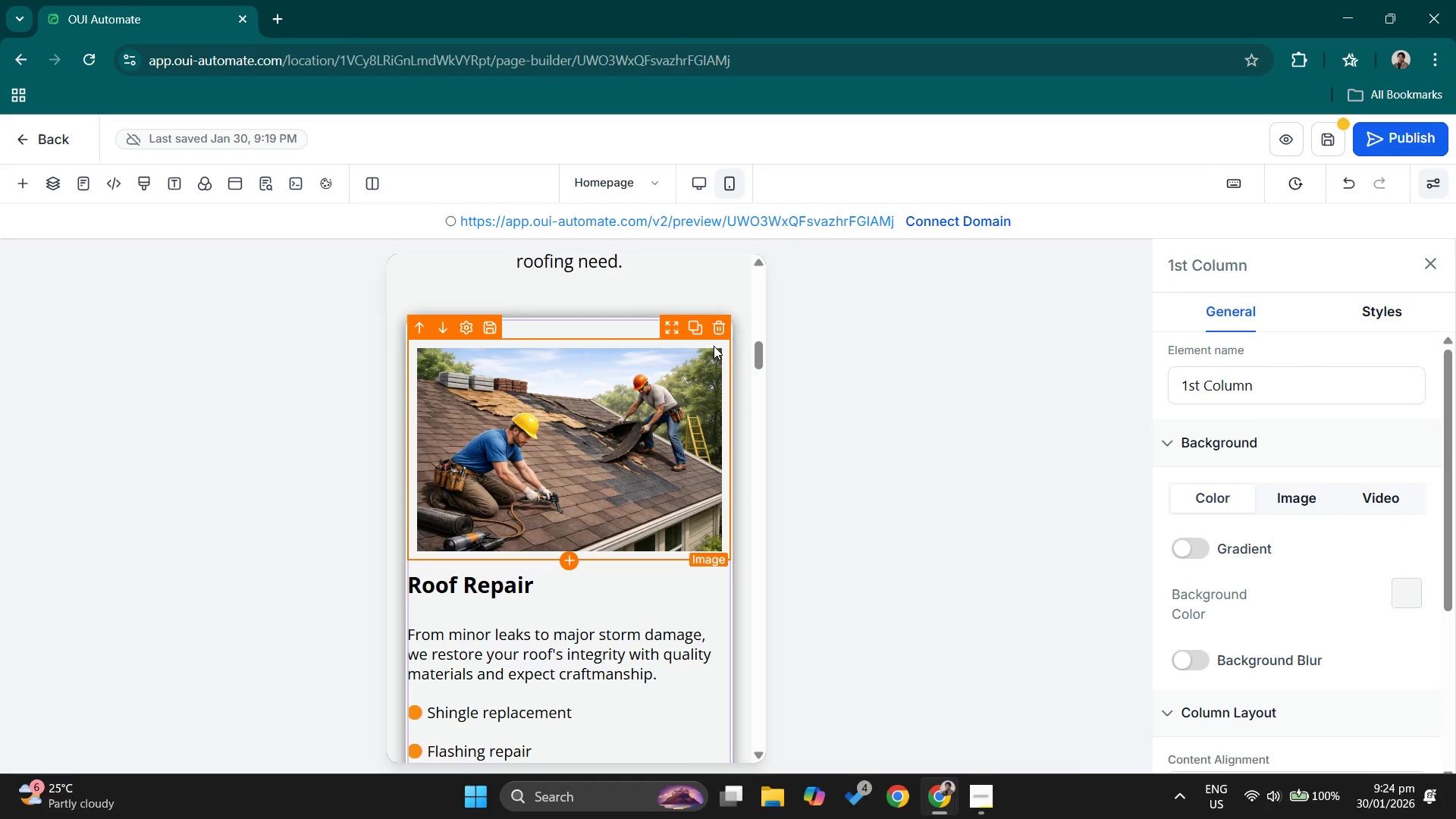 
left_click([628, 328])
 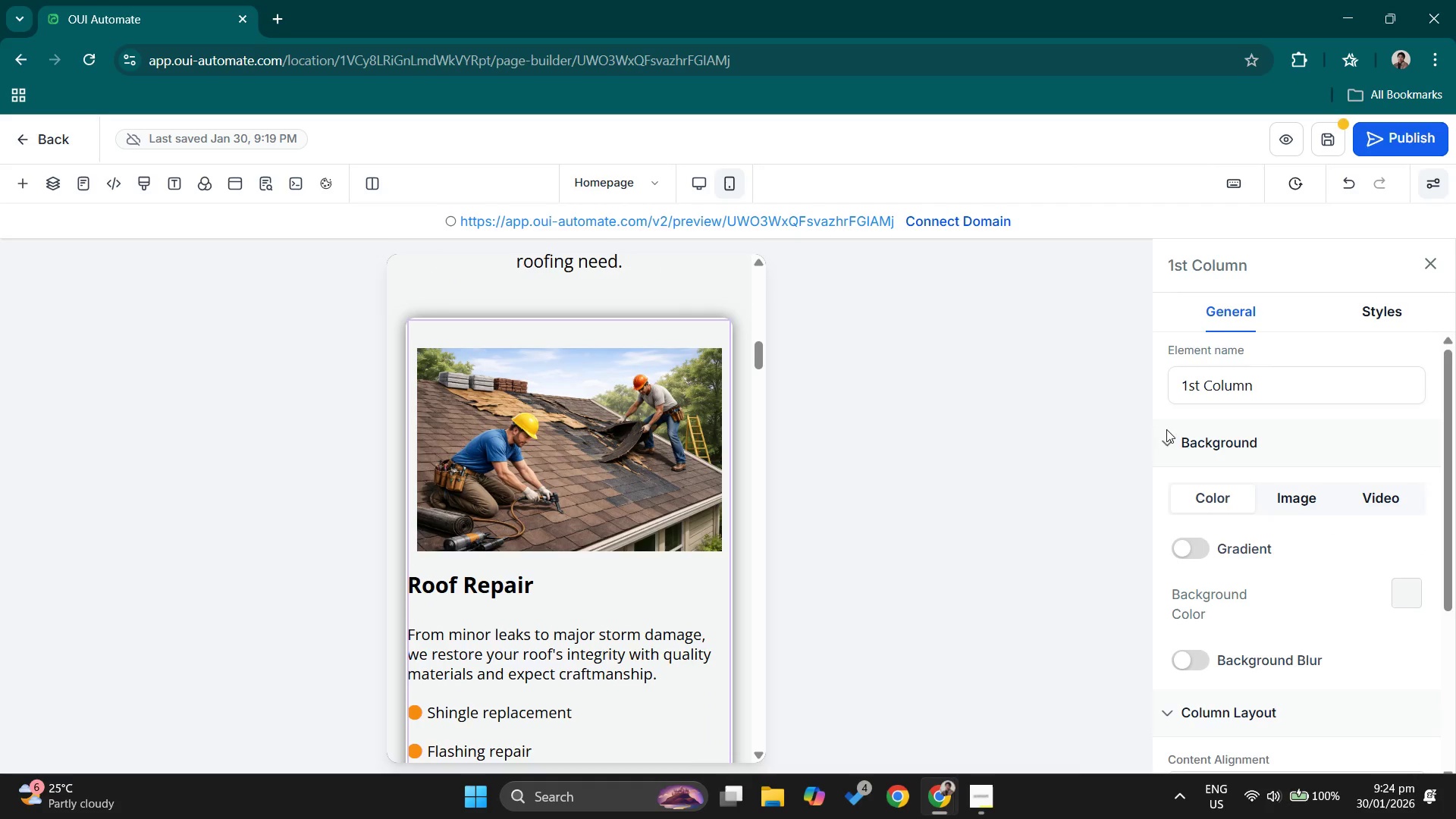 
scroll: coordinate [1199, 466], scroll_direction: down, amount: 4.0
 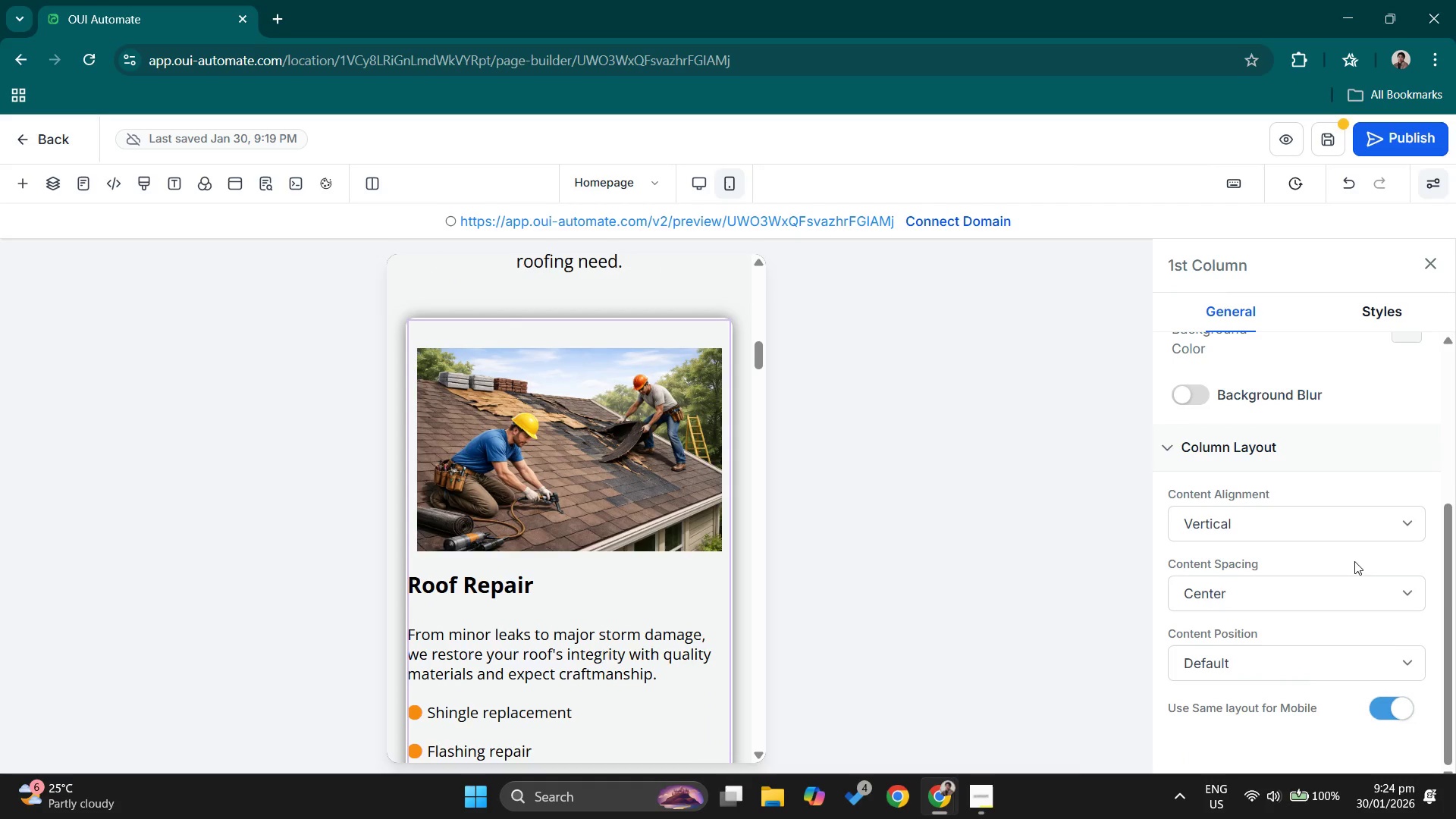 
scroll: coordinate [1368, 566], scroll_direction: up, amount: 3.0
 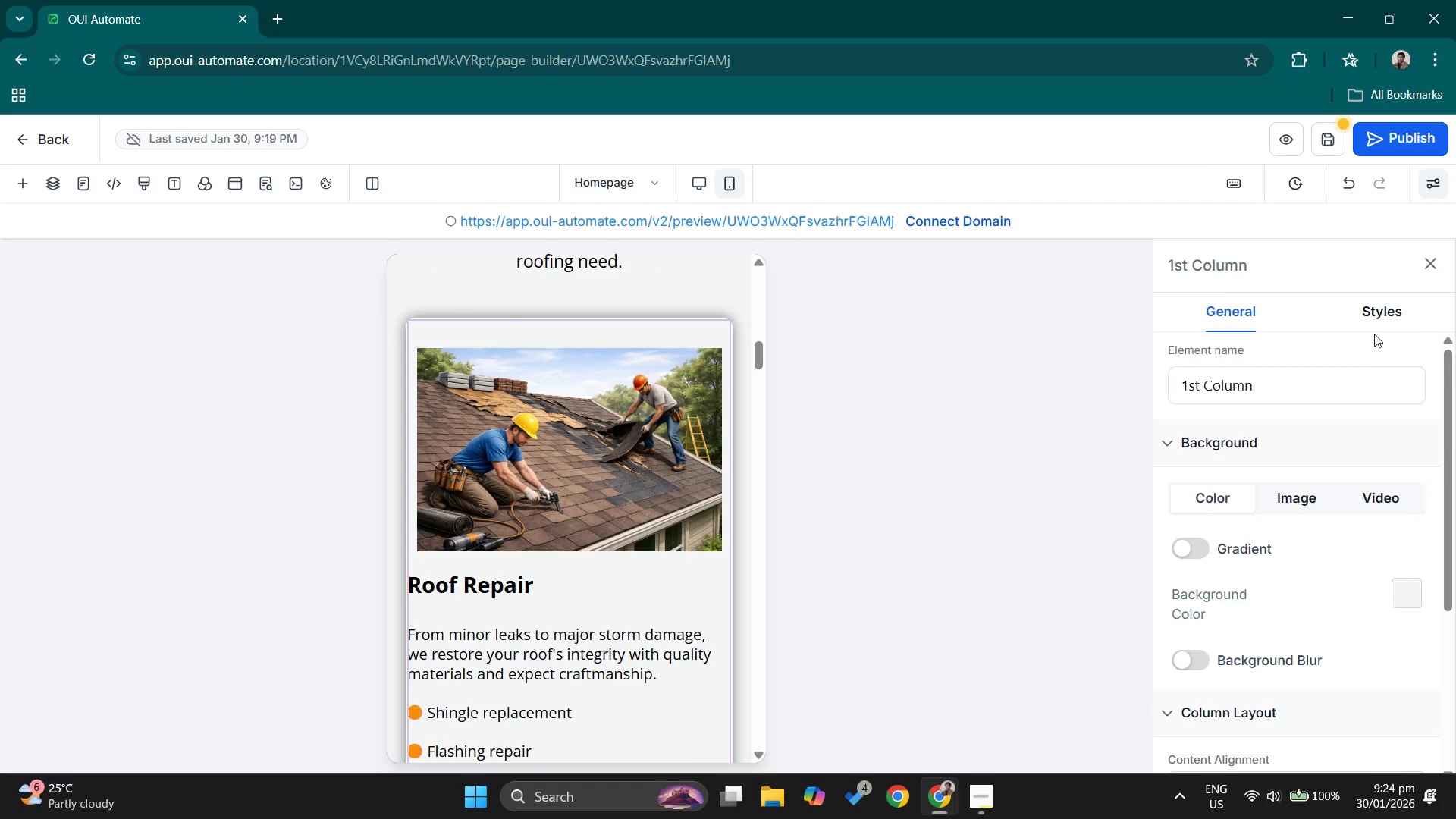 
left_click([1379, 314])
 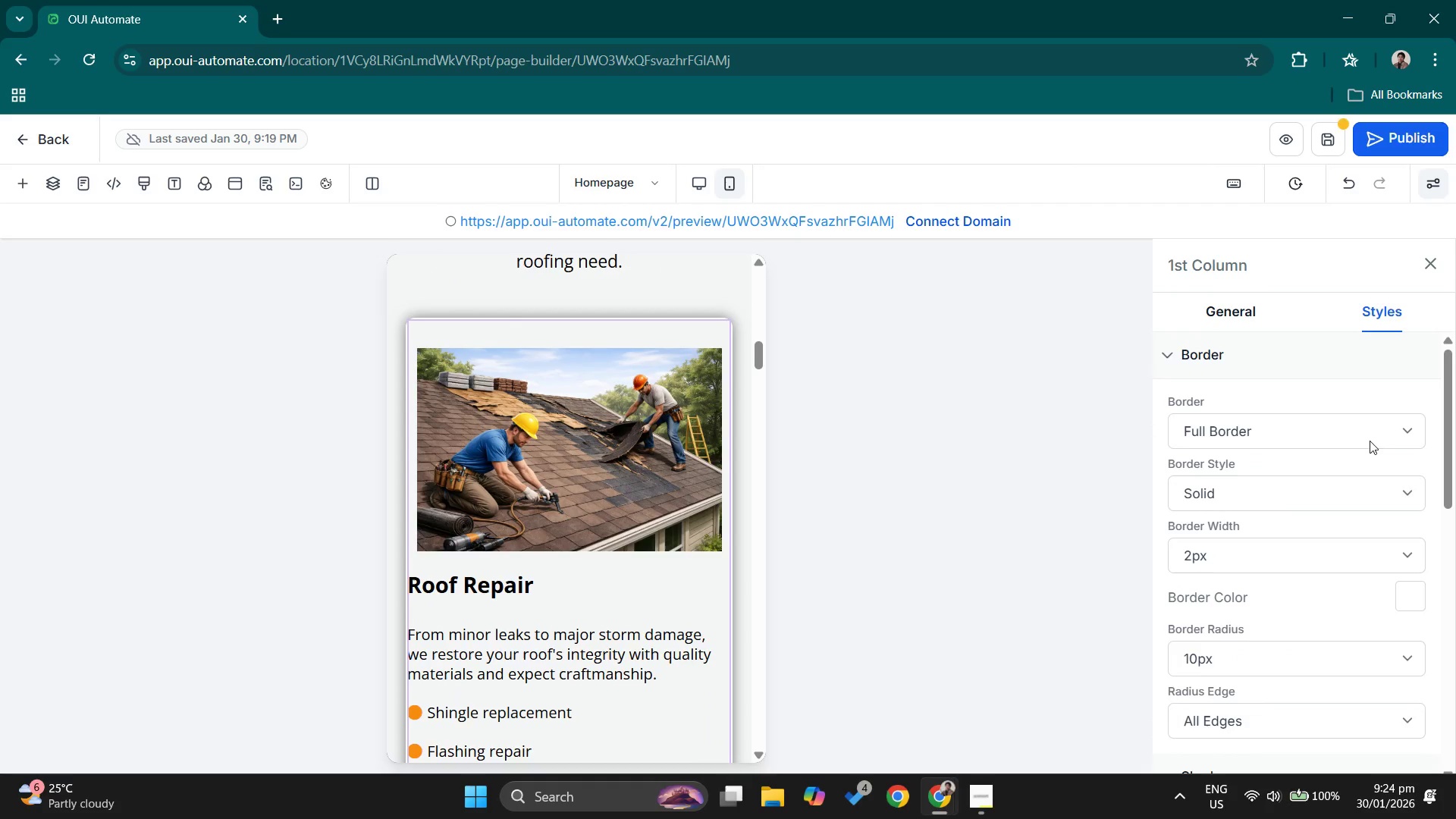 
scroll: coordinate [585, 555], scroll_direction: down, amount: 11.0
 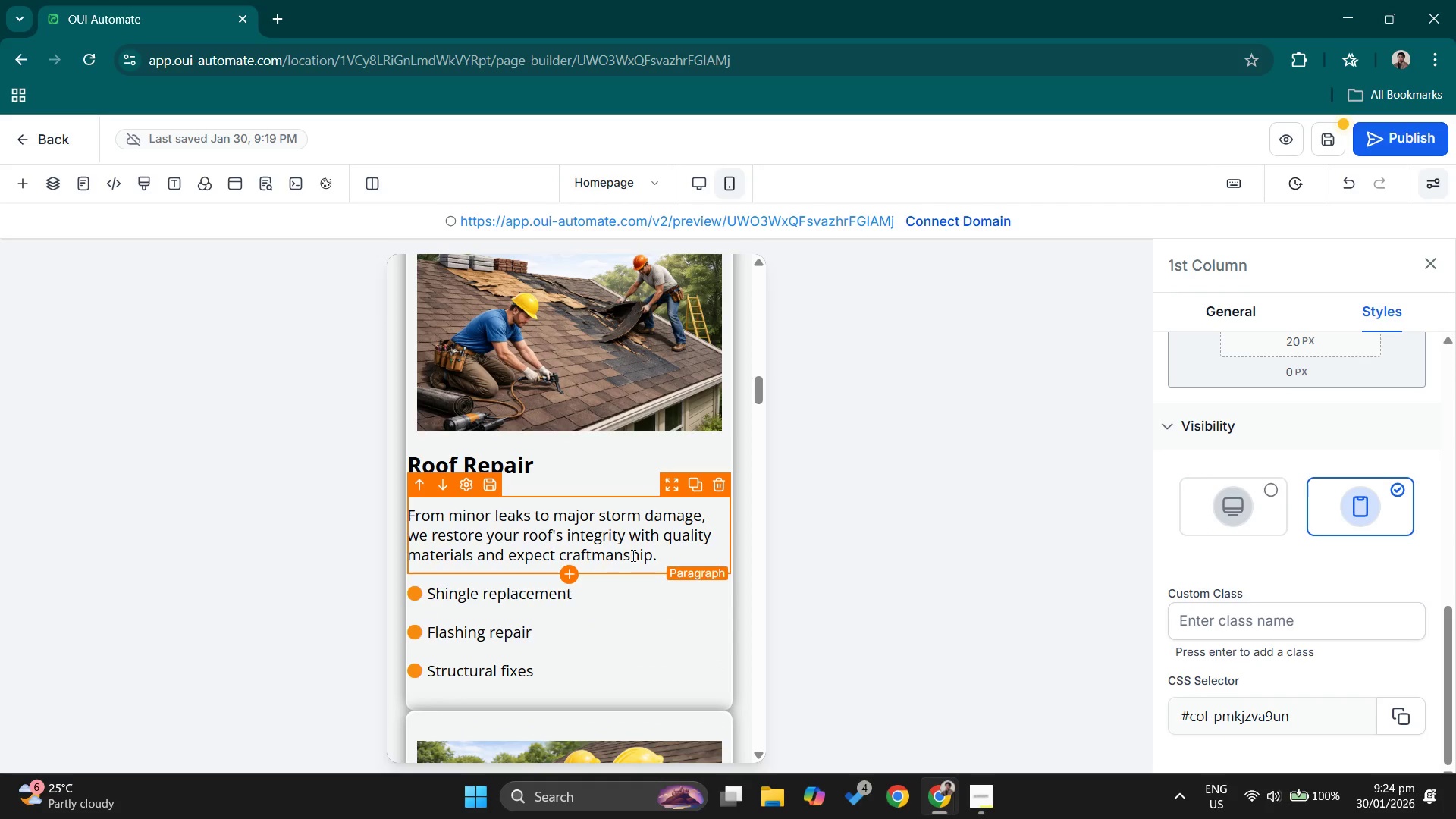 
scroll: coordinate [712, 342], scroll_direction: up, amount: 6.0
 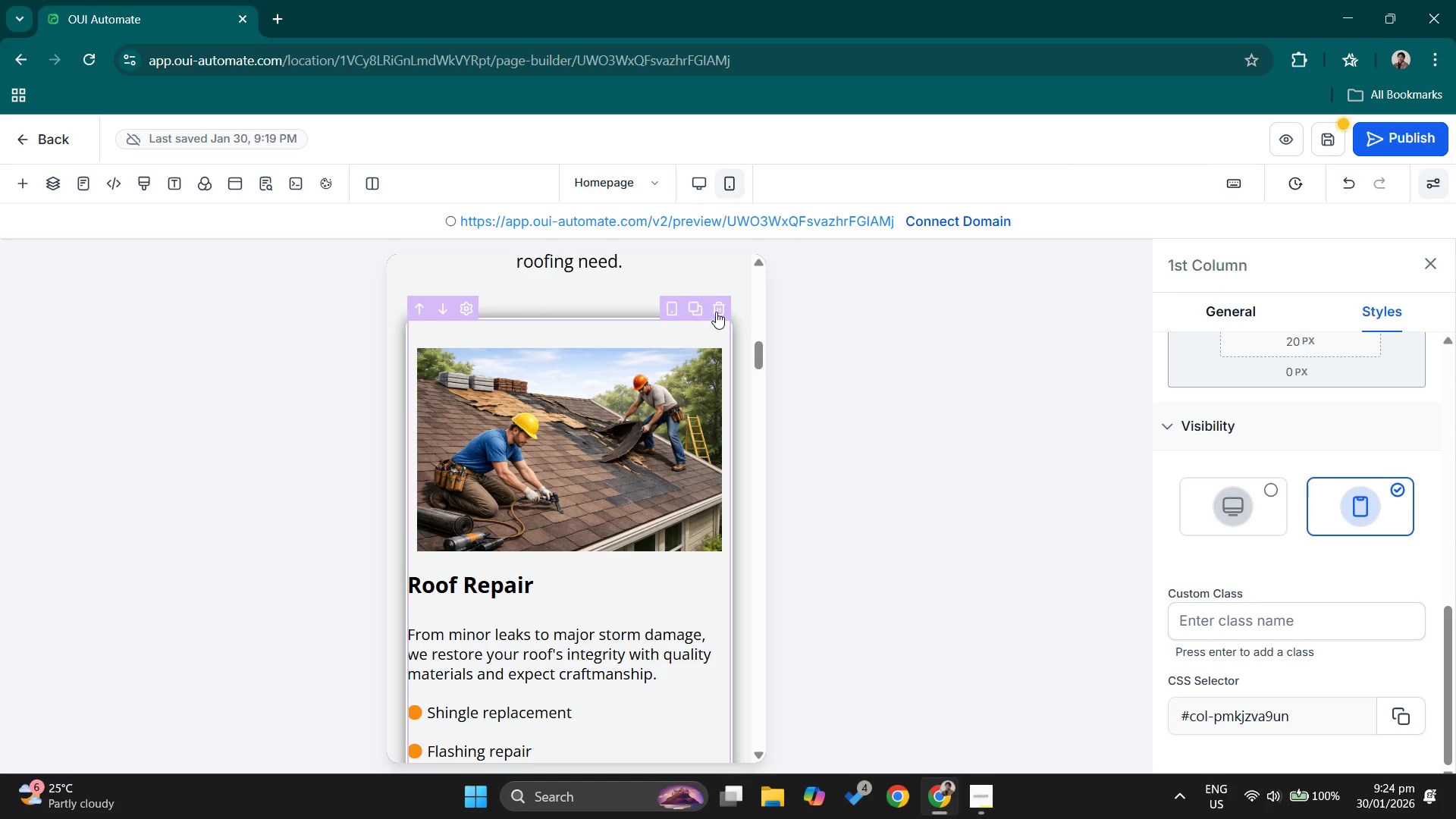 
left_click([718, 309])
 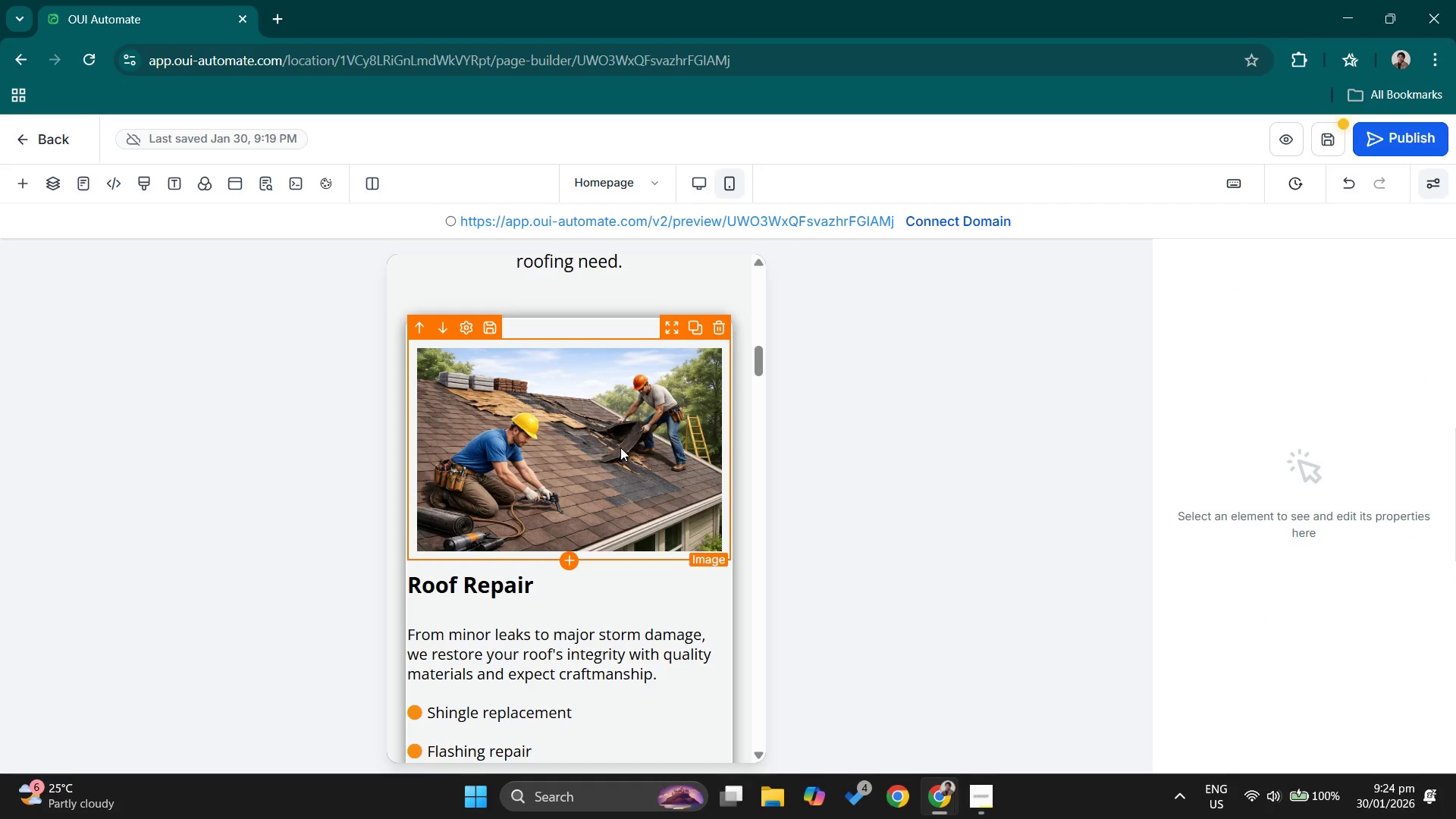 
scroll: coordinate [626, 425], scroll_direction: up, amount: 8.0
 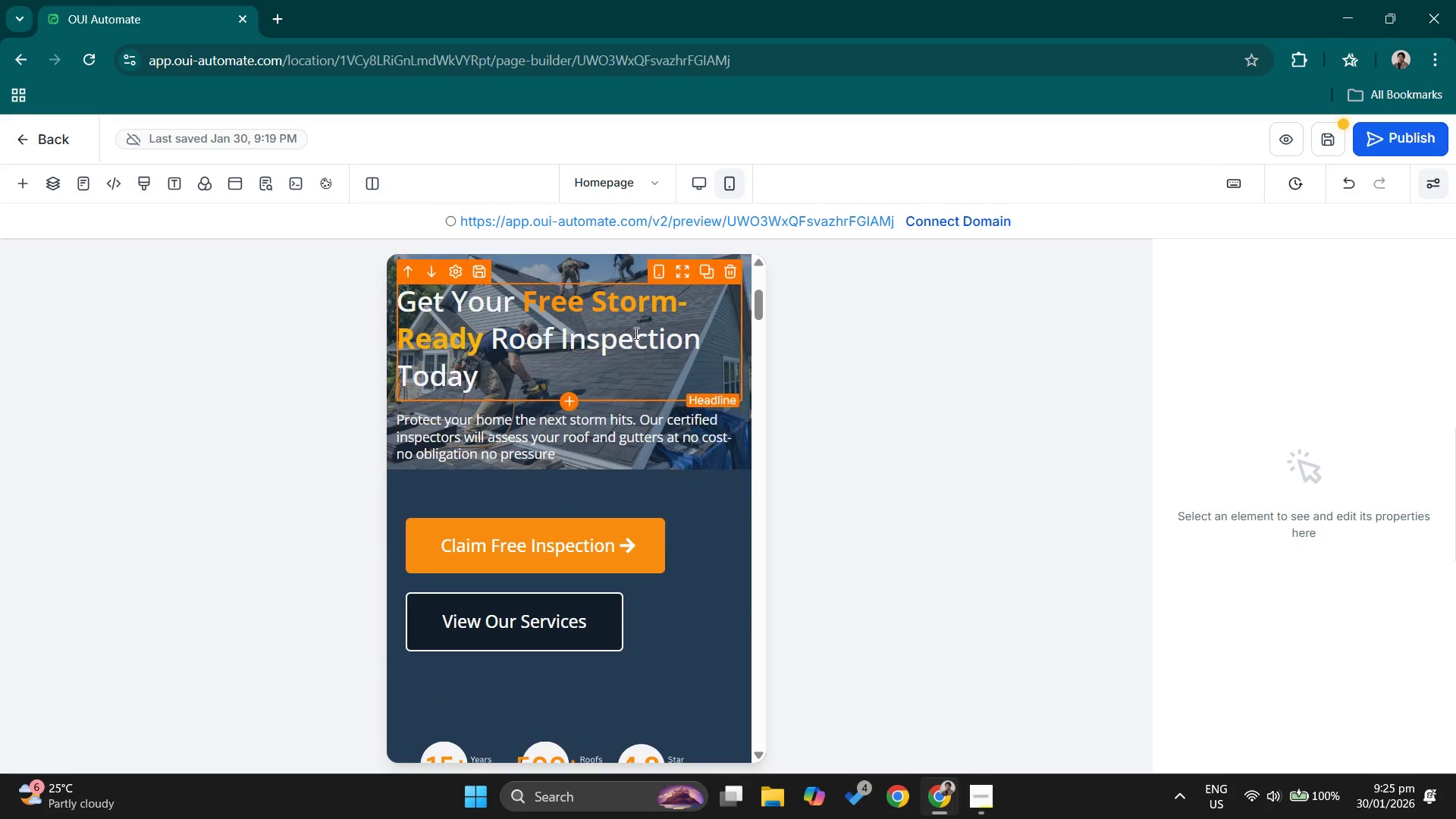 
left_click([634, 322])
 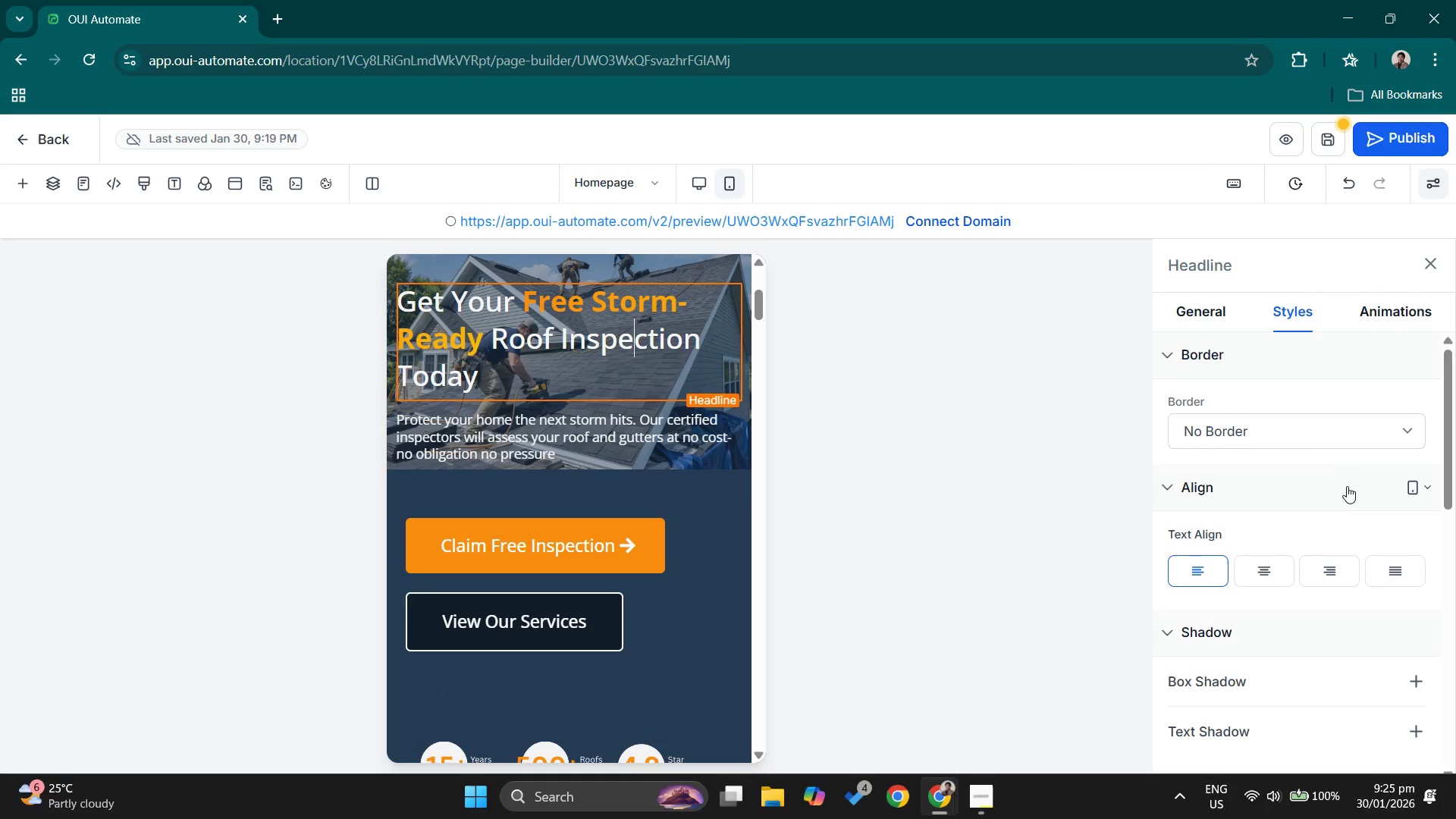 
scroll: coordinate [1351, 491], scroll_direction: none, amount: 0.0
 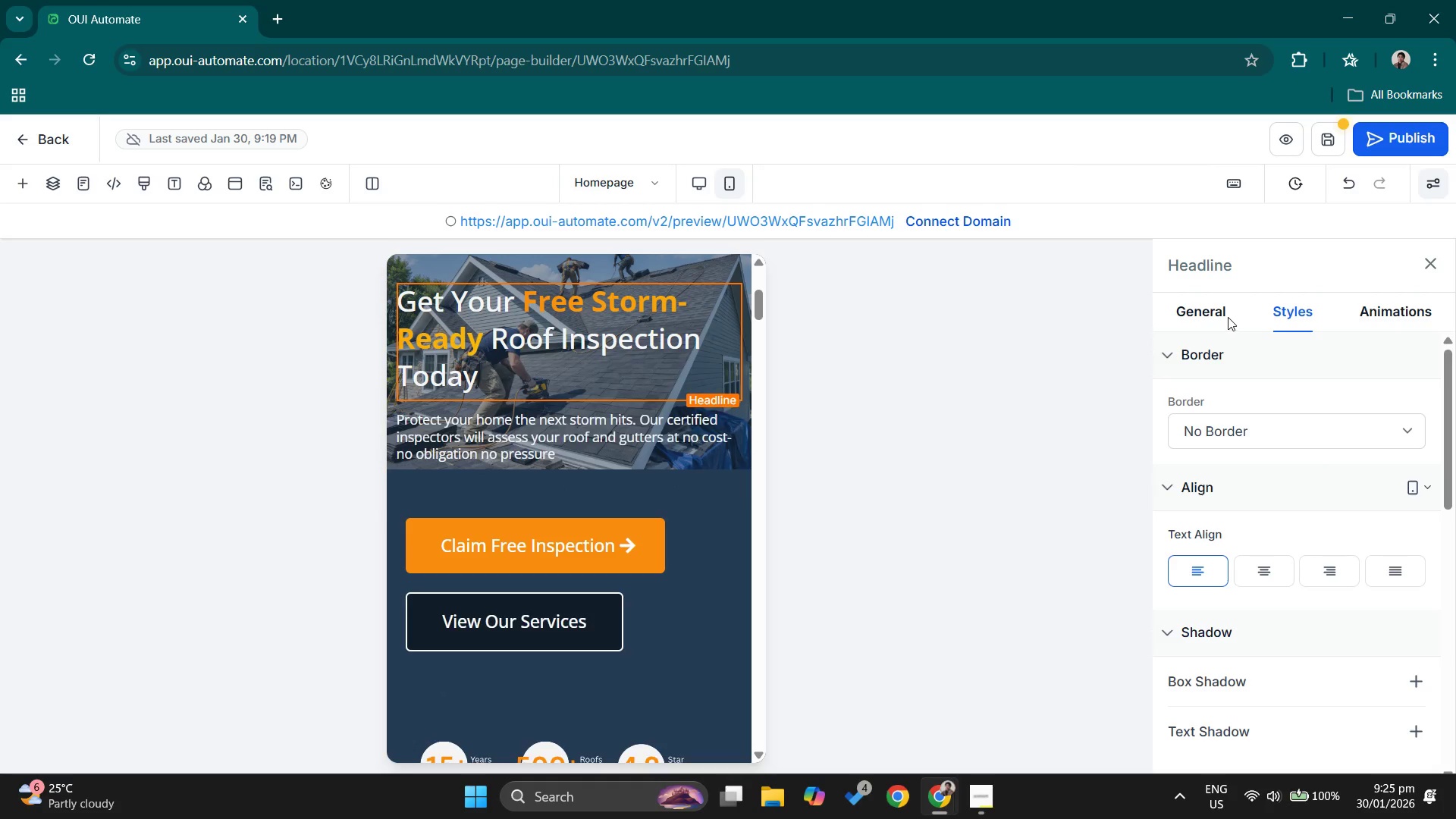 
left_click([1224, 316])
 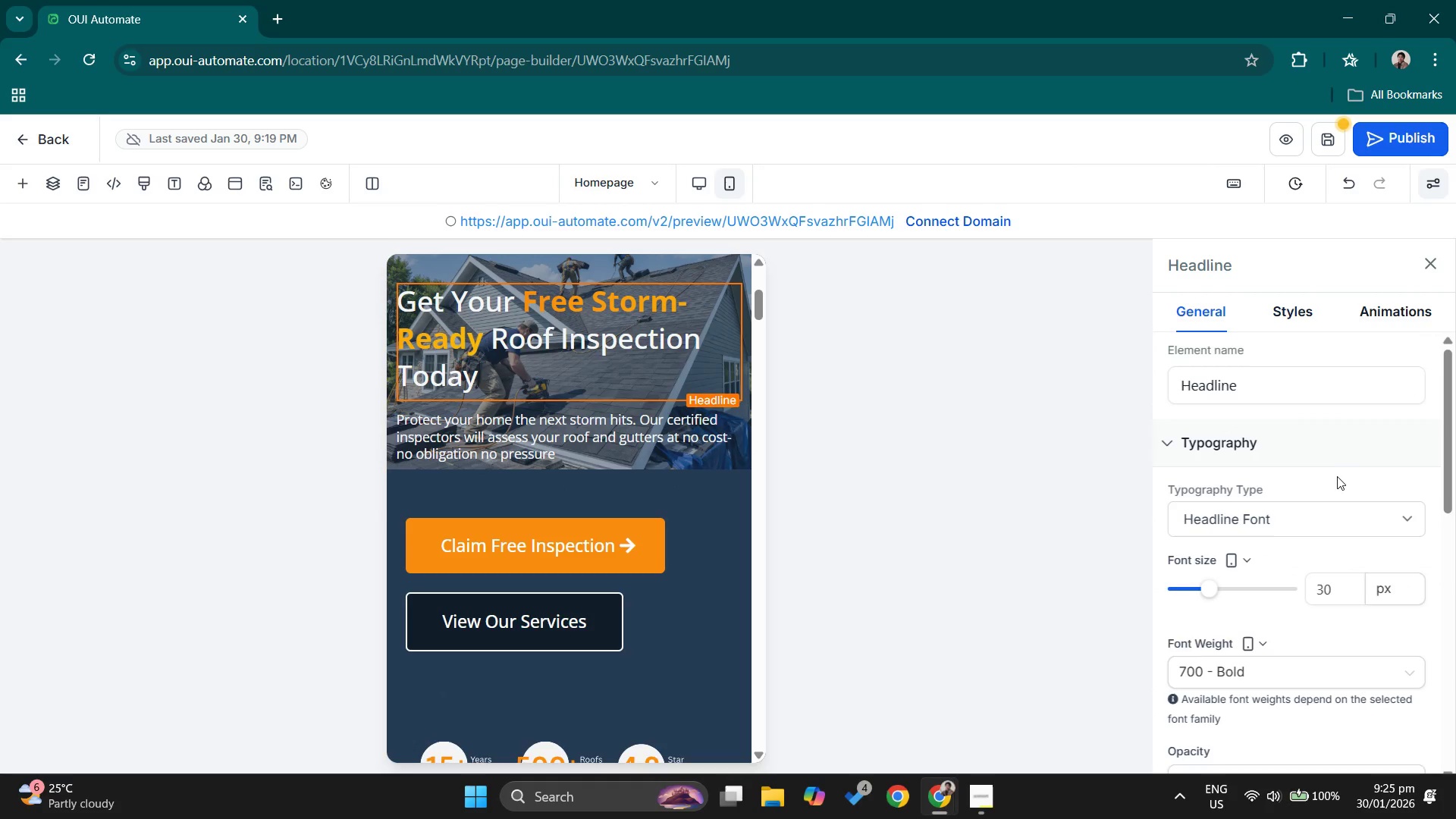 
scroll: coordinate [565, 595], scroll_direction: down, amount: 13.0
 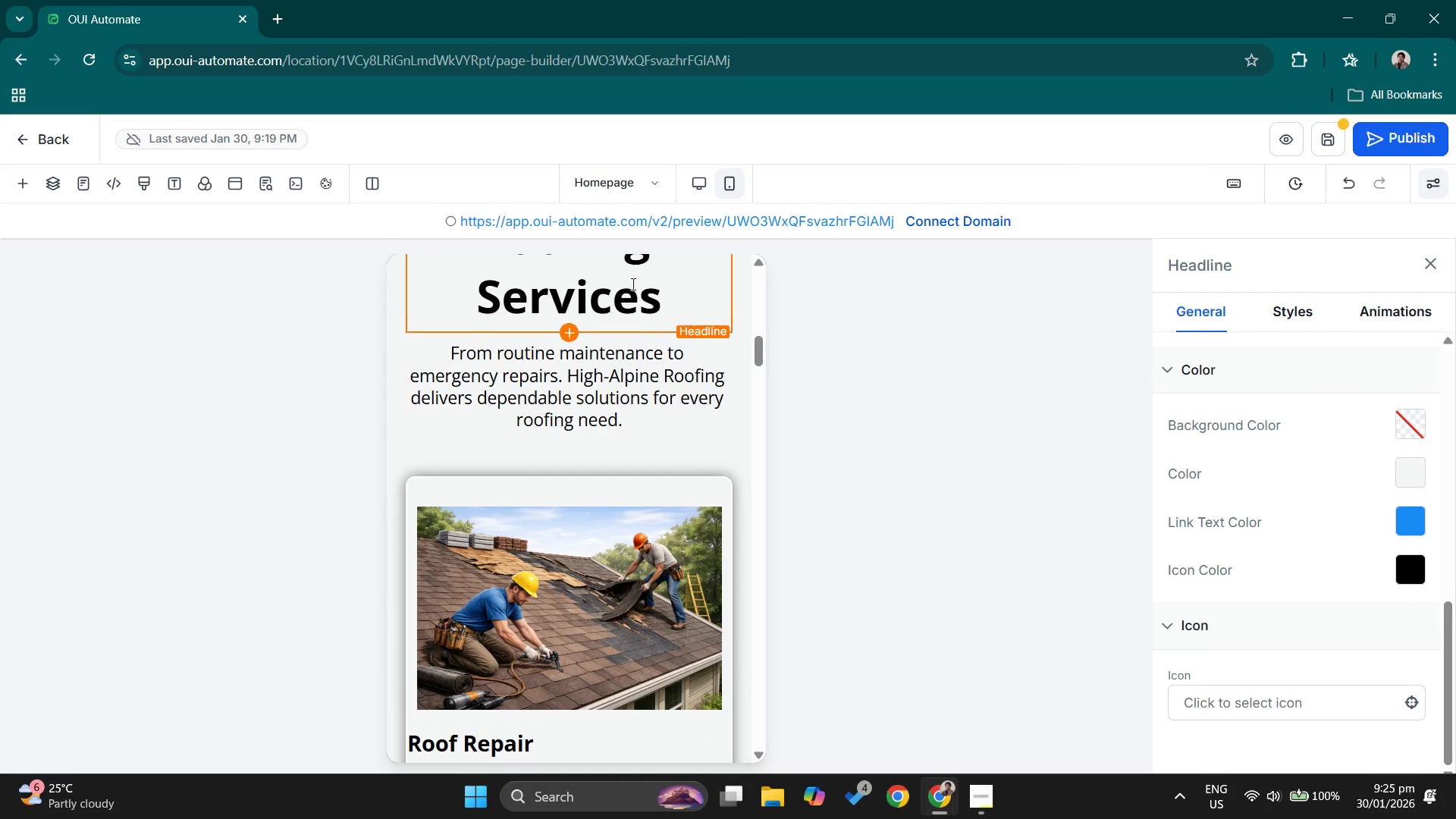 
left_click([599, 425])
 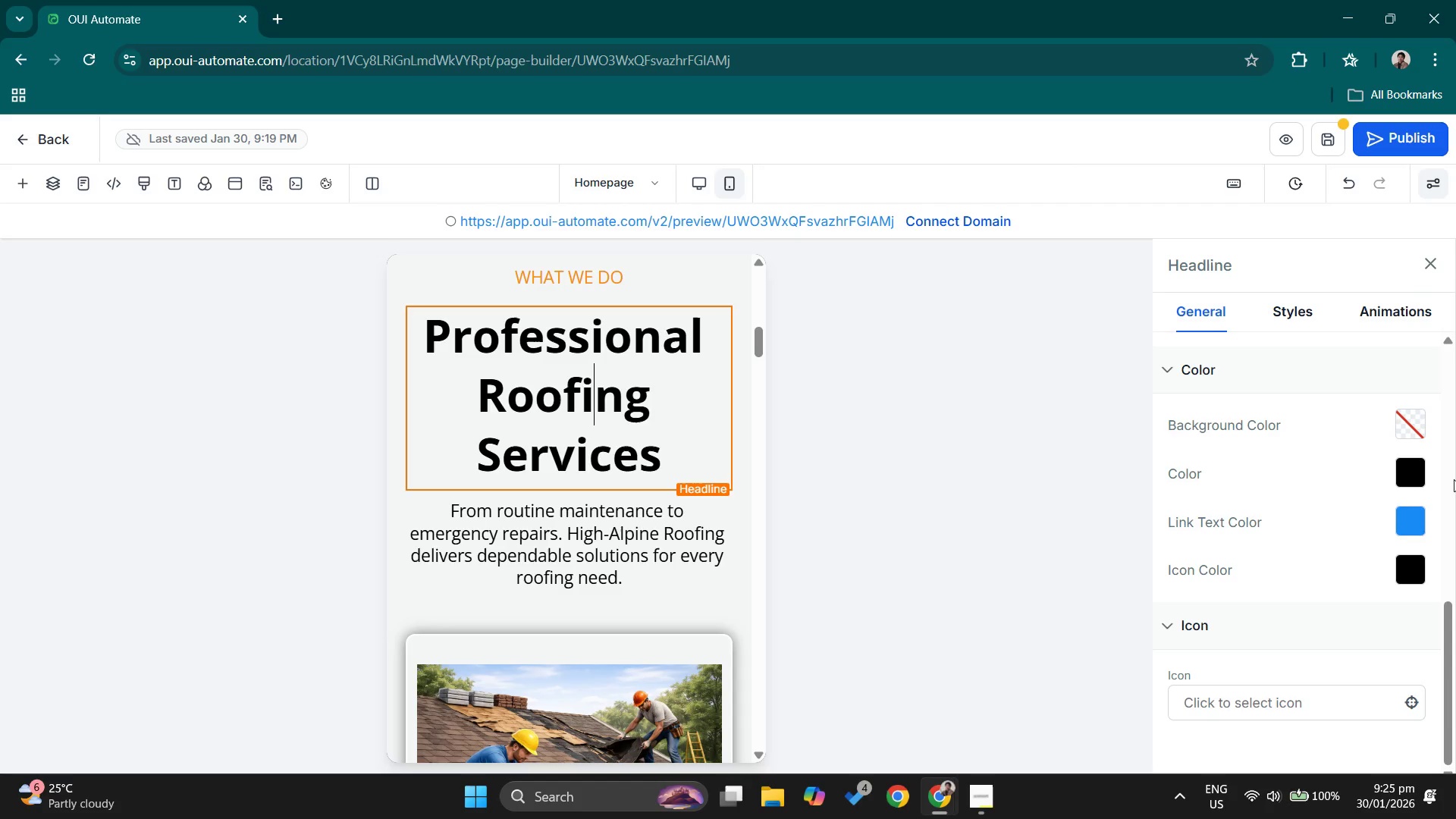 
scroll: coordinate [1387, 638], scroll_direction: up, amount: 5.0
 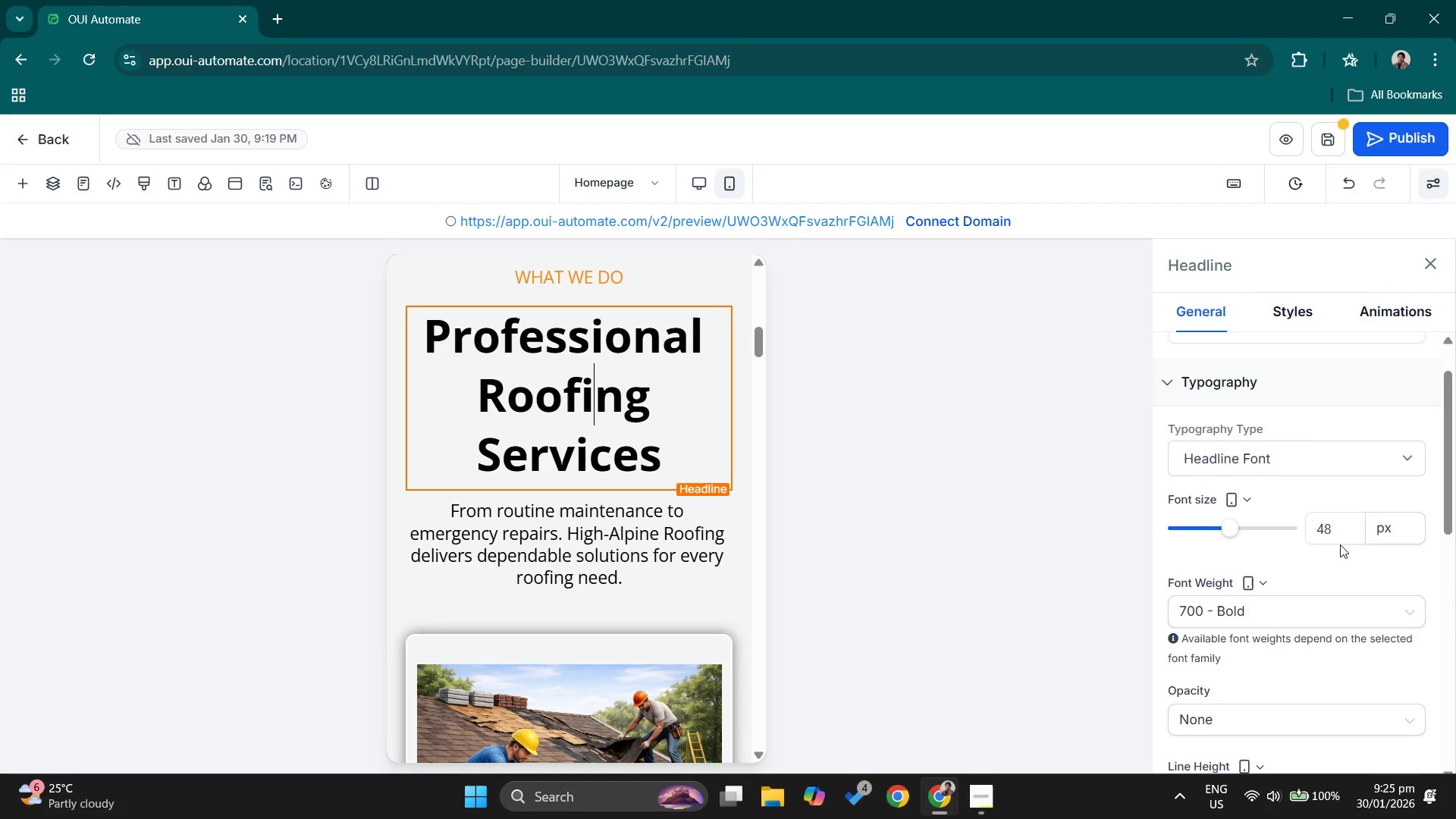 
left_click_drag(start_coordinate=[1338, 537], to_coordinate=[1291, 529])
 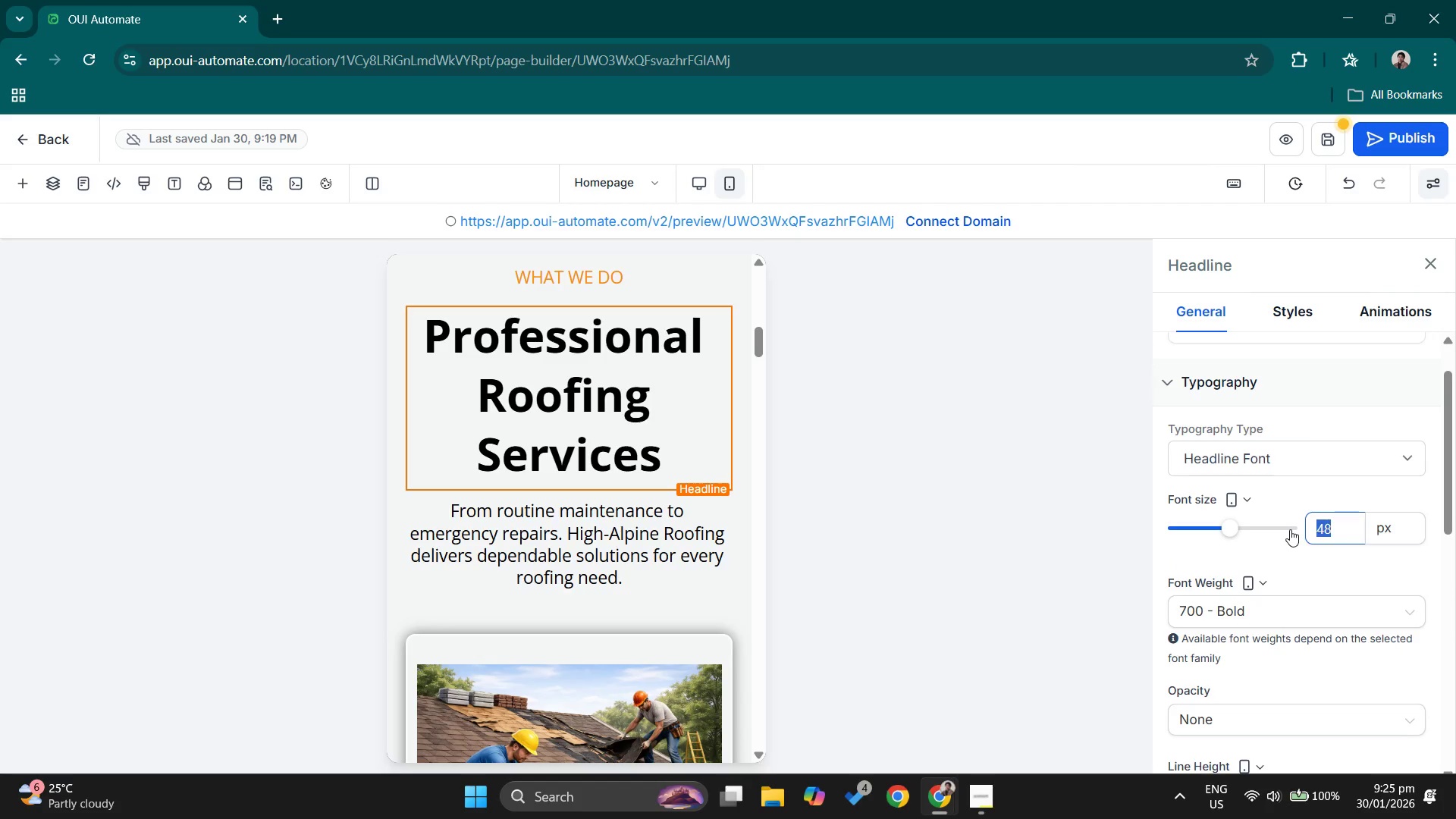 
key(Numpad3)
 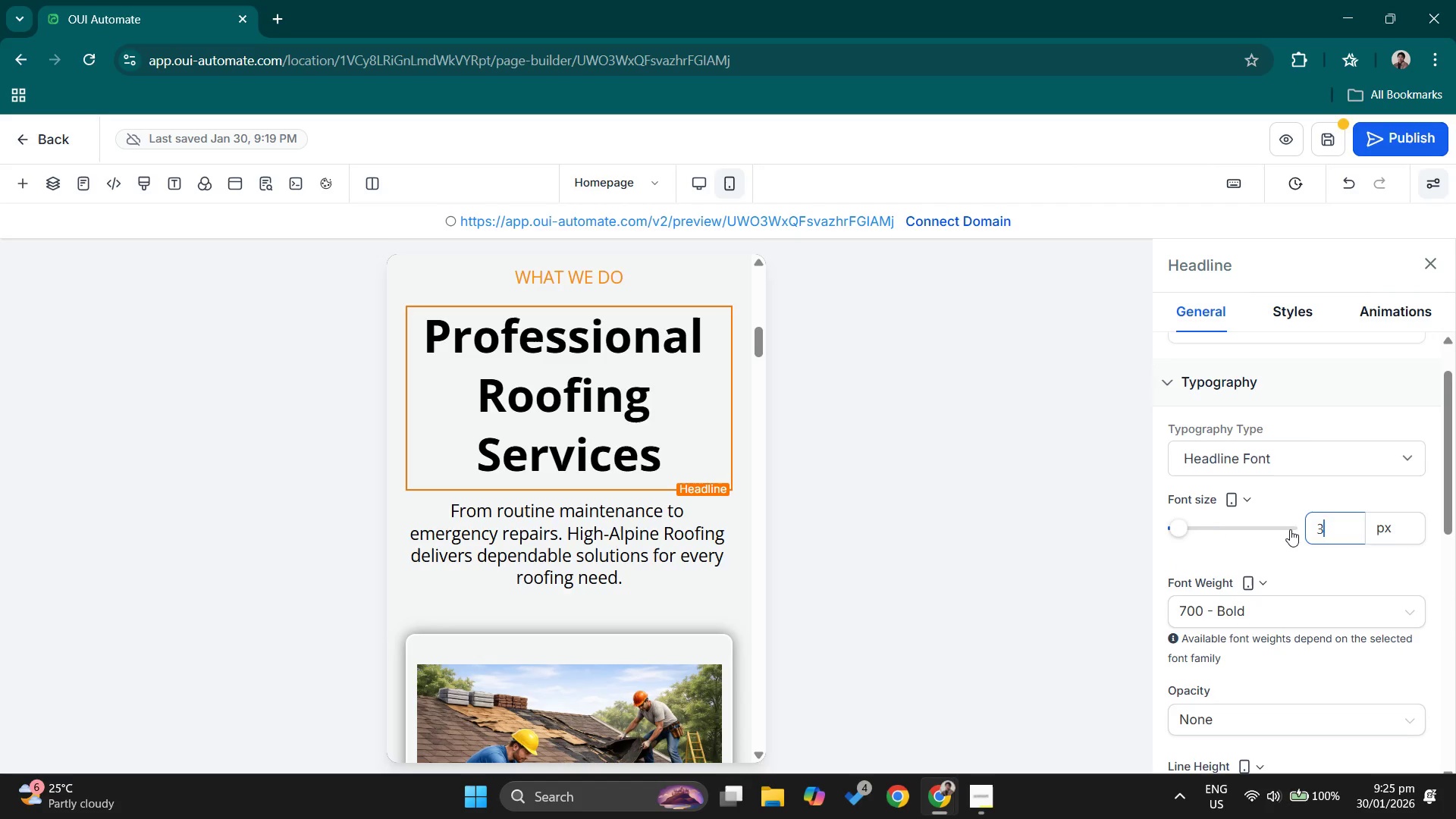 
key(Numpad0)
 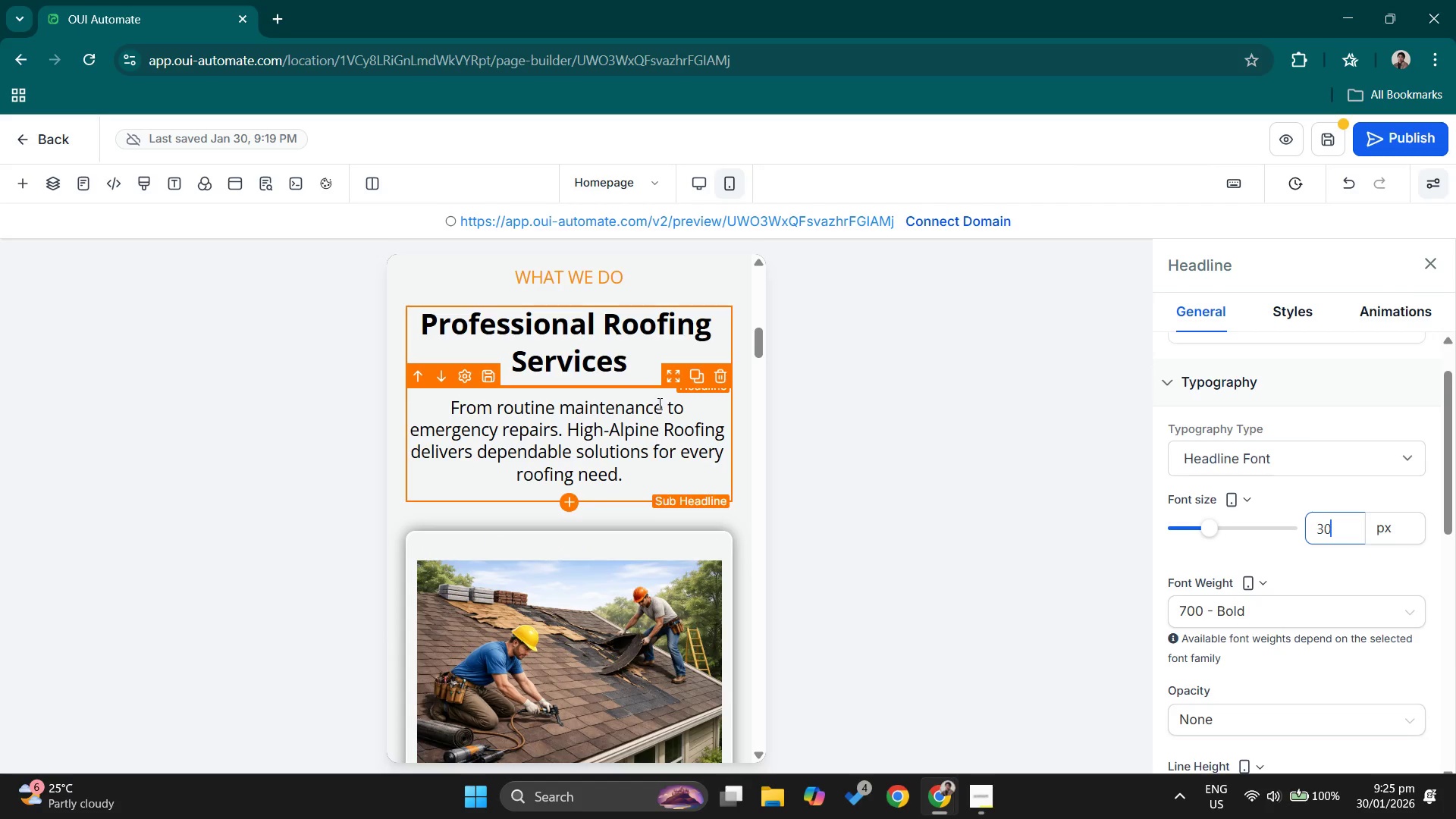 
left_click([616, 432])
 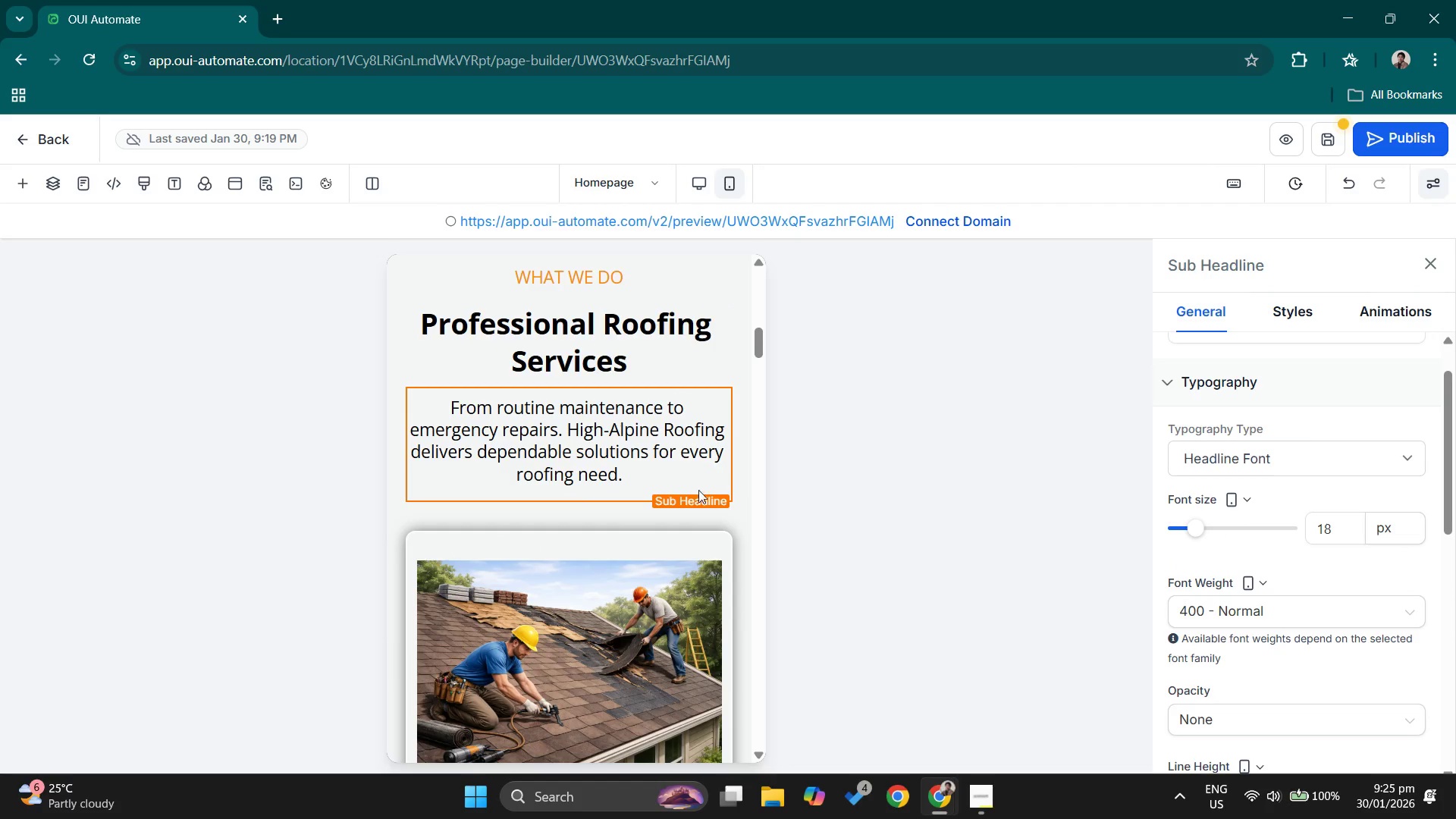 
scroll: coordinate [526, 484], scroll_direction: down, amount: 28.0
 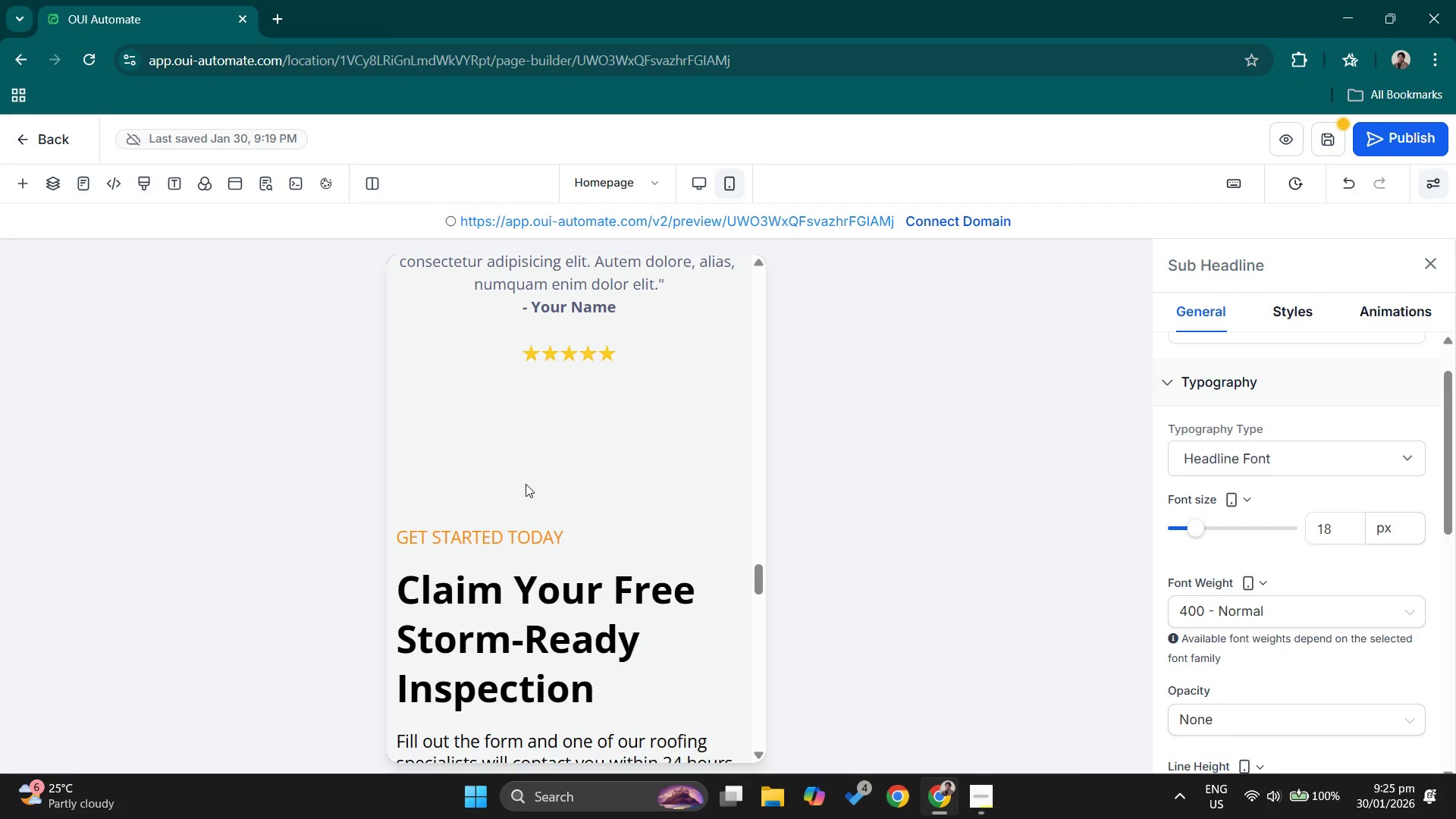 
scroll: coordinate [526, 484], scroll_direction: up, amount: 10.0
 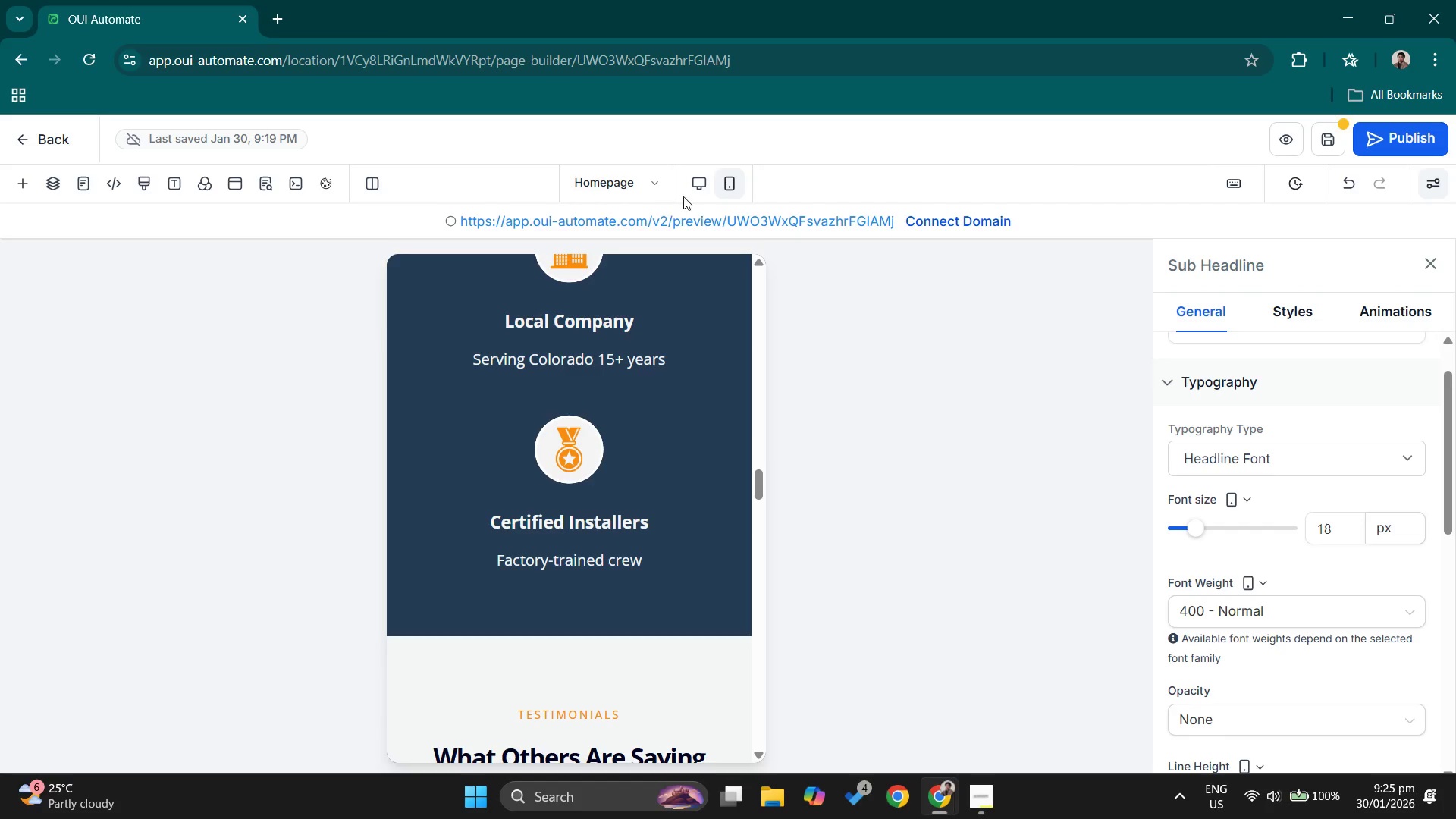 
left_click([699, 186])
 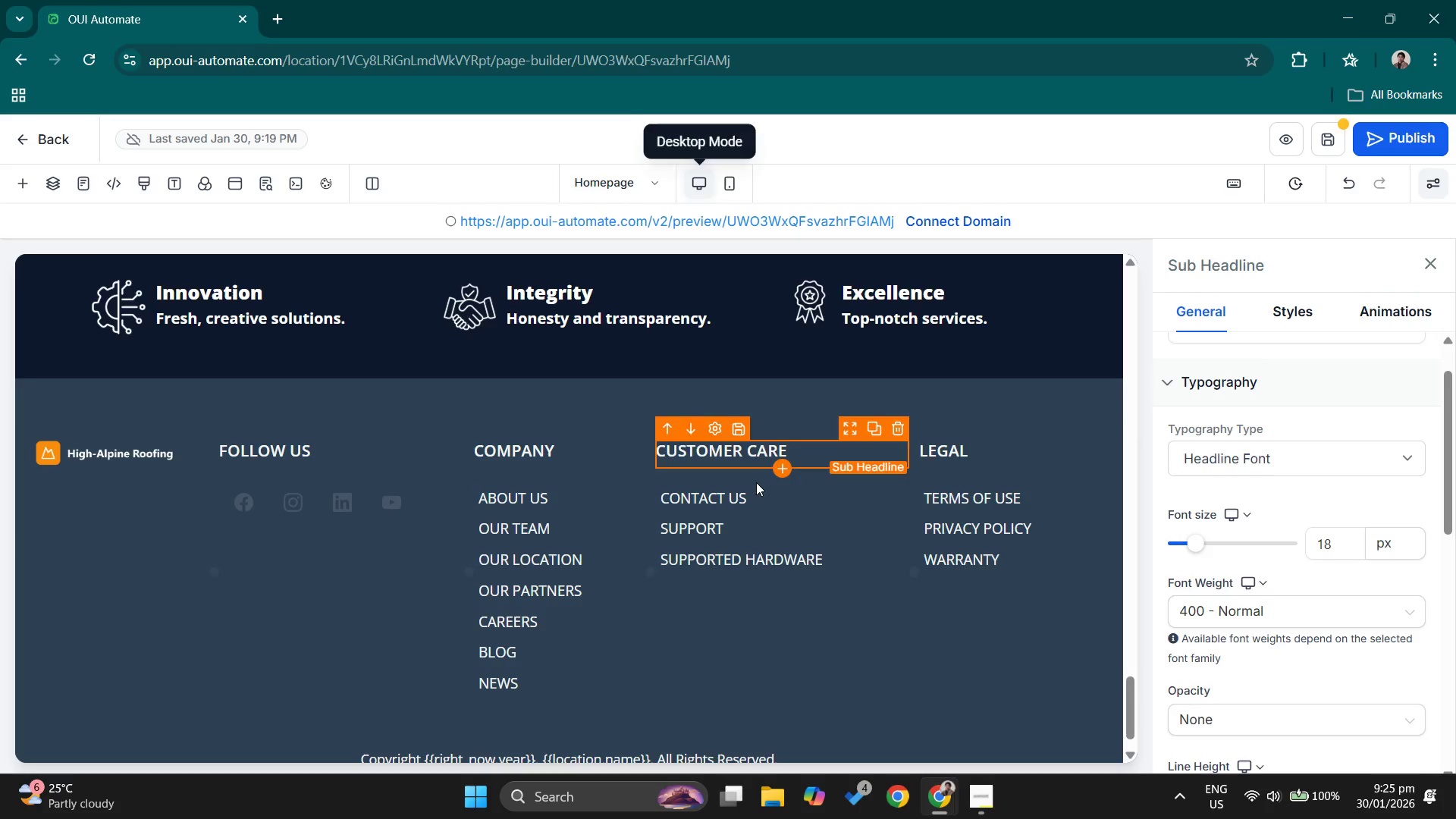 
scroll: coordinate [755, 488], scroll_direction: up, amount: 19.0
 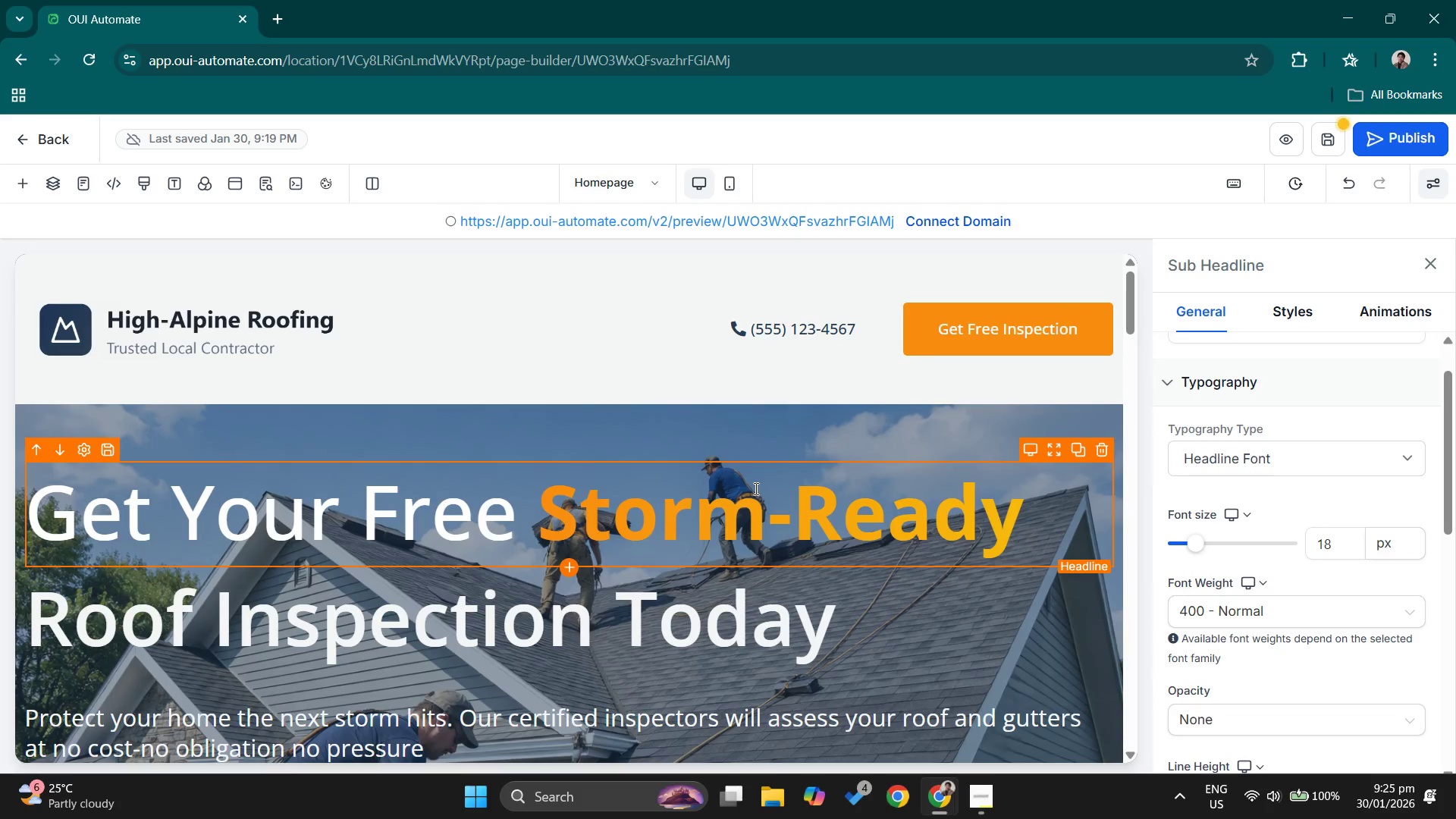 
scroll: coordinate [755, 486], scroll_direction: down, amount: 2.0
 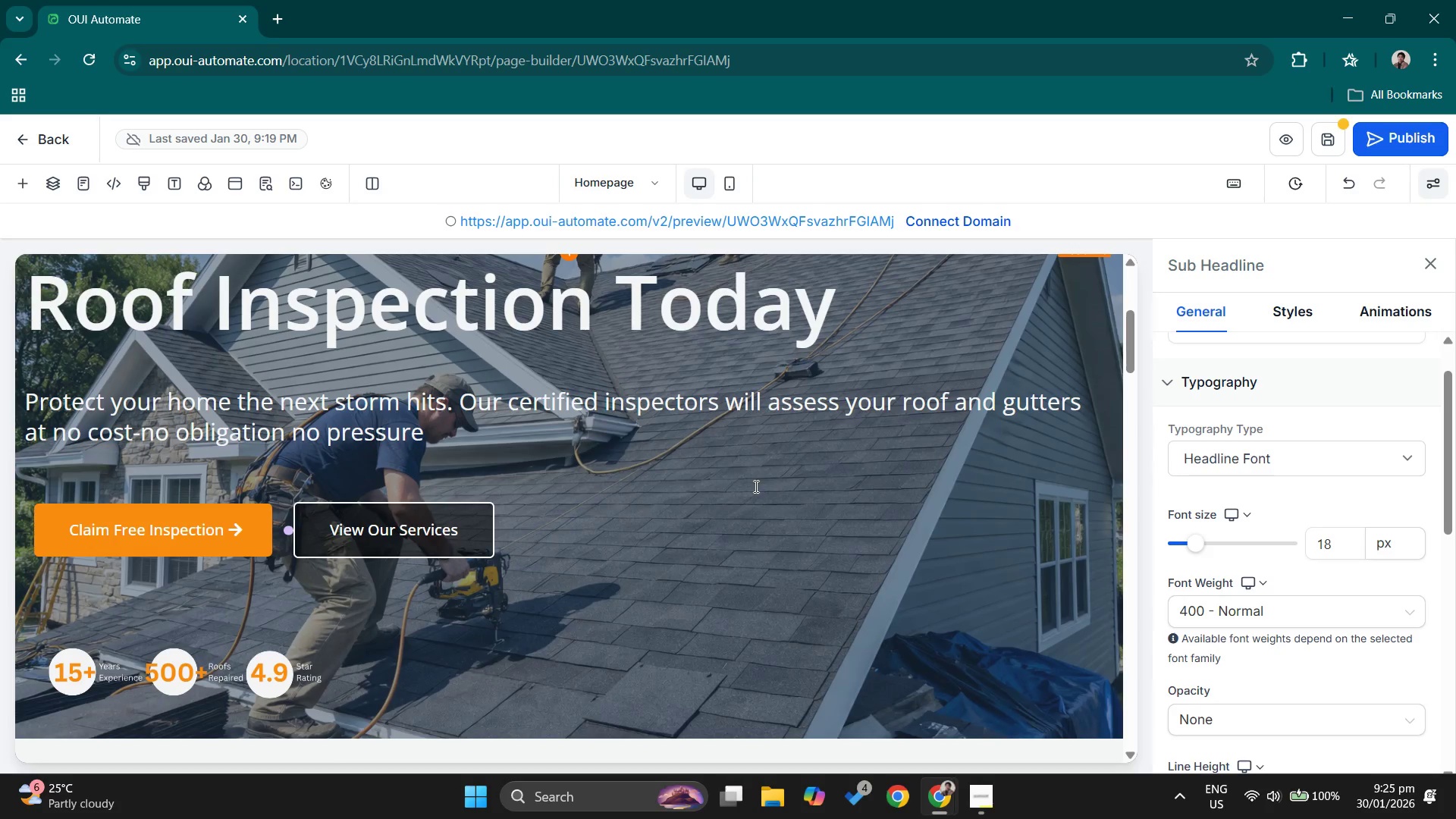 
scroll: coordinate [747, 490], scroll_direction: up, amount: 2.0
 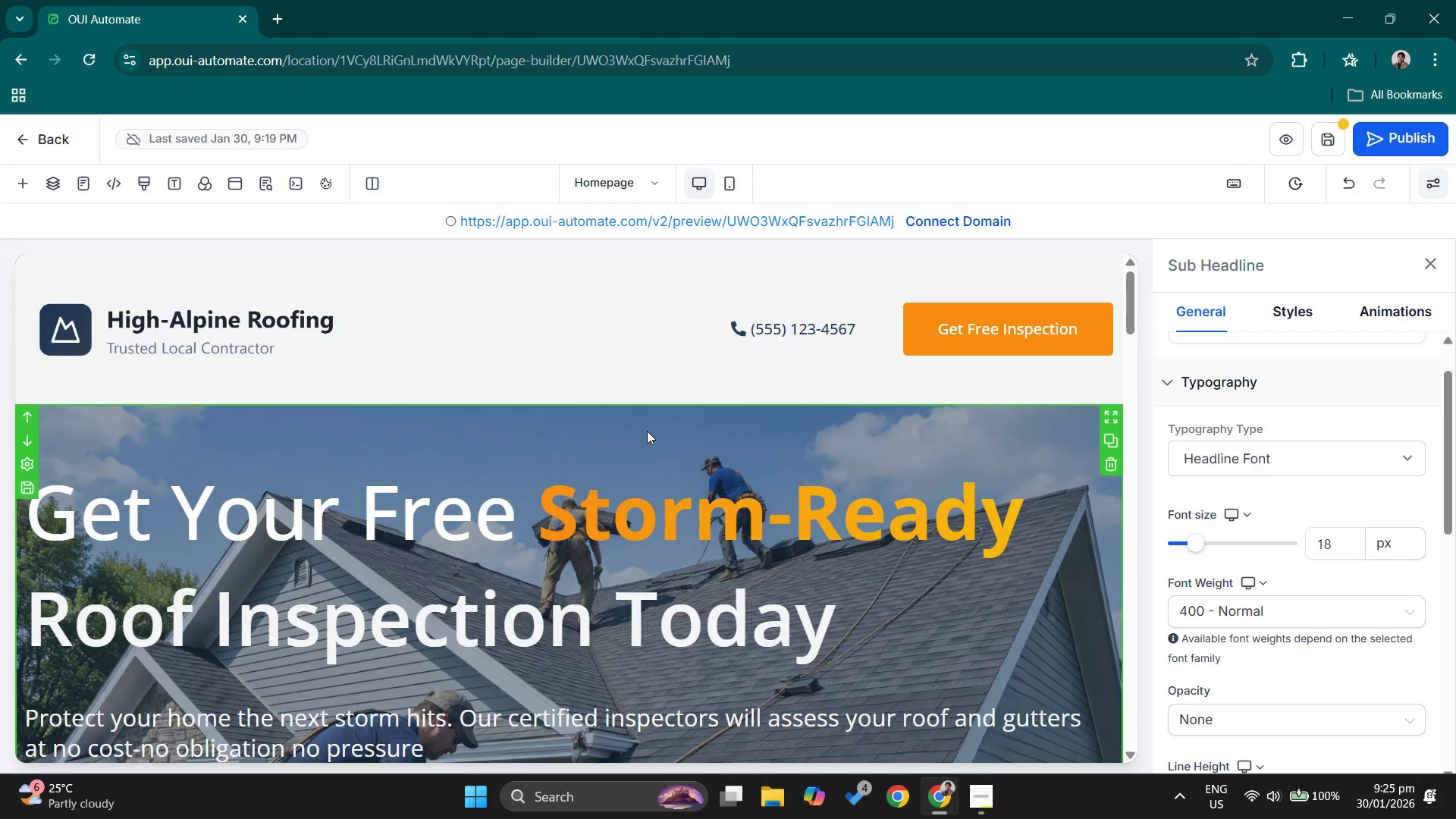 
left_click([647, 429])
 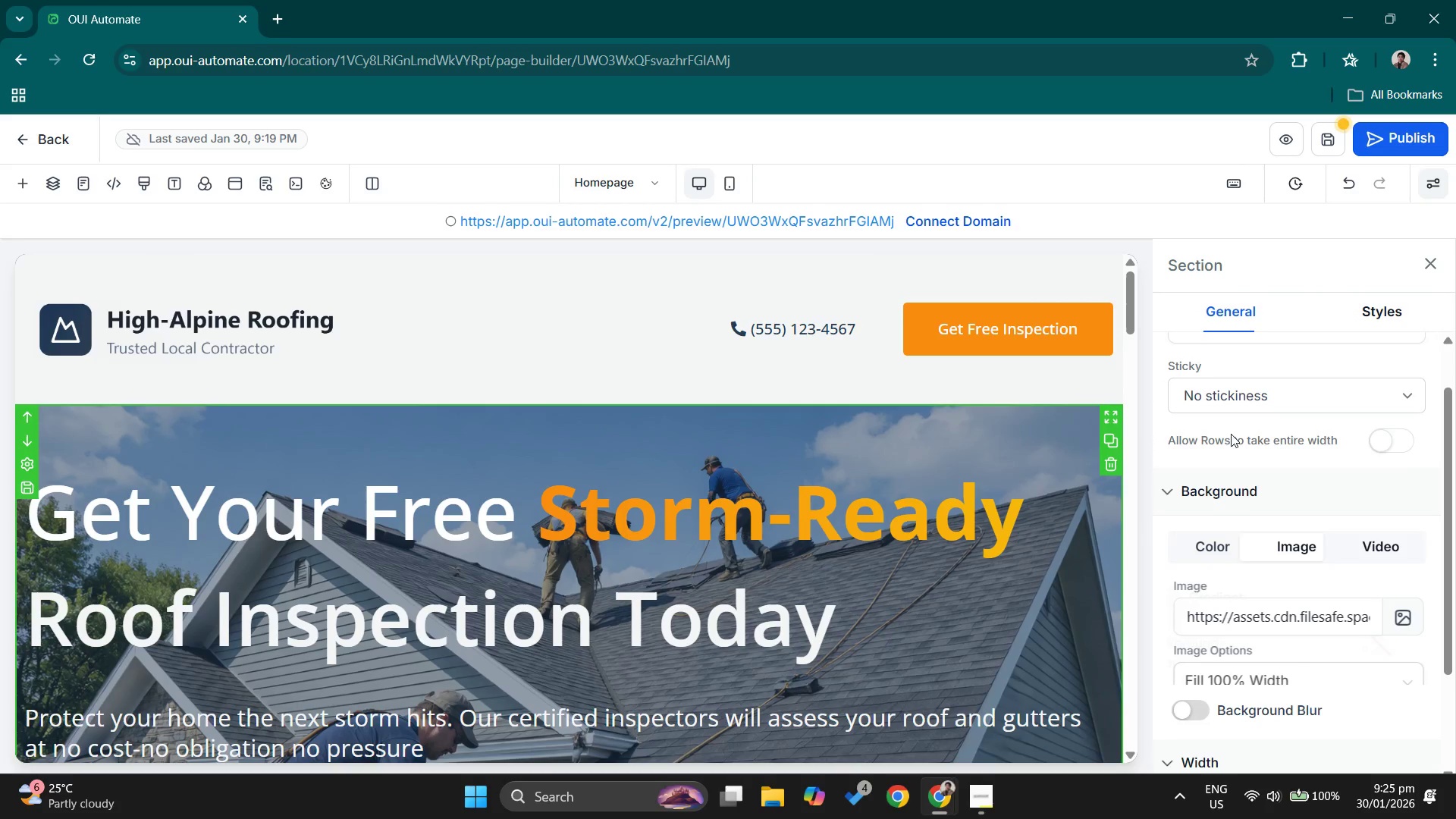 
scroll: coordinate [1284, 372], scroll_direction: up, amount: 7.0
 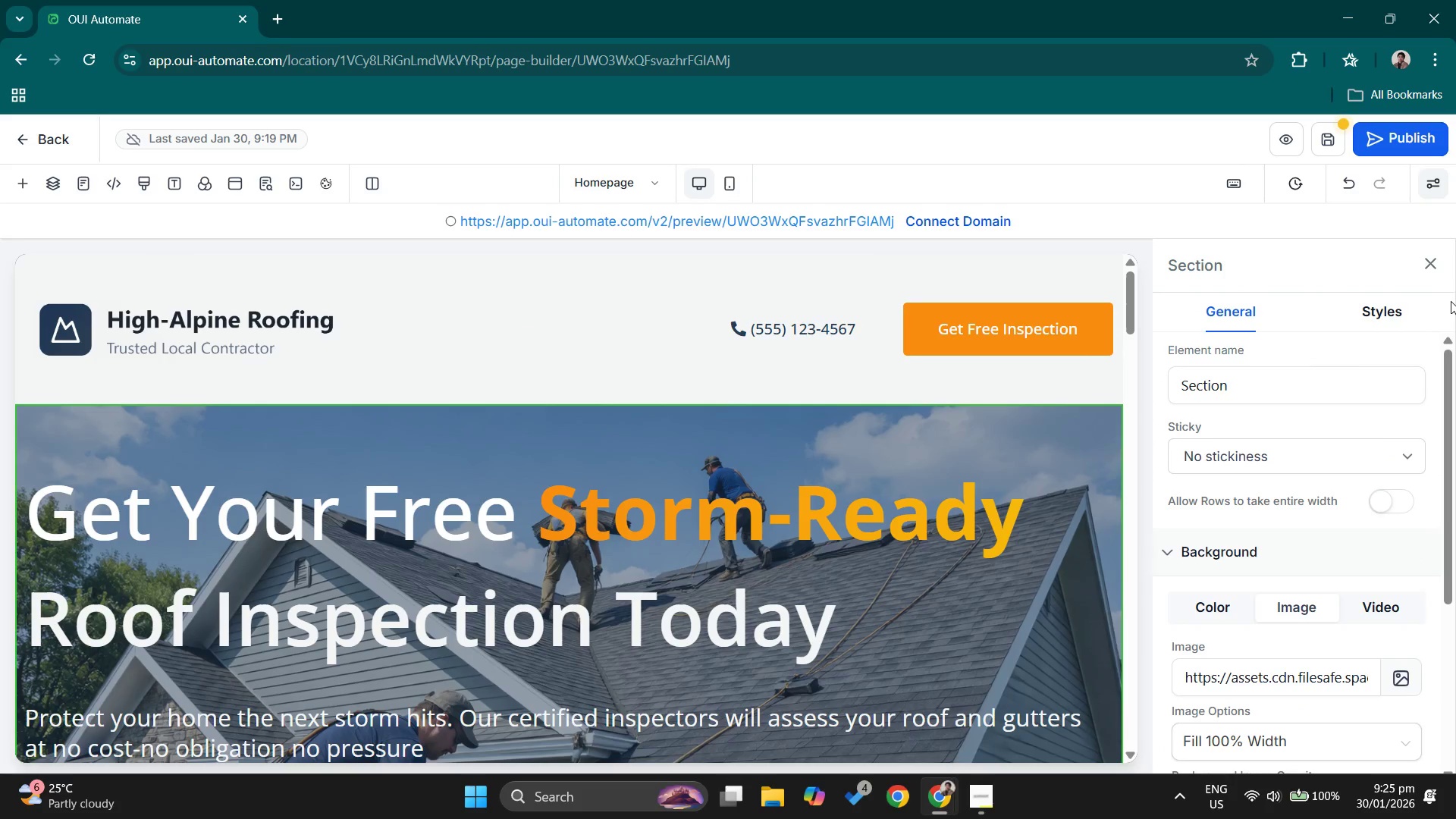 
left_click([1399, 304])
 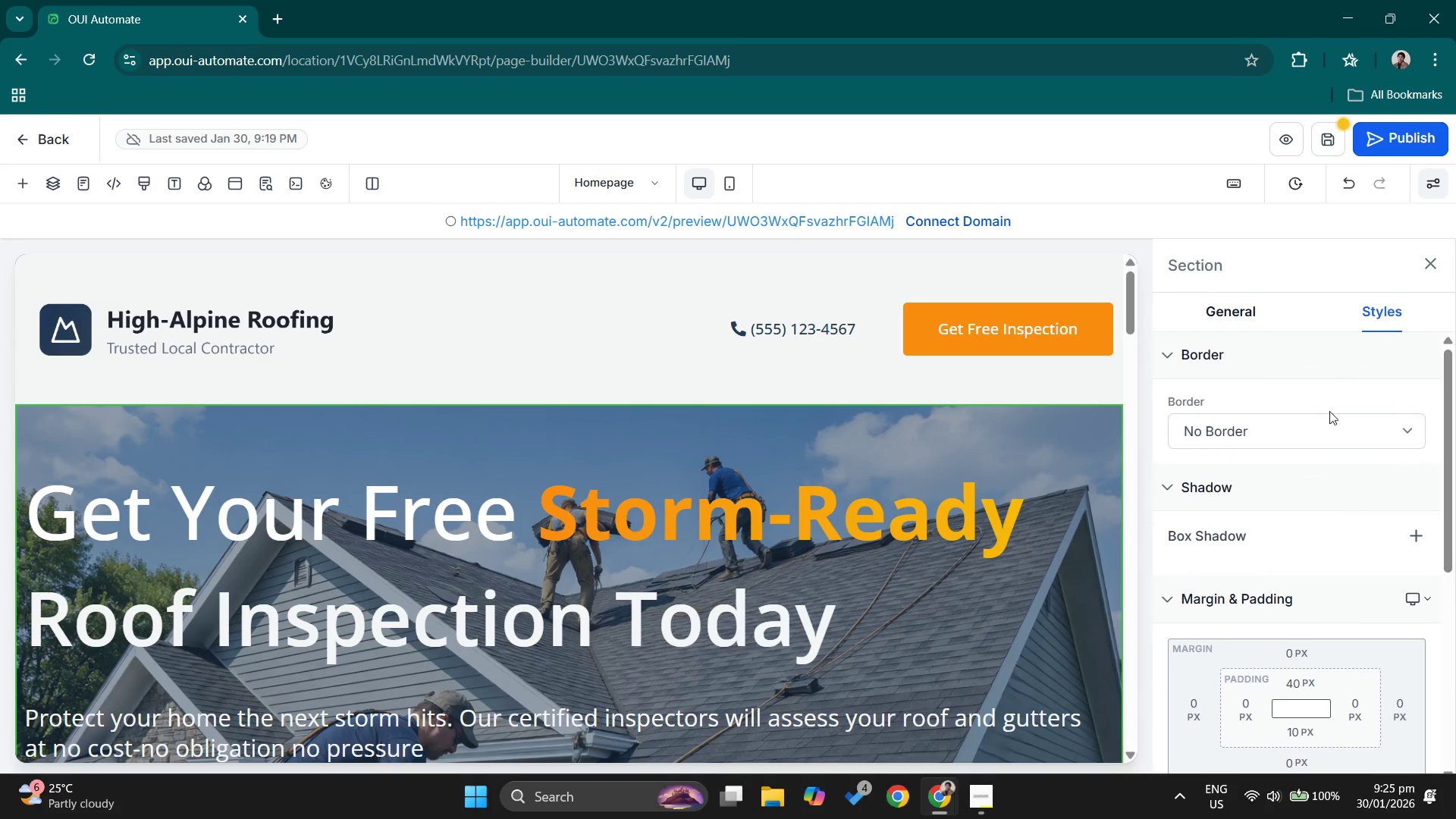 
scroll: coordinate [1309, 517], scroll_direction: none, amount: 0.0
 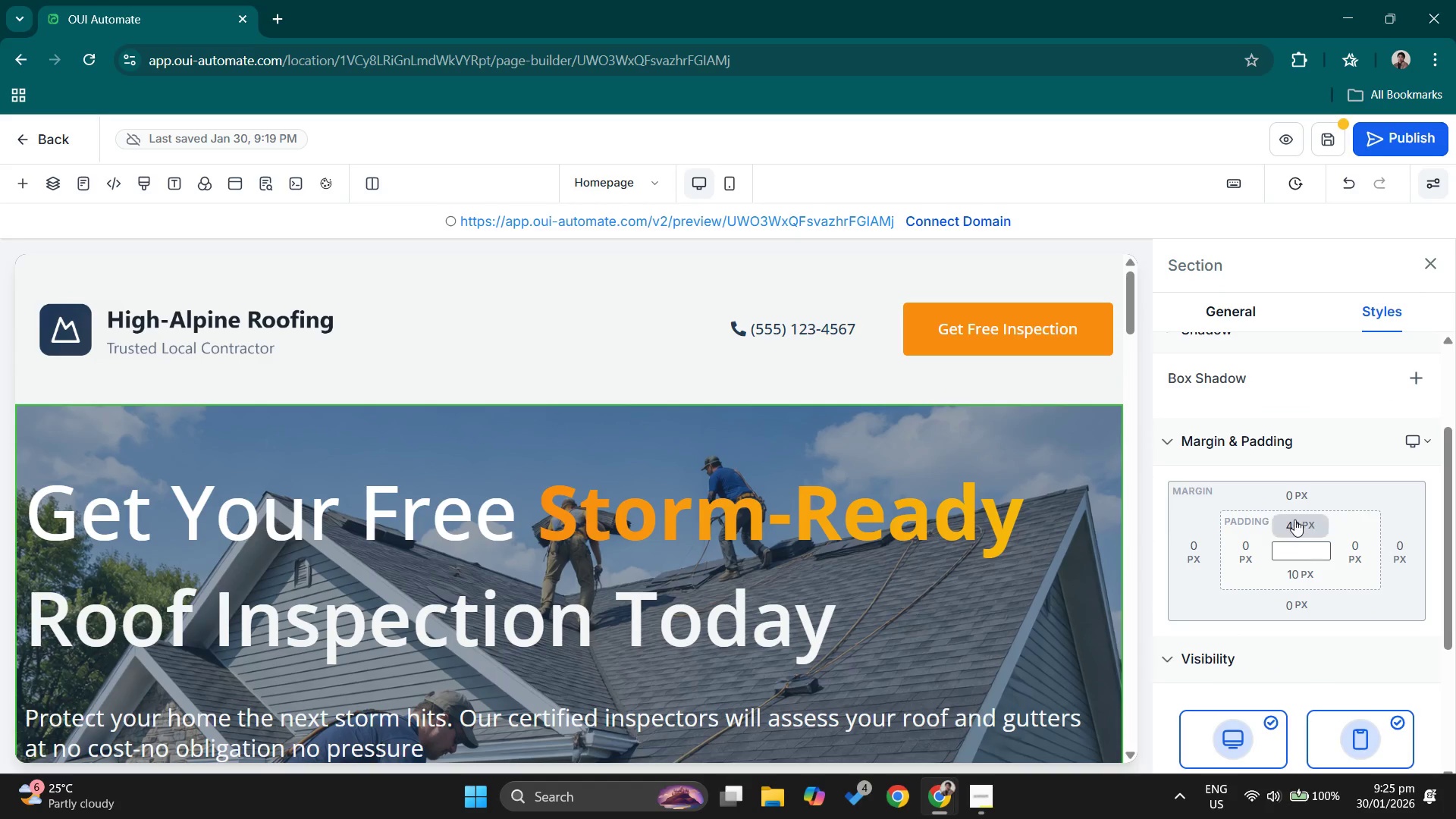 
left_click([1294, 519])
 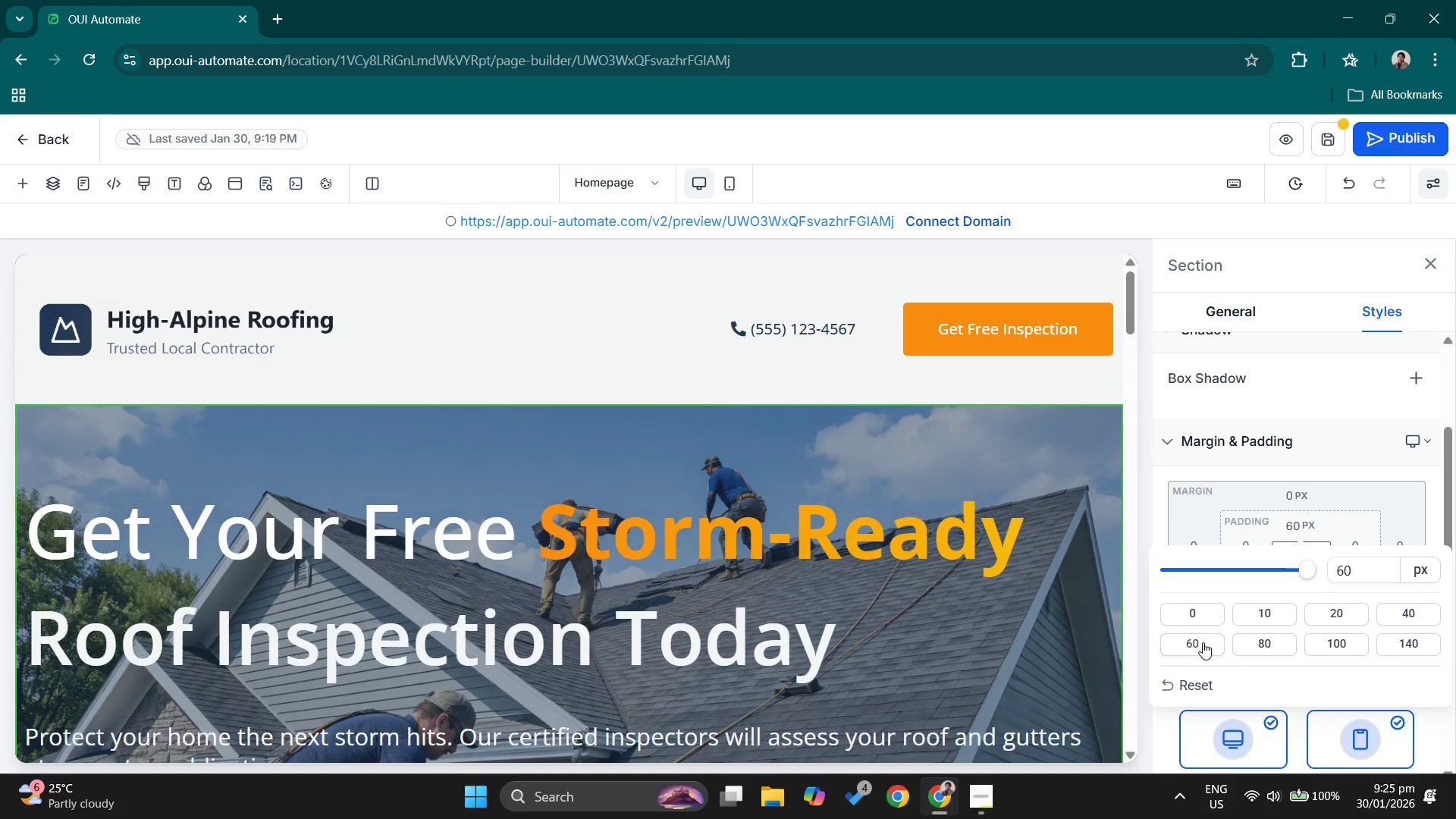 
left_click([511, 335])
 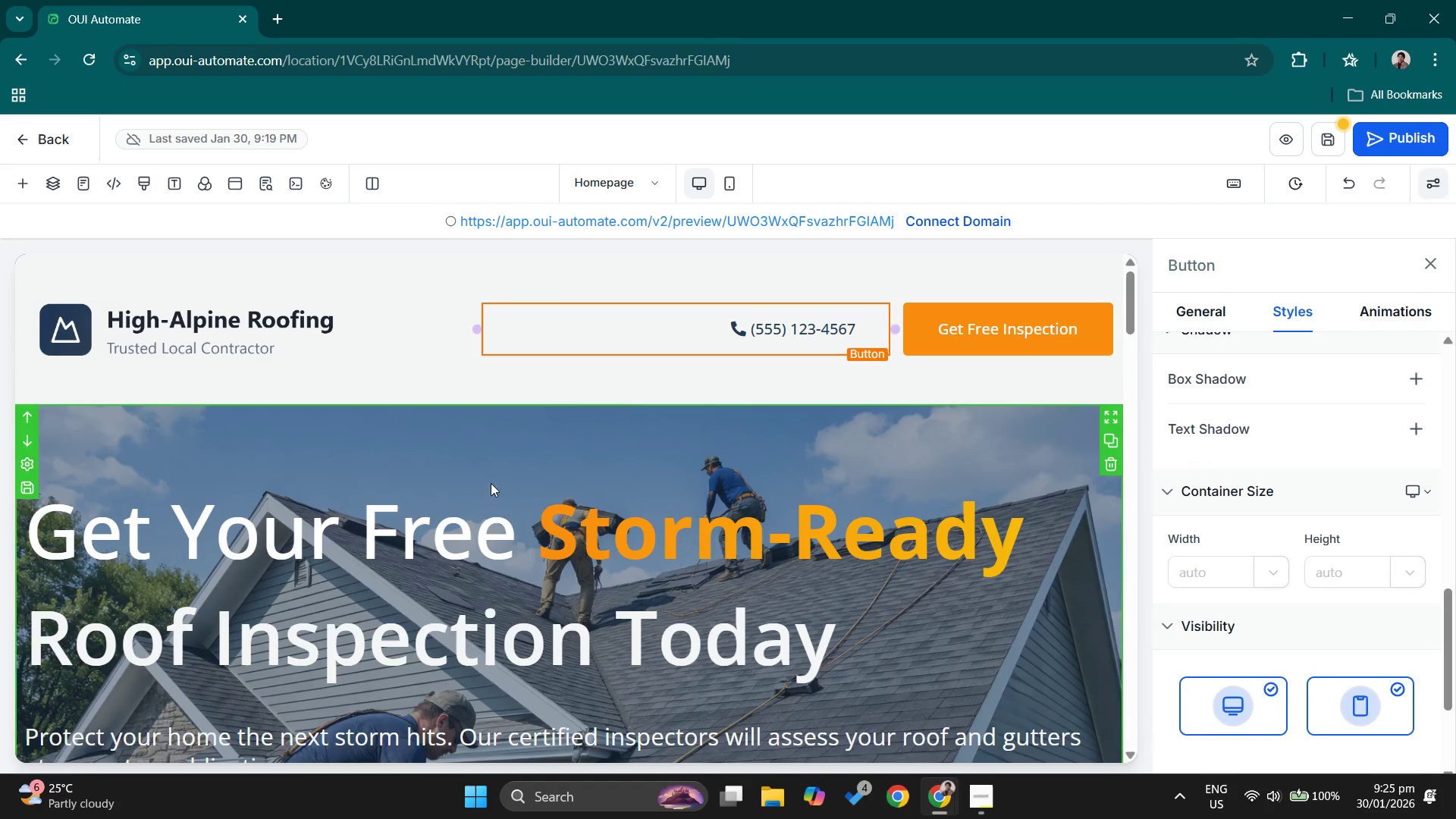 
scroll: coordinate [484, 496], scroll_direction: down, amount: 23.0
 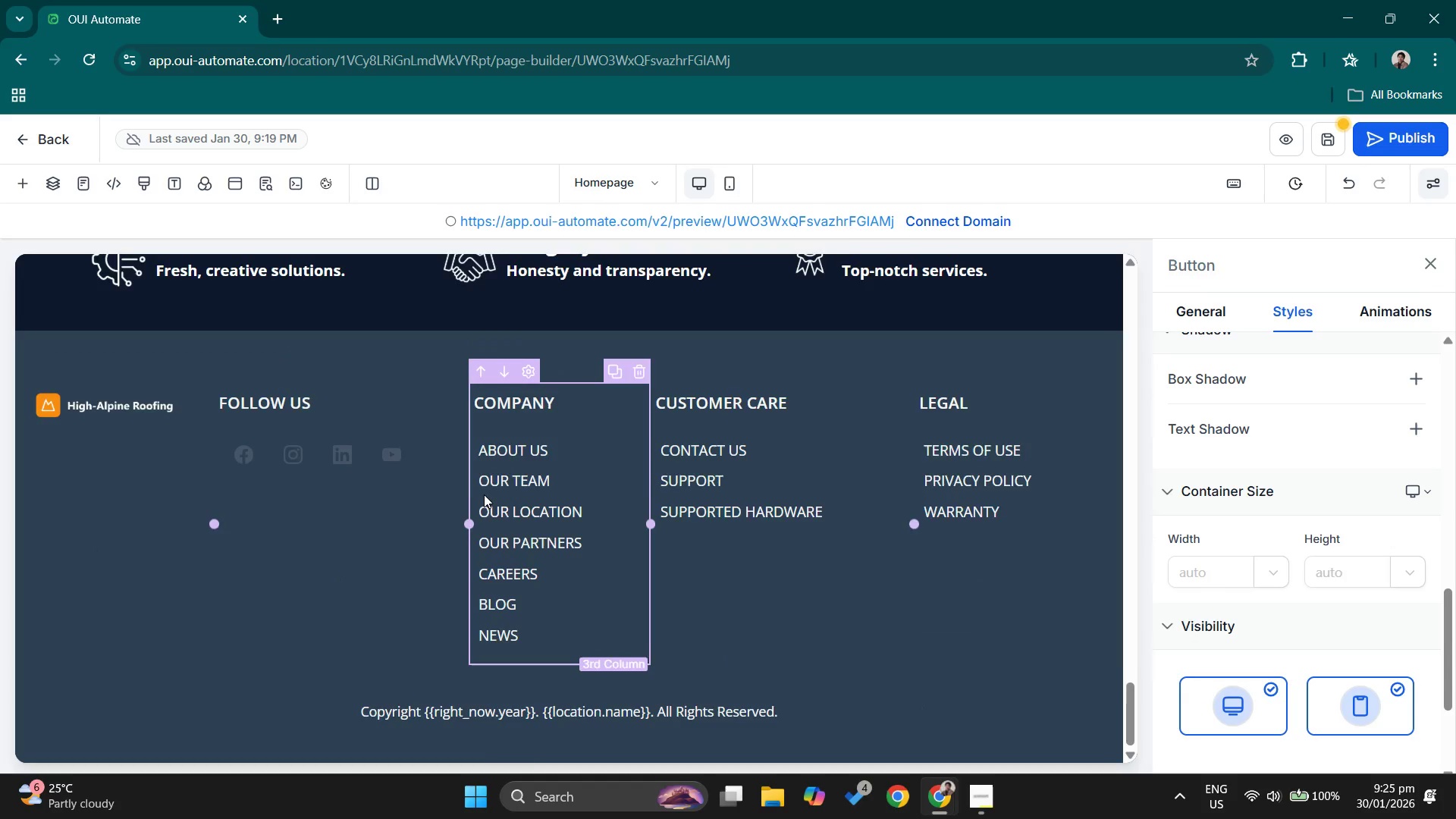 
scroll: coordinate [484, 494], scroll_direction: up, amount: 3.0
 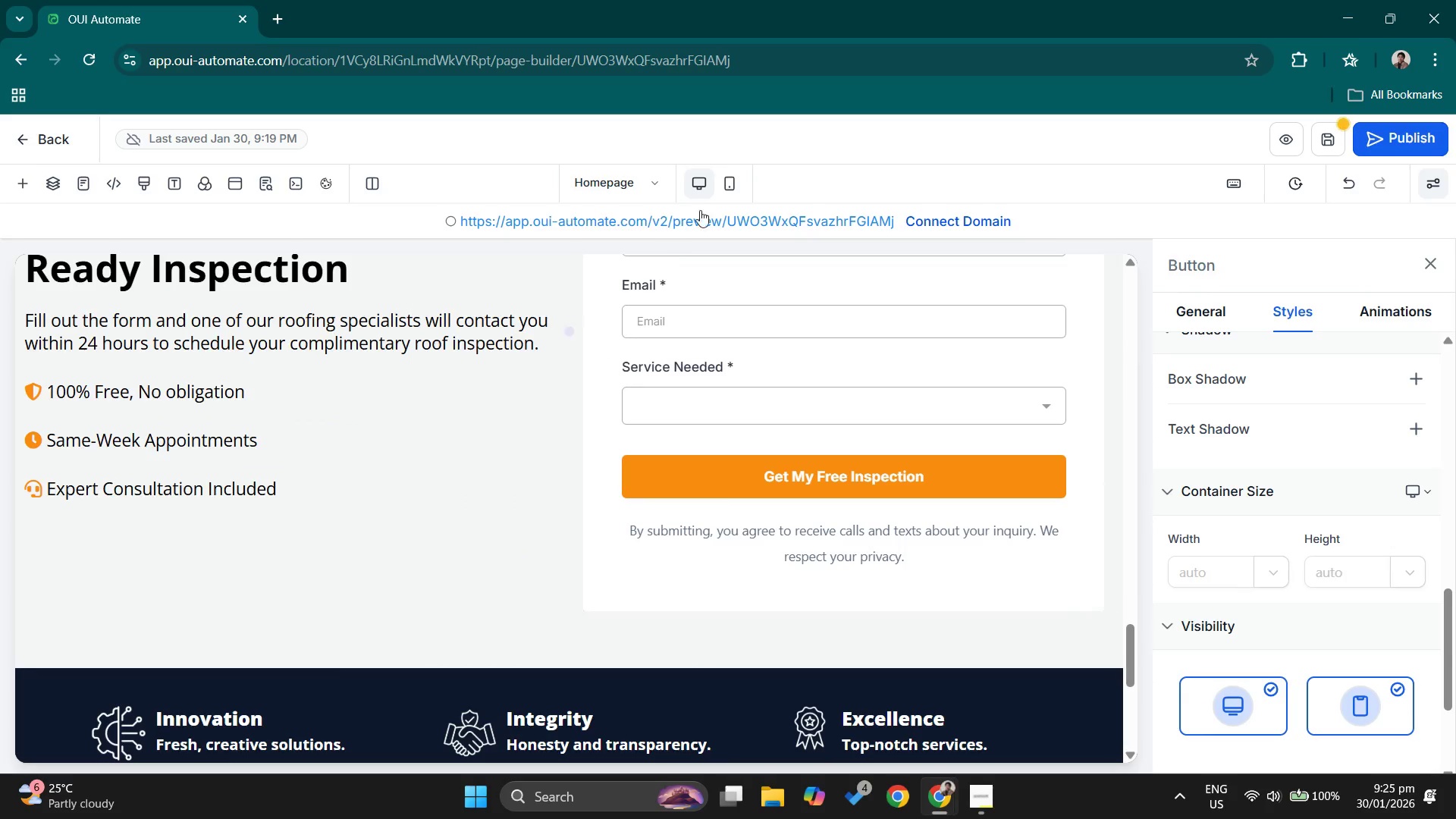 
left_click([736, 184])
 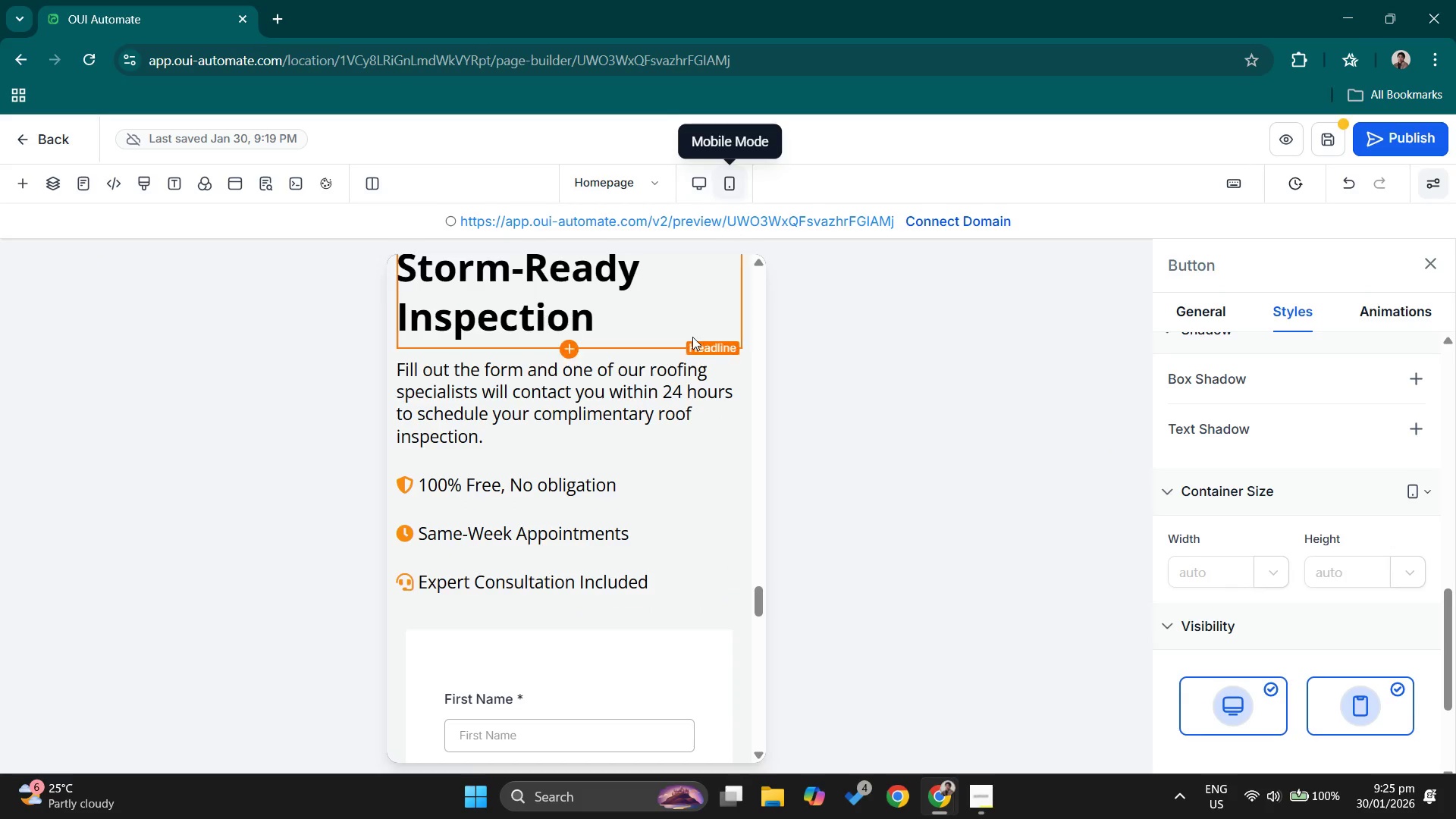 
scroll: coordinate [635, 517], scroll_direction: up, amount: 36.0
 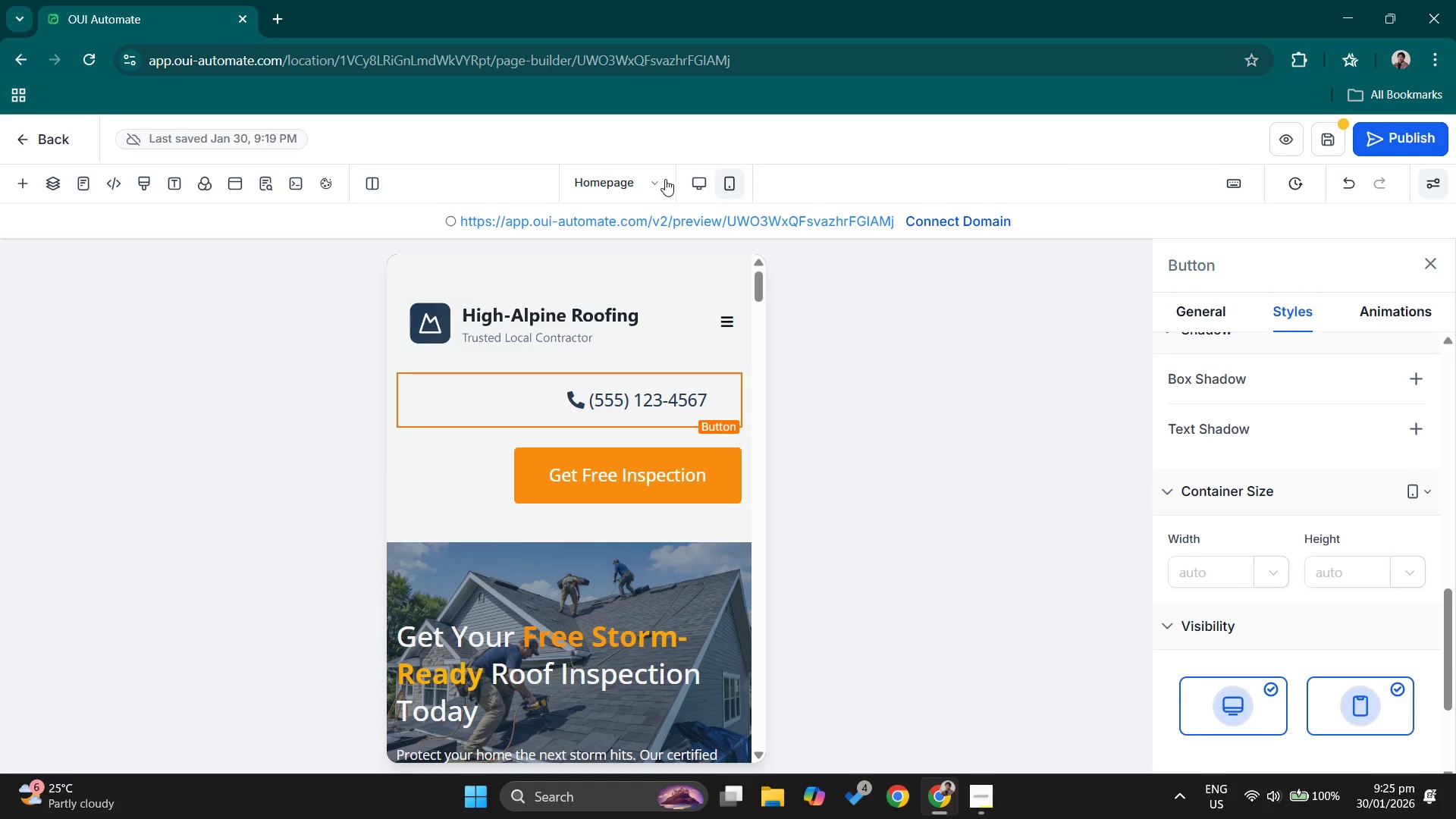 
scroll: coordinate [708, 452], scroll_direction: down, amount: 3.0
 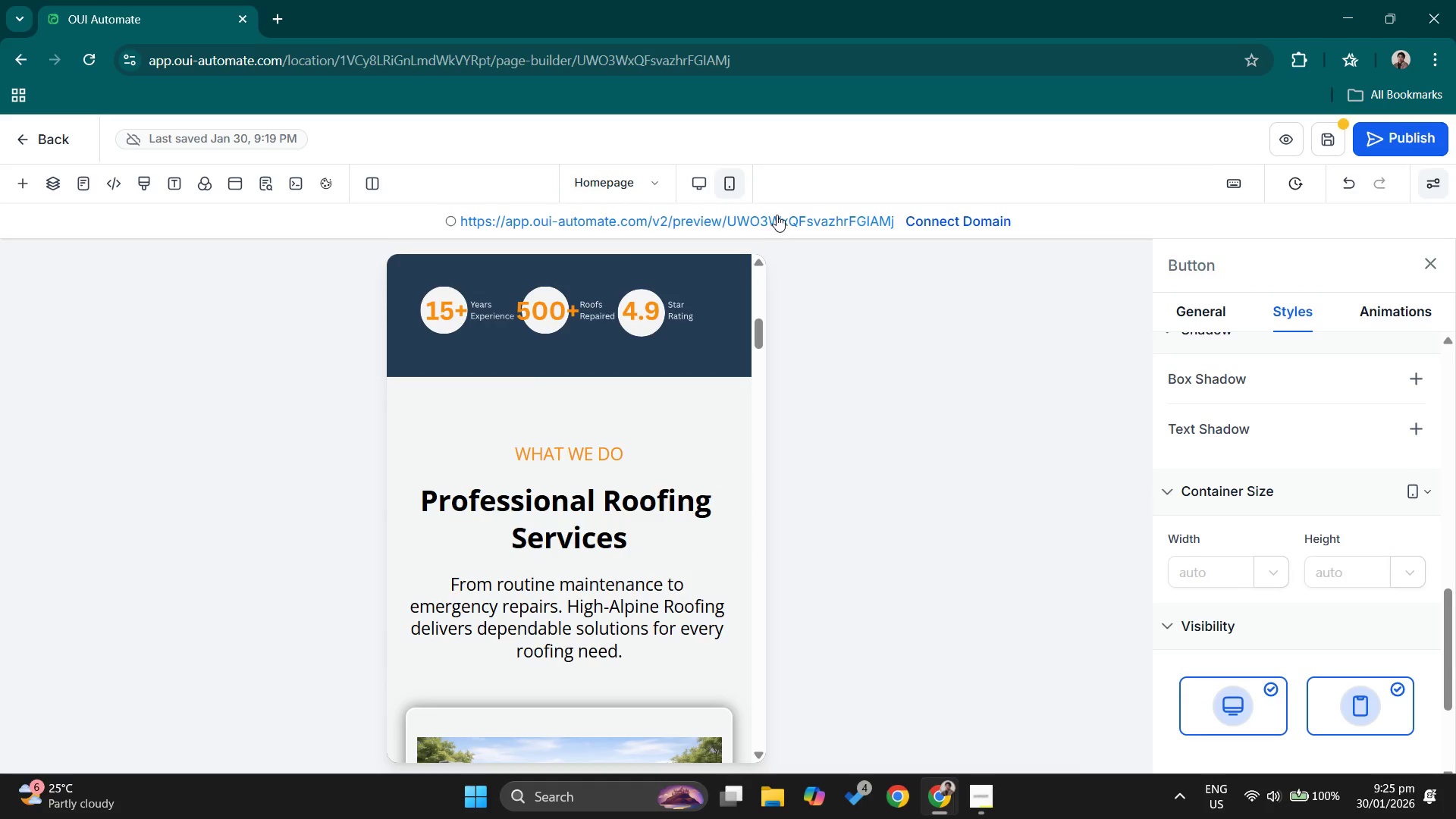 
left_click([697, 187])
 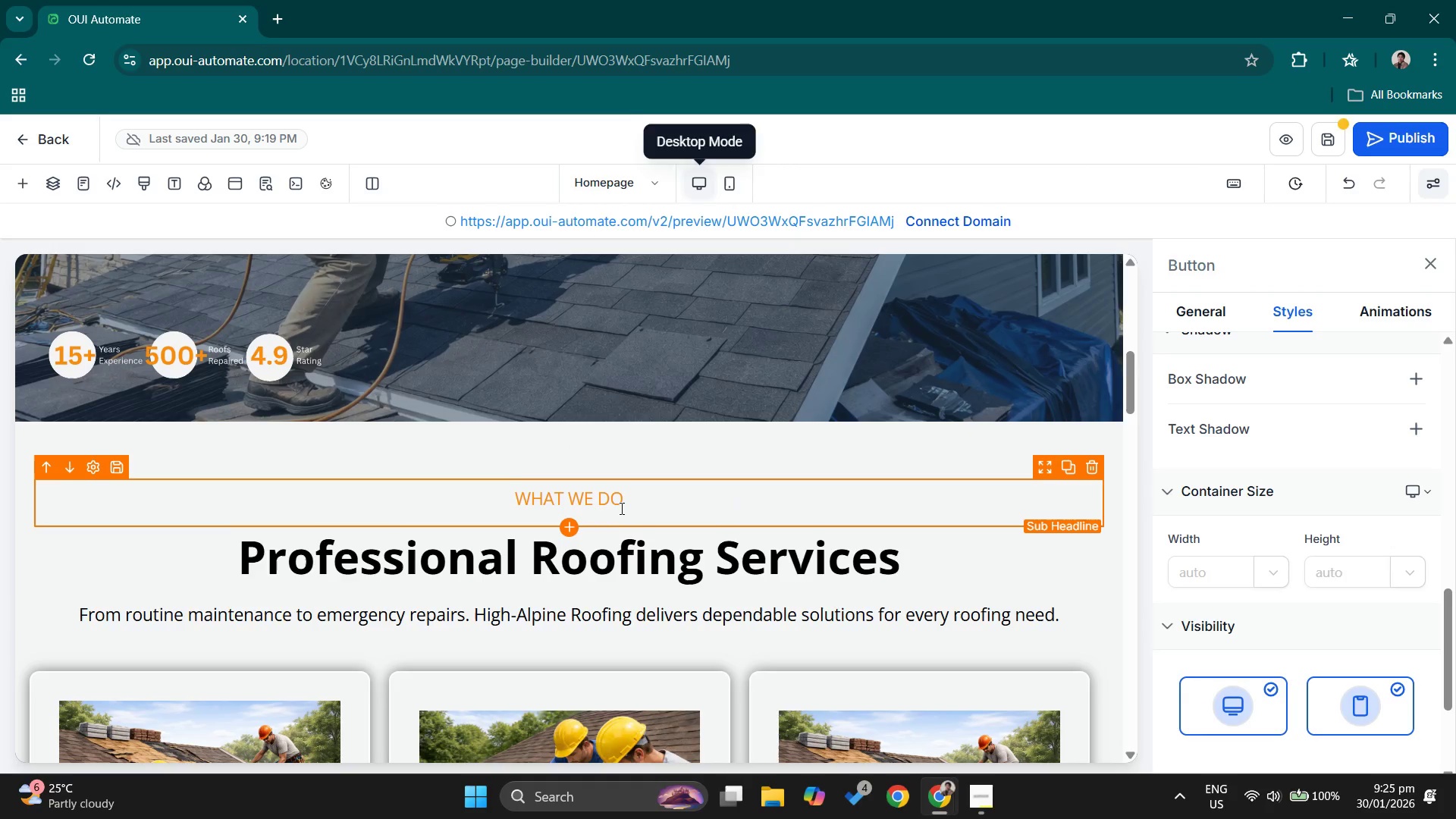 
scroll: coordinate [620, 500], scroll_direction: down, amount: 7.0
 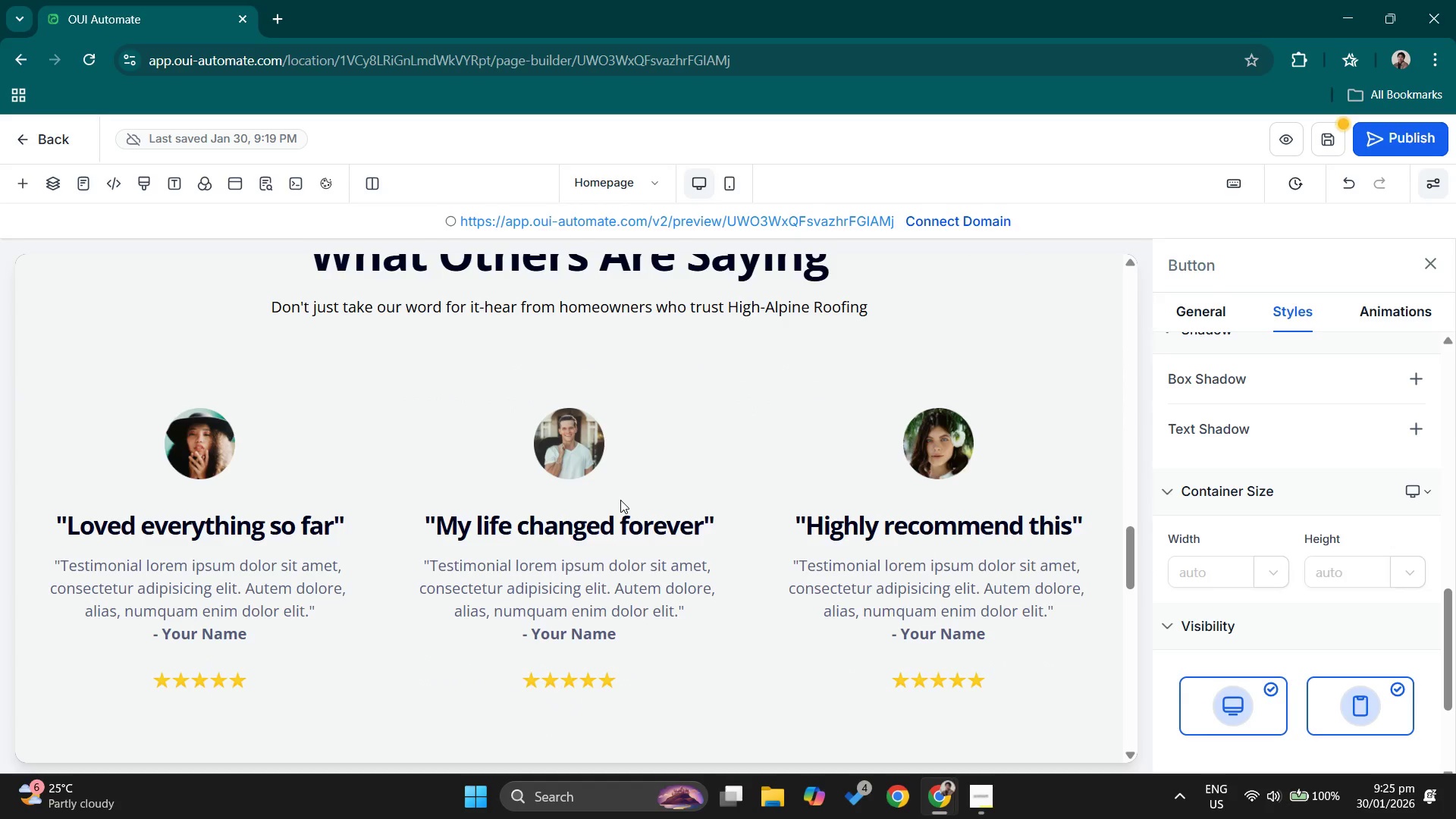 
scroll: coordinate [620, 498], scroll_direction: up, amount: 8.0
 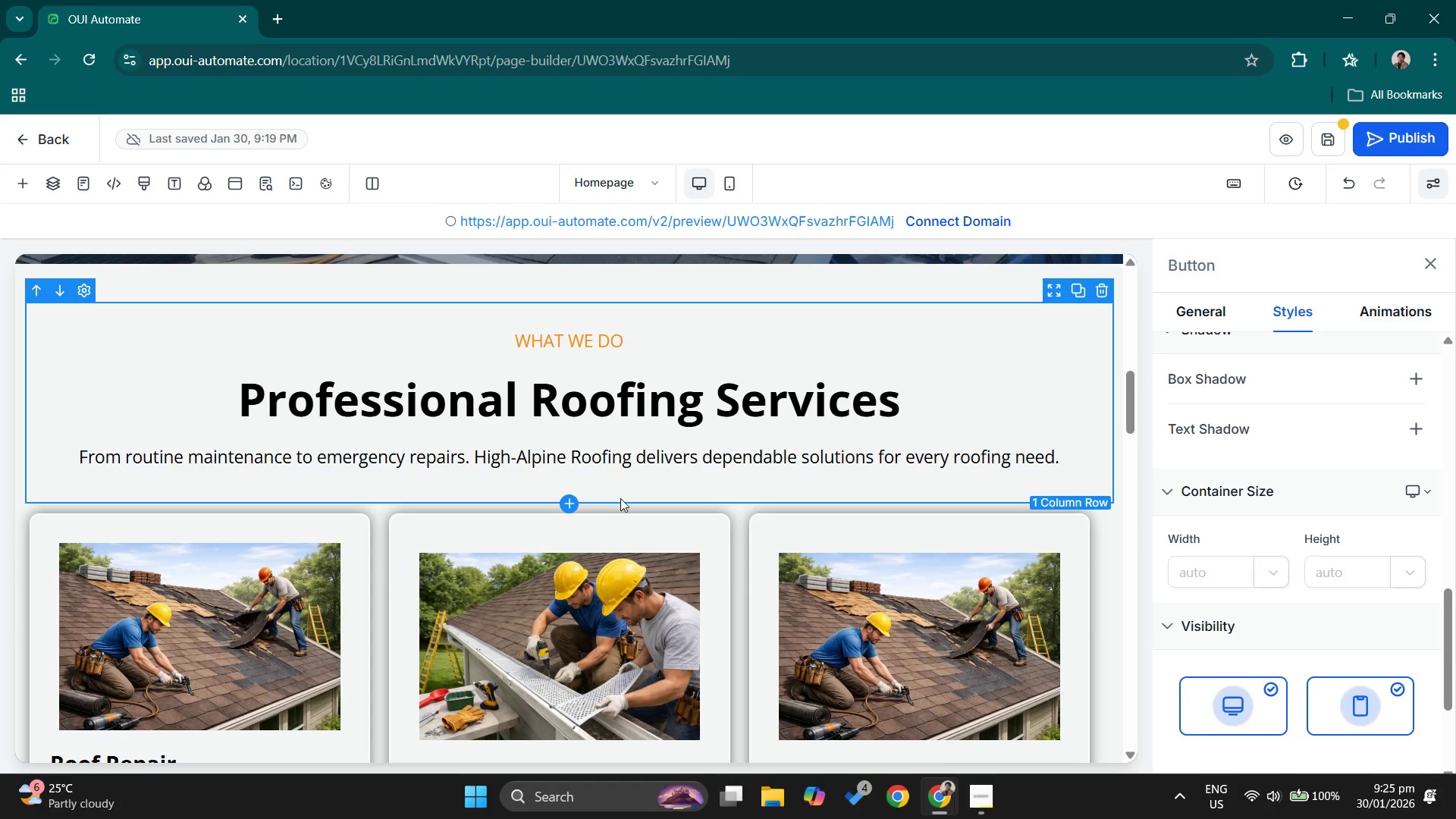 
scroll: coordinate [623, 488], scroll_direction: down, amount: 1.0
 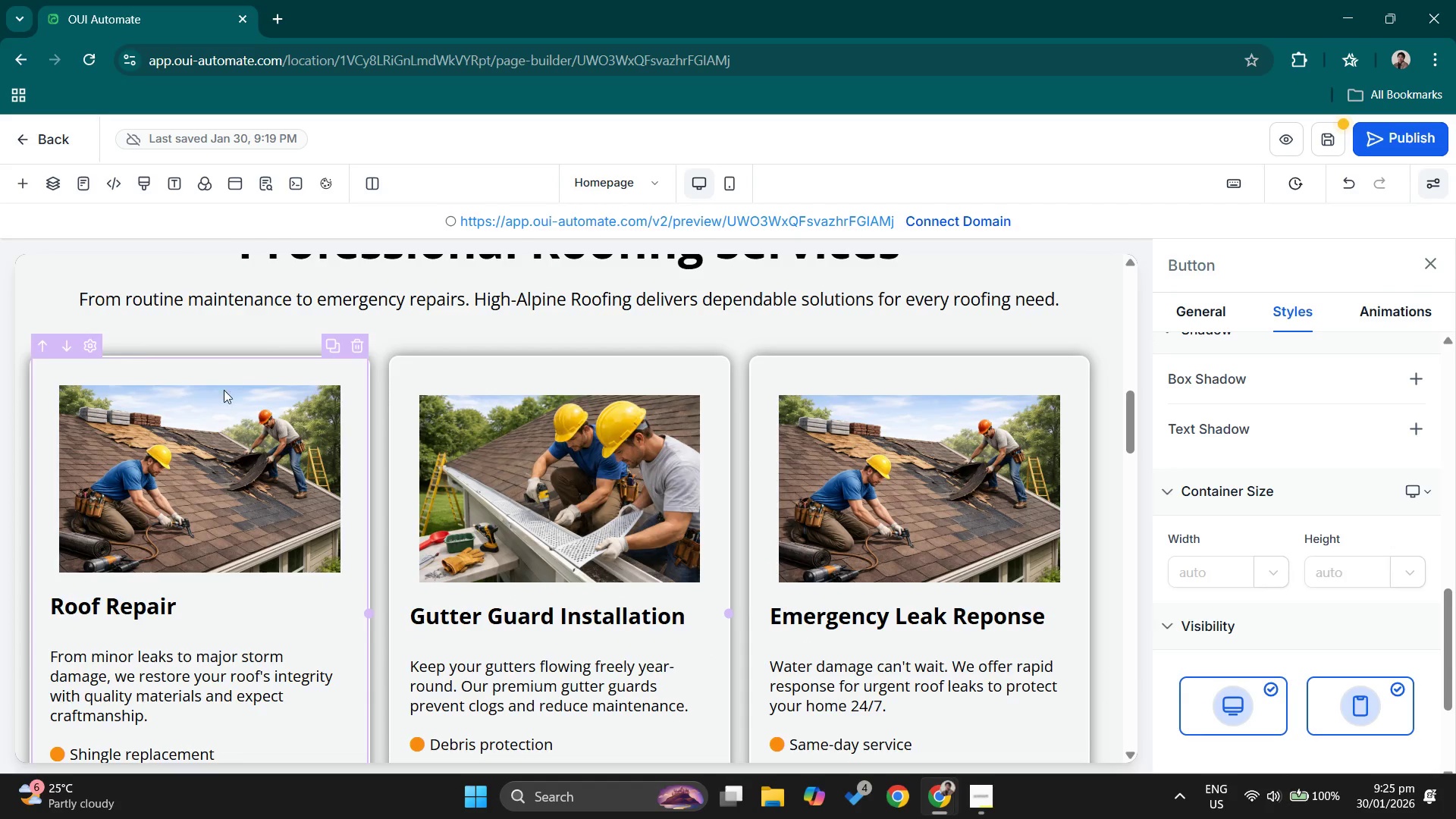 
left_click([221, 387])
 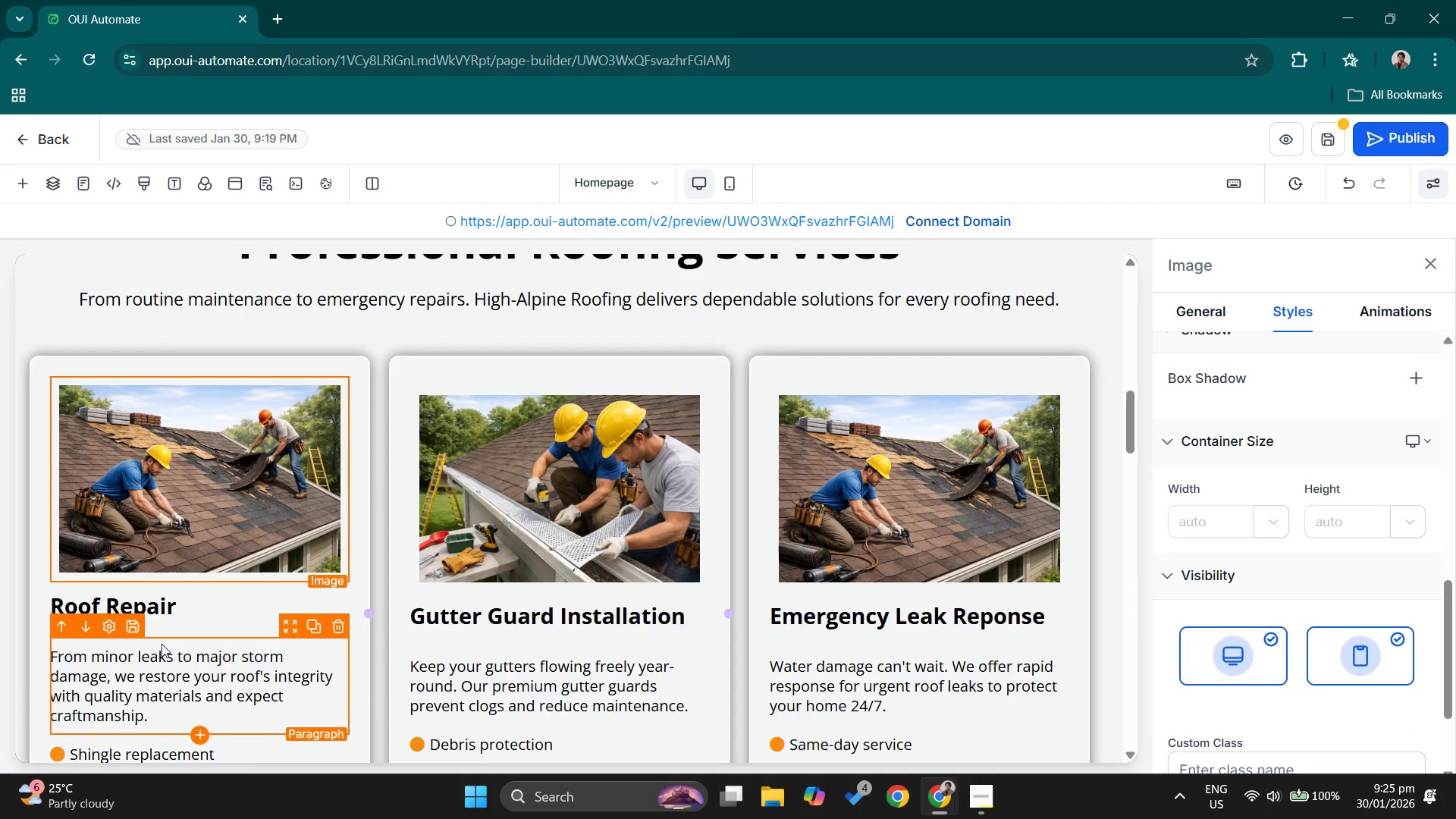 
scroll: coordinate [1381, 514], scroll_direction: up, amount: 3.0
 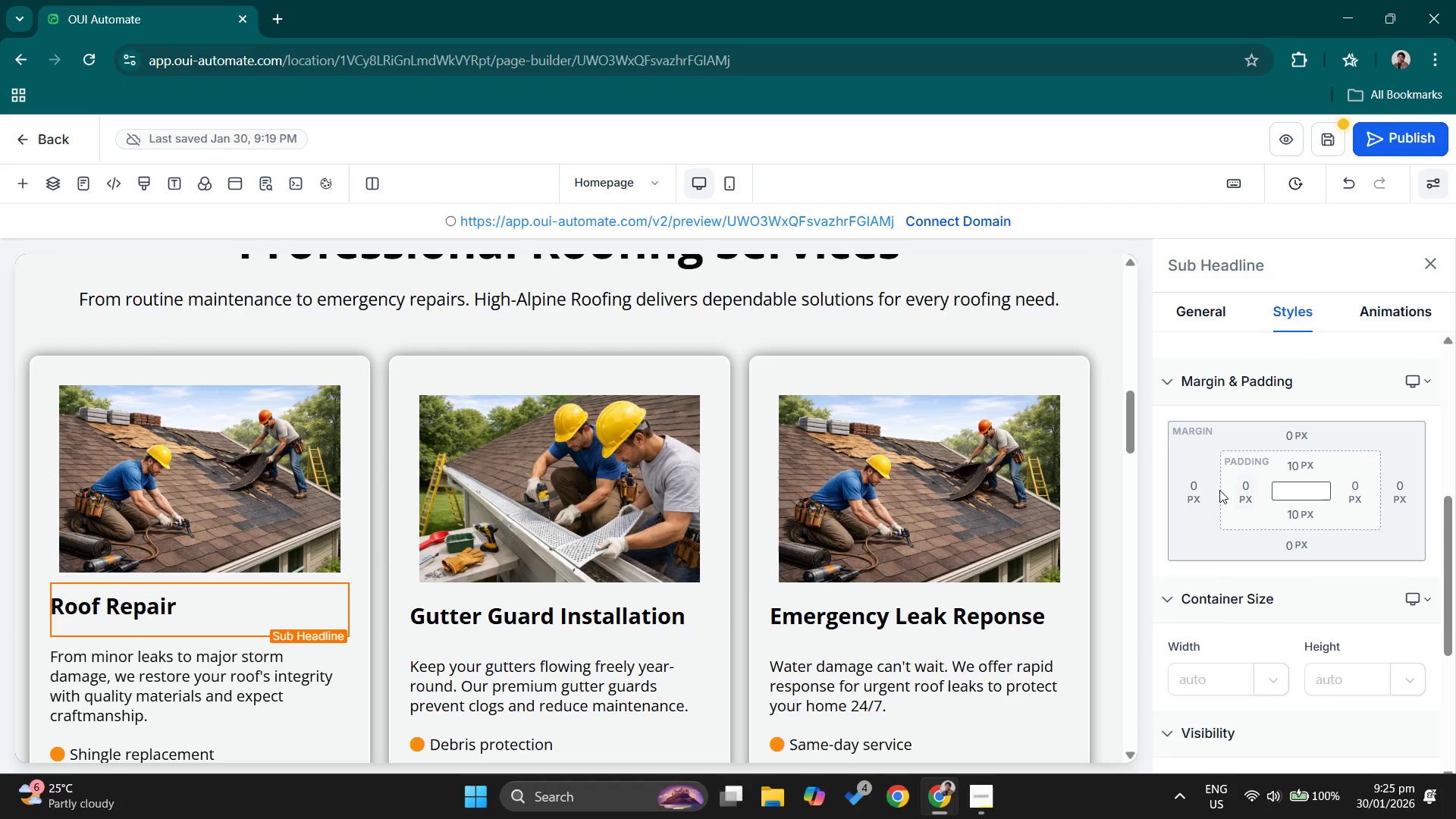 
left_click([1194, 490])
 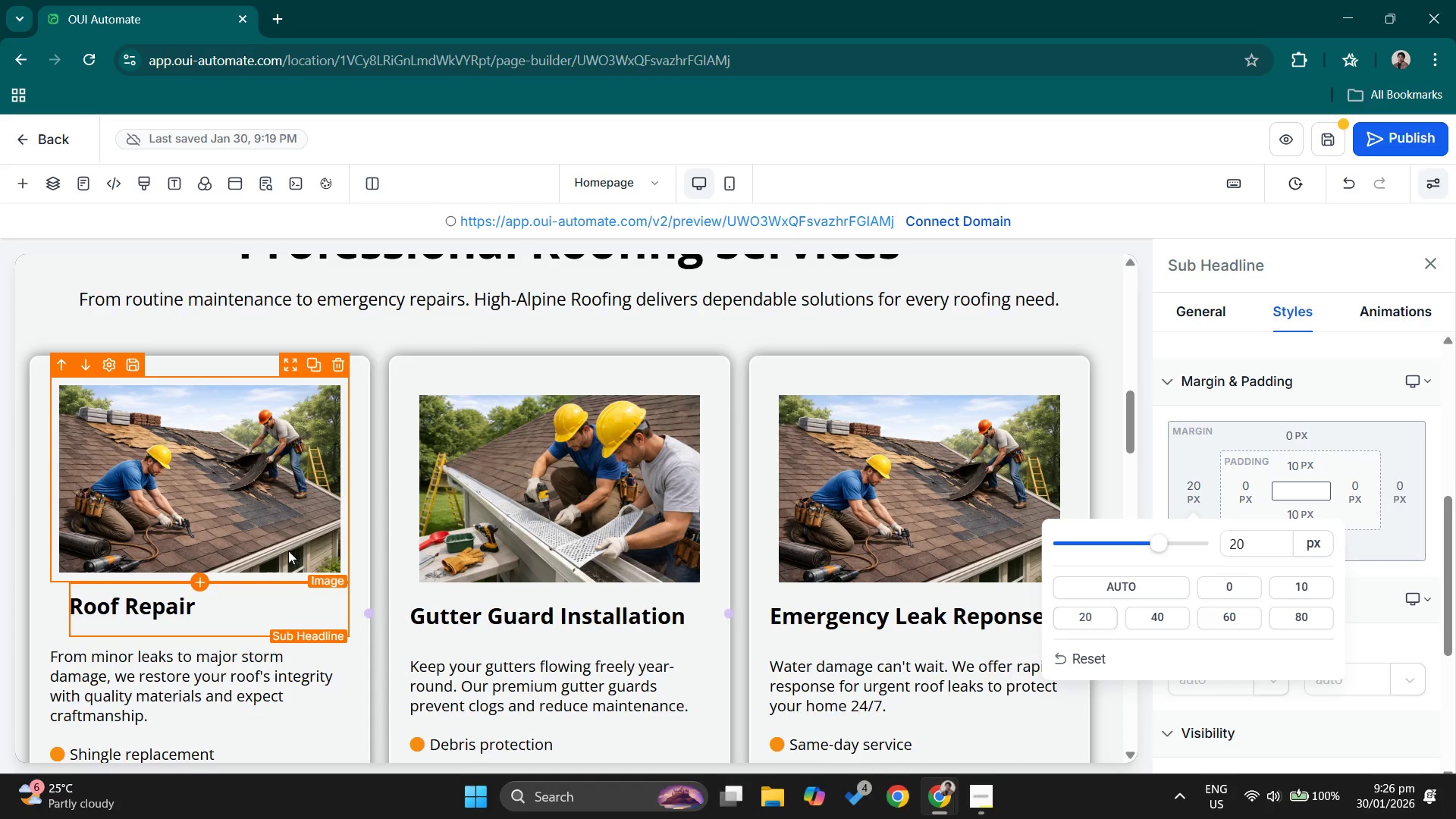 
scroll: coordinate [1330, 530], scroll_direction: up, amount: 3.0
 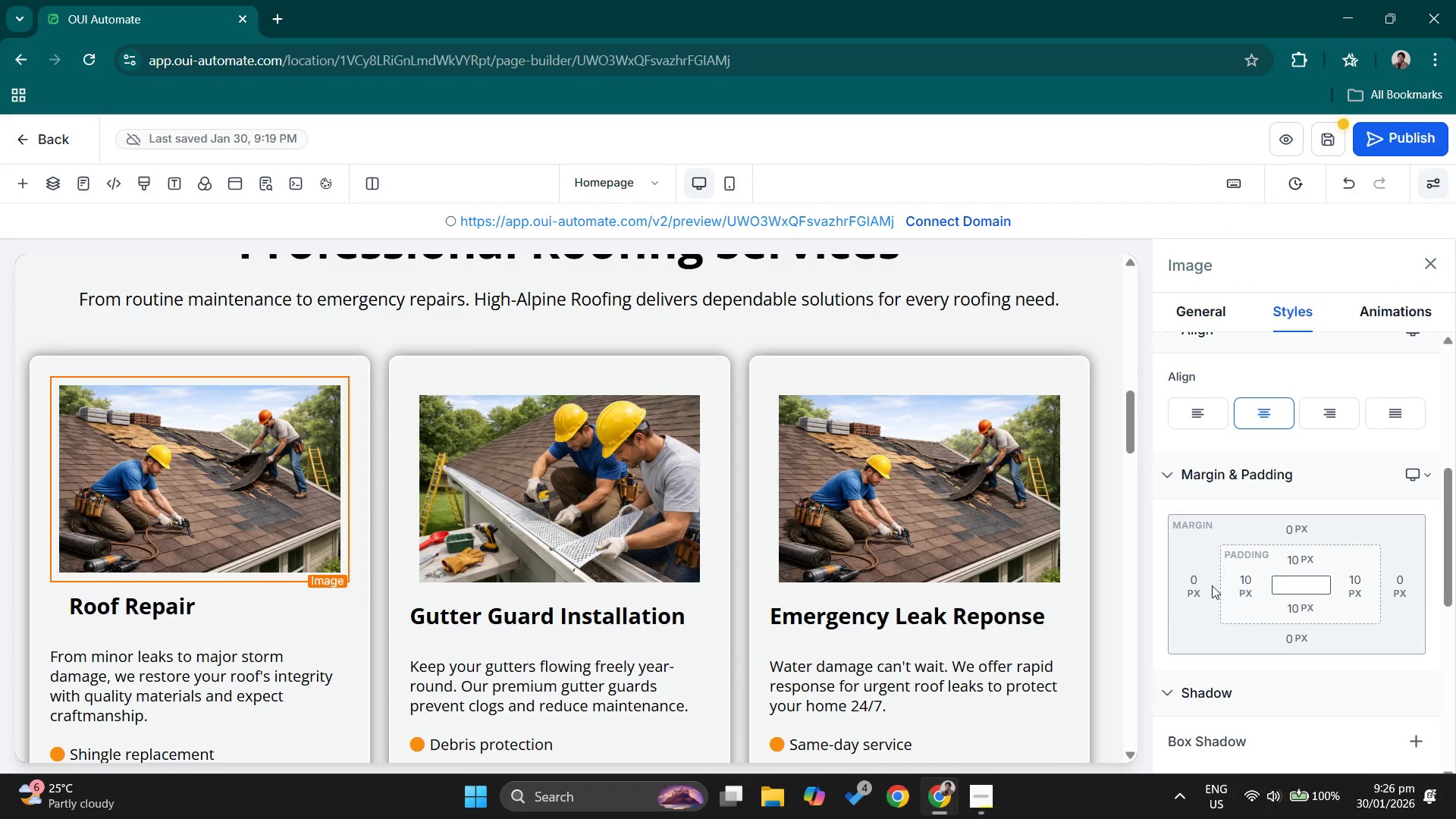 
left_click([1188, 591])
 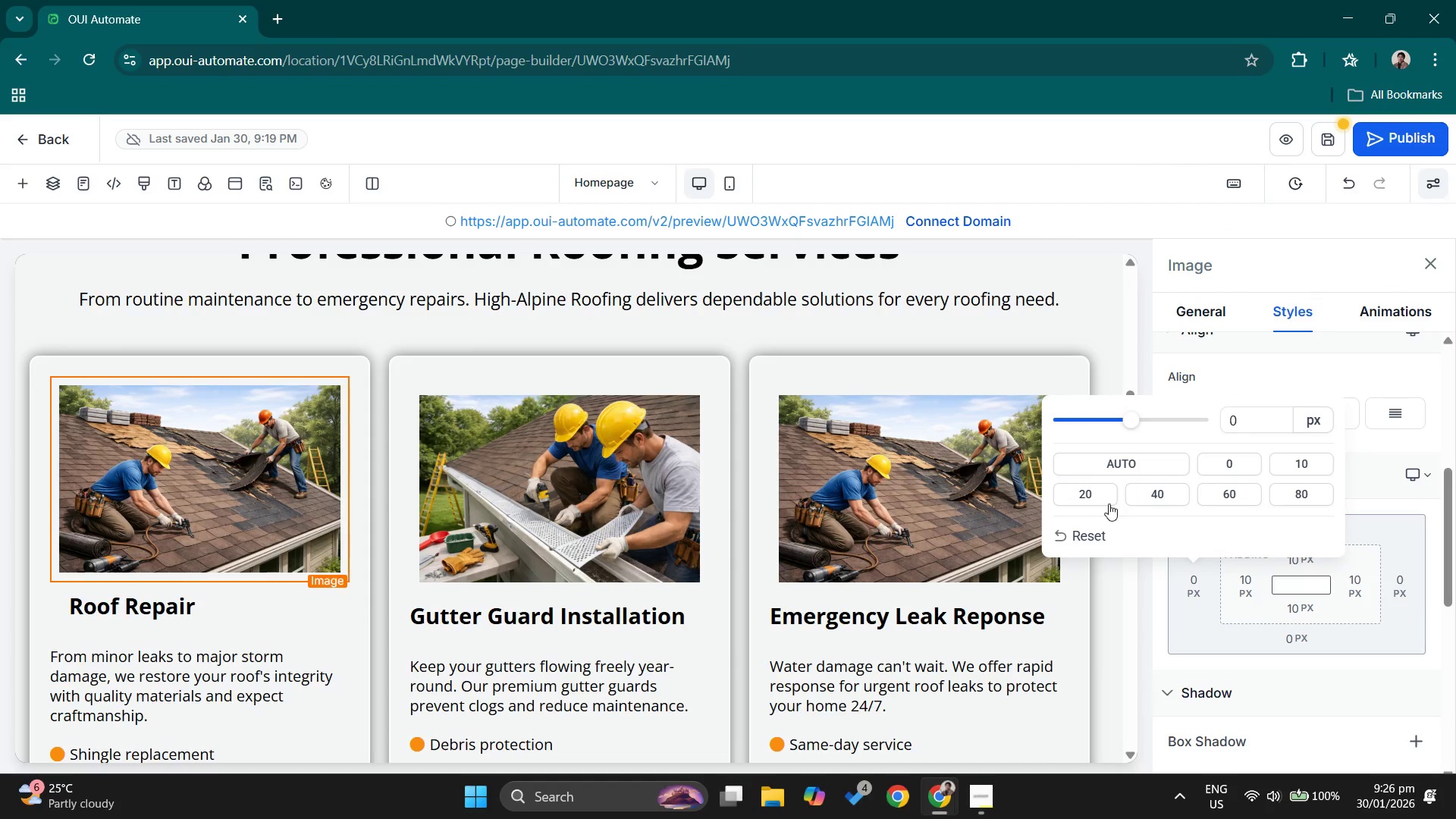 
left_click([1096, 494])
 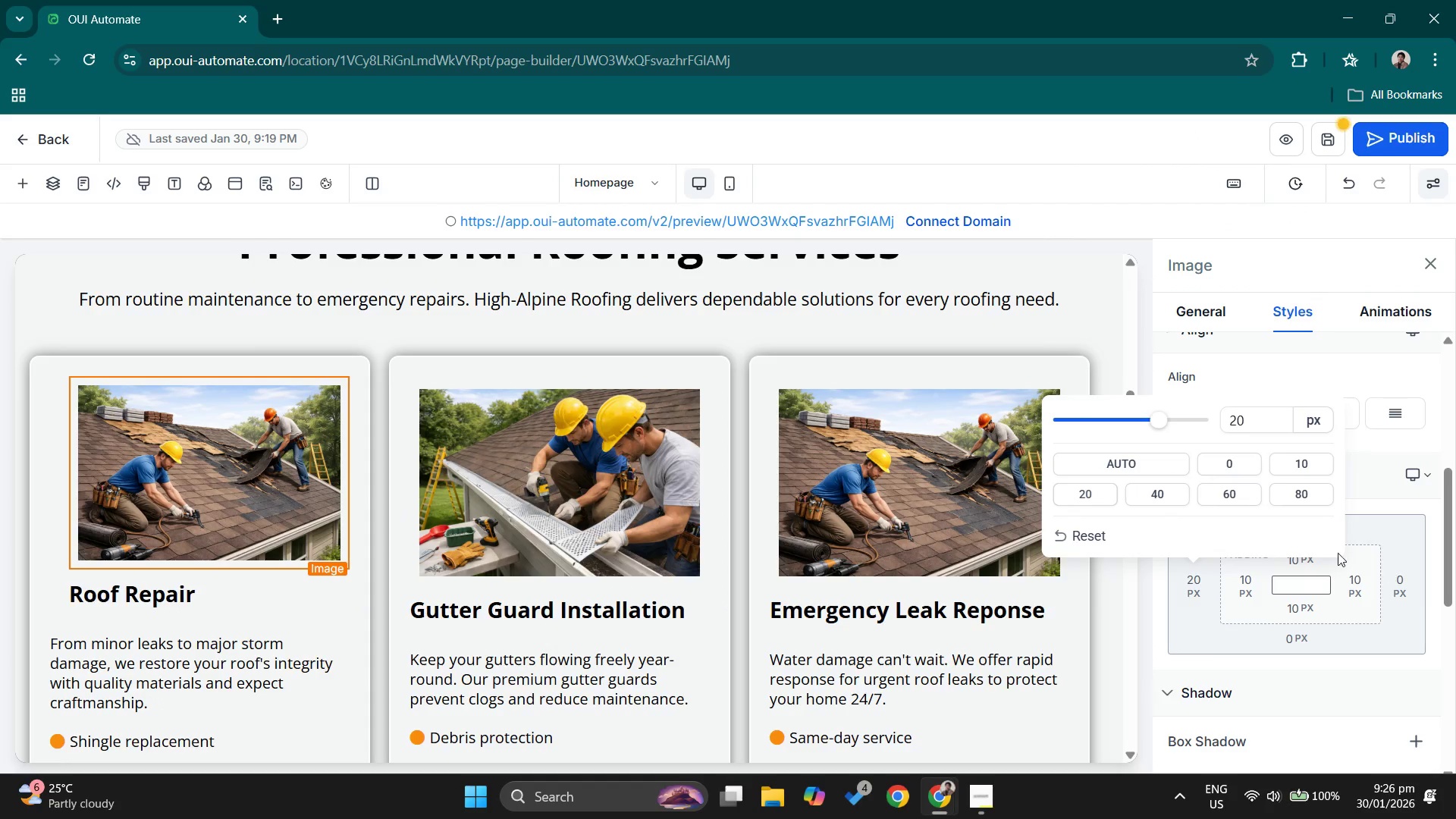 
left_click([1387, 580])
 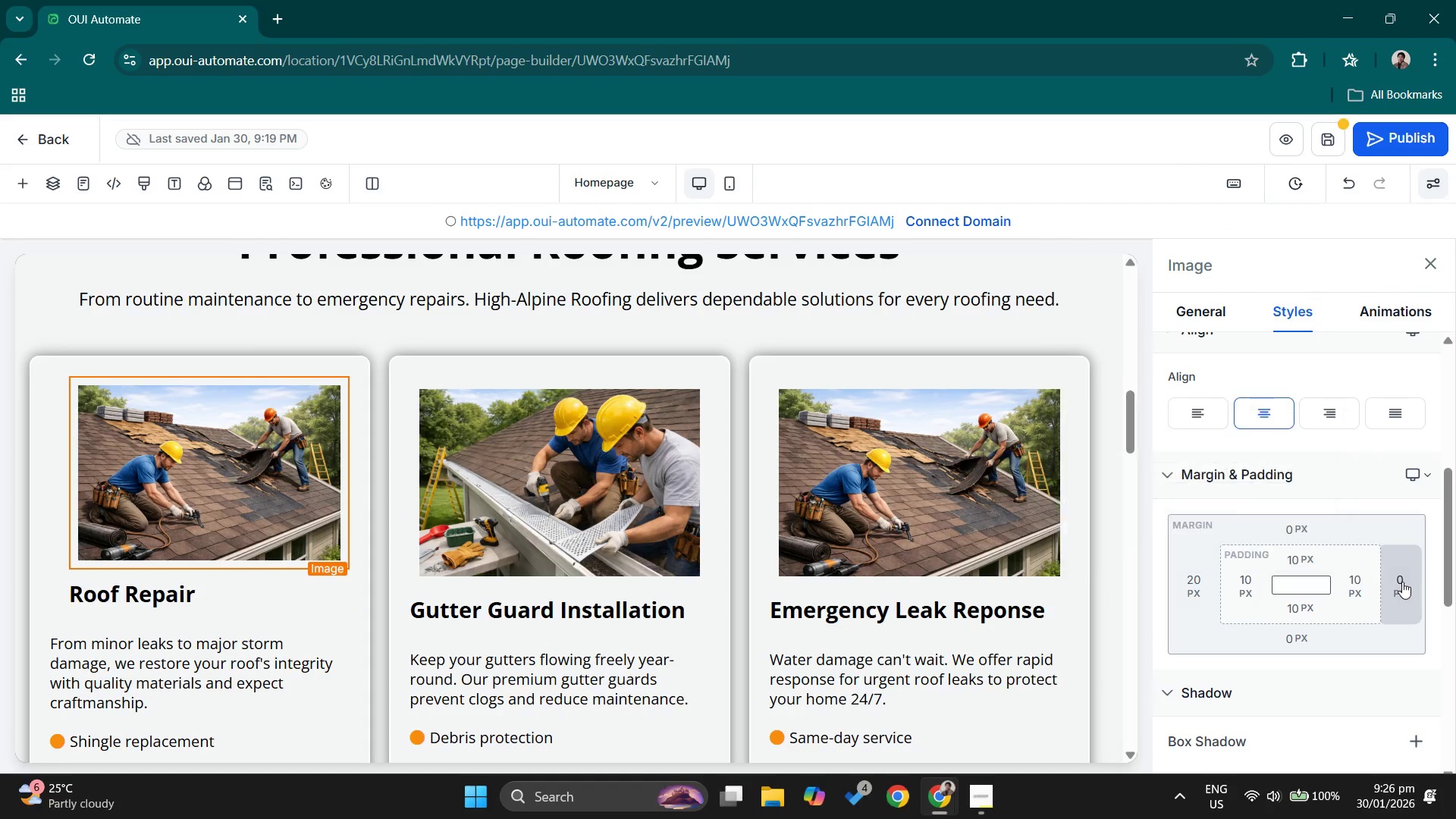 
left_click([1402, 582])
 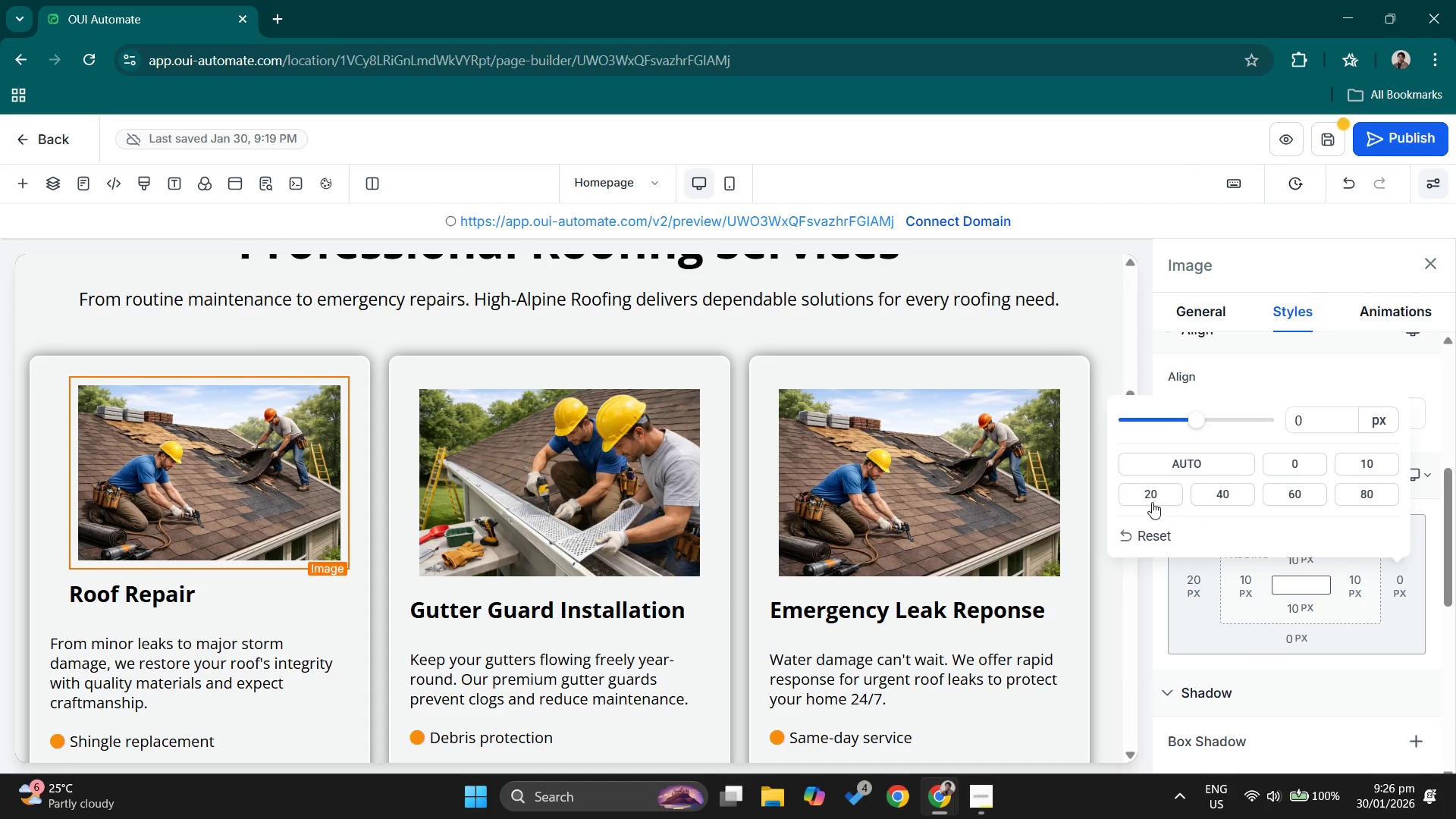 
left_click([1151, 499])
 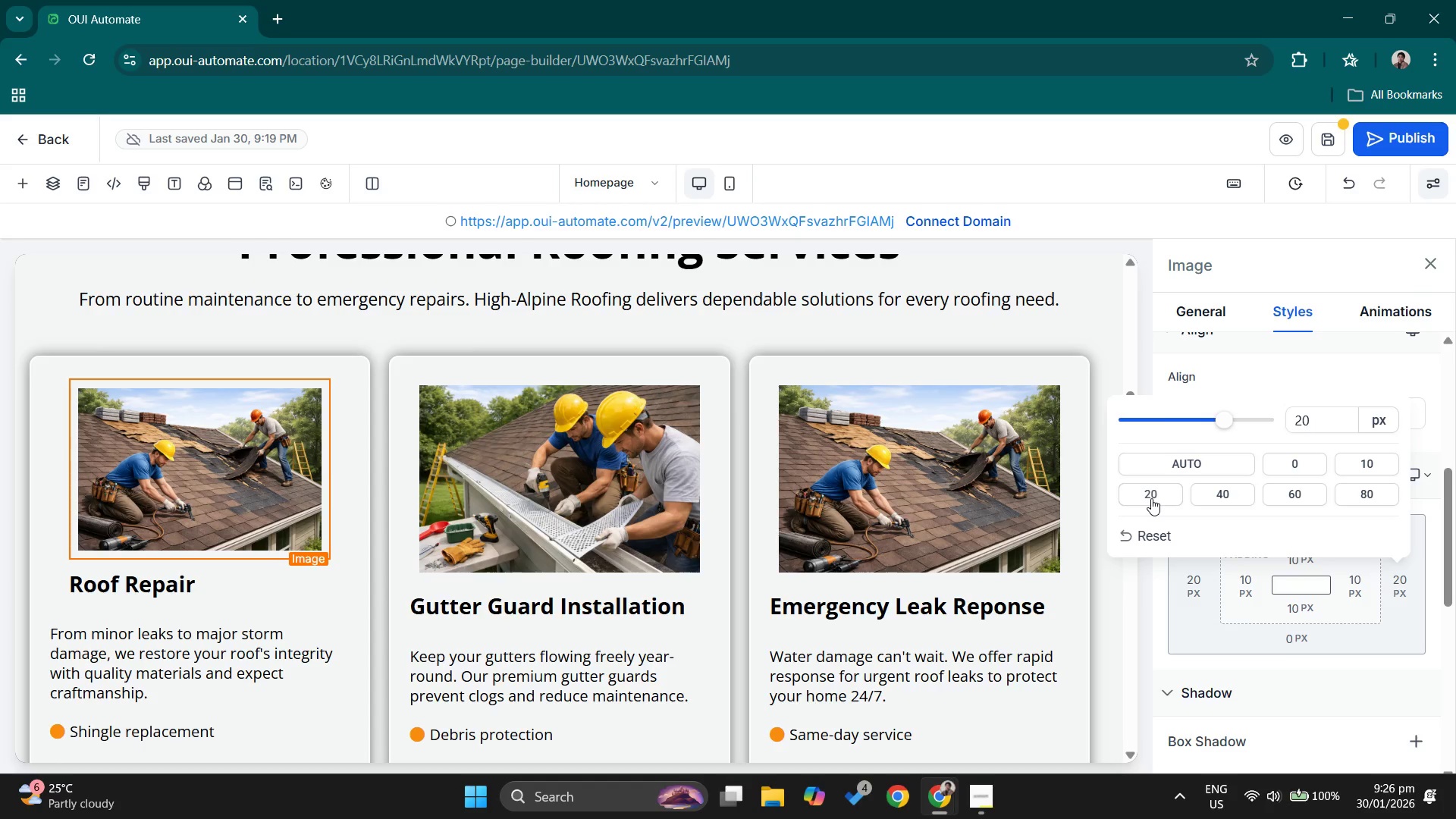 
left_click([1354, 462])
 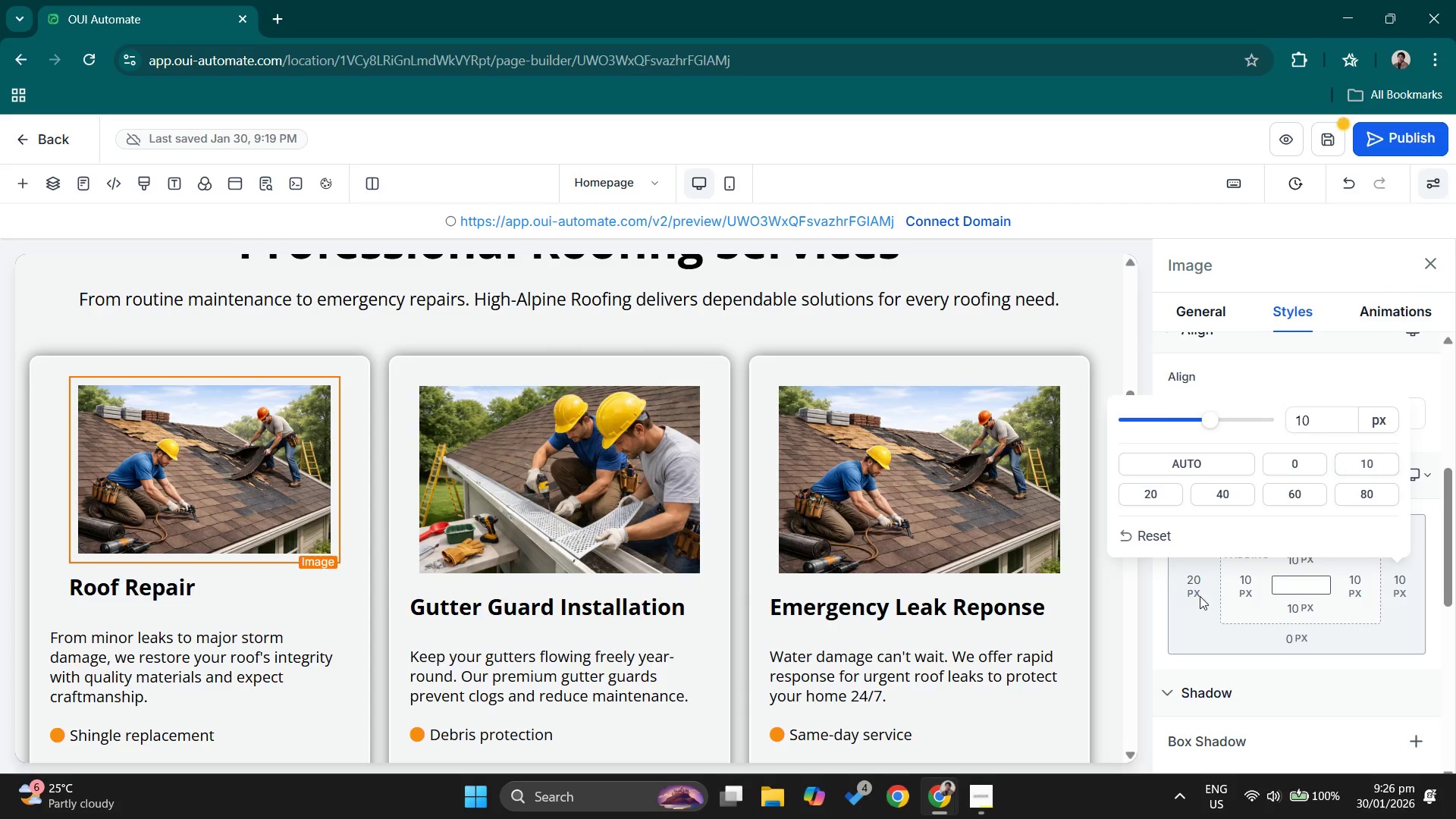 
left_click([1201, 580])
 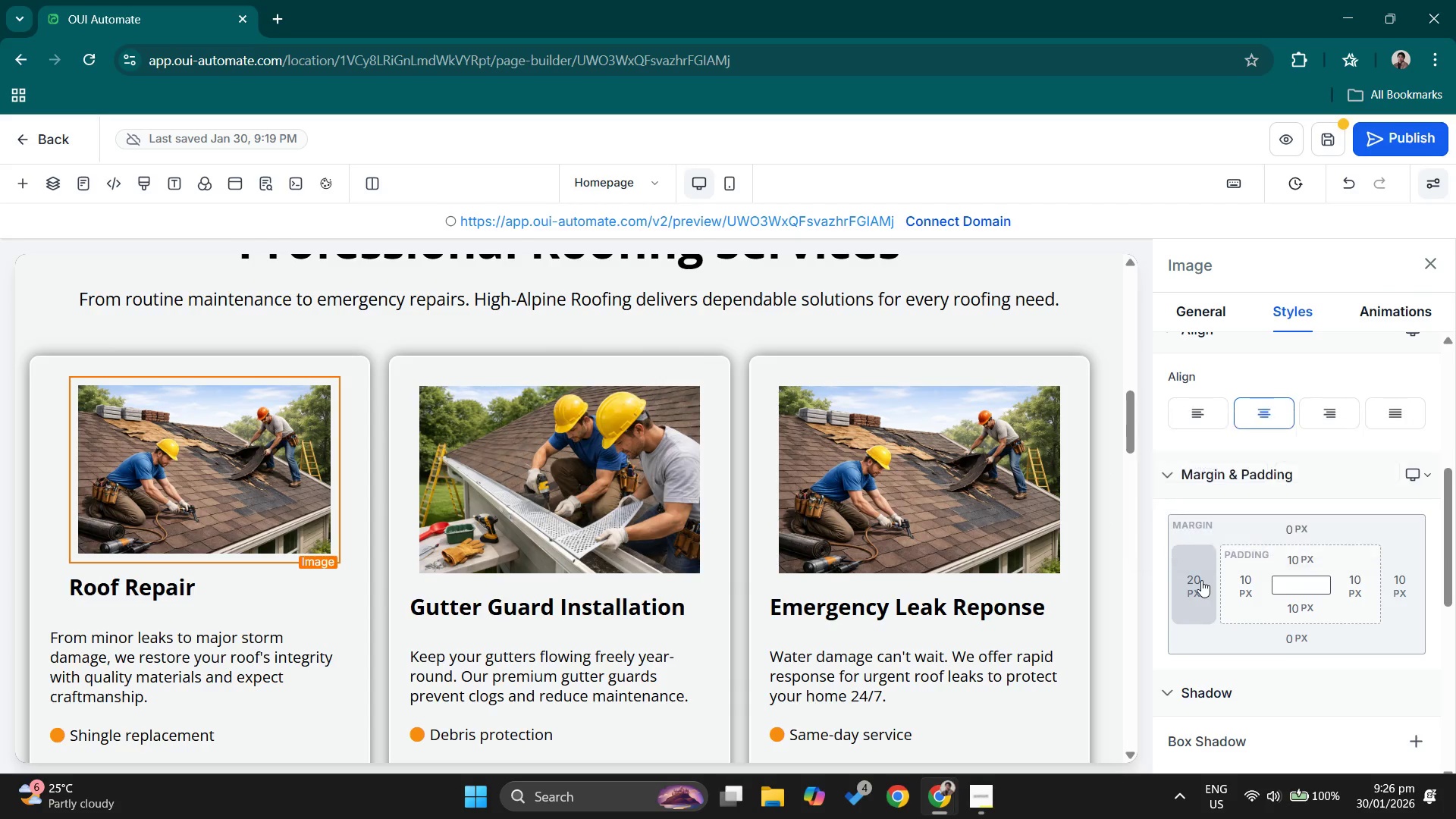 
left_click([1201, 580])
 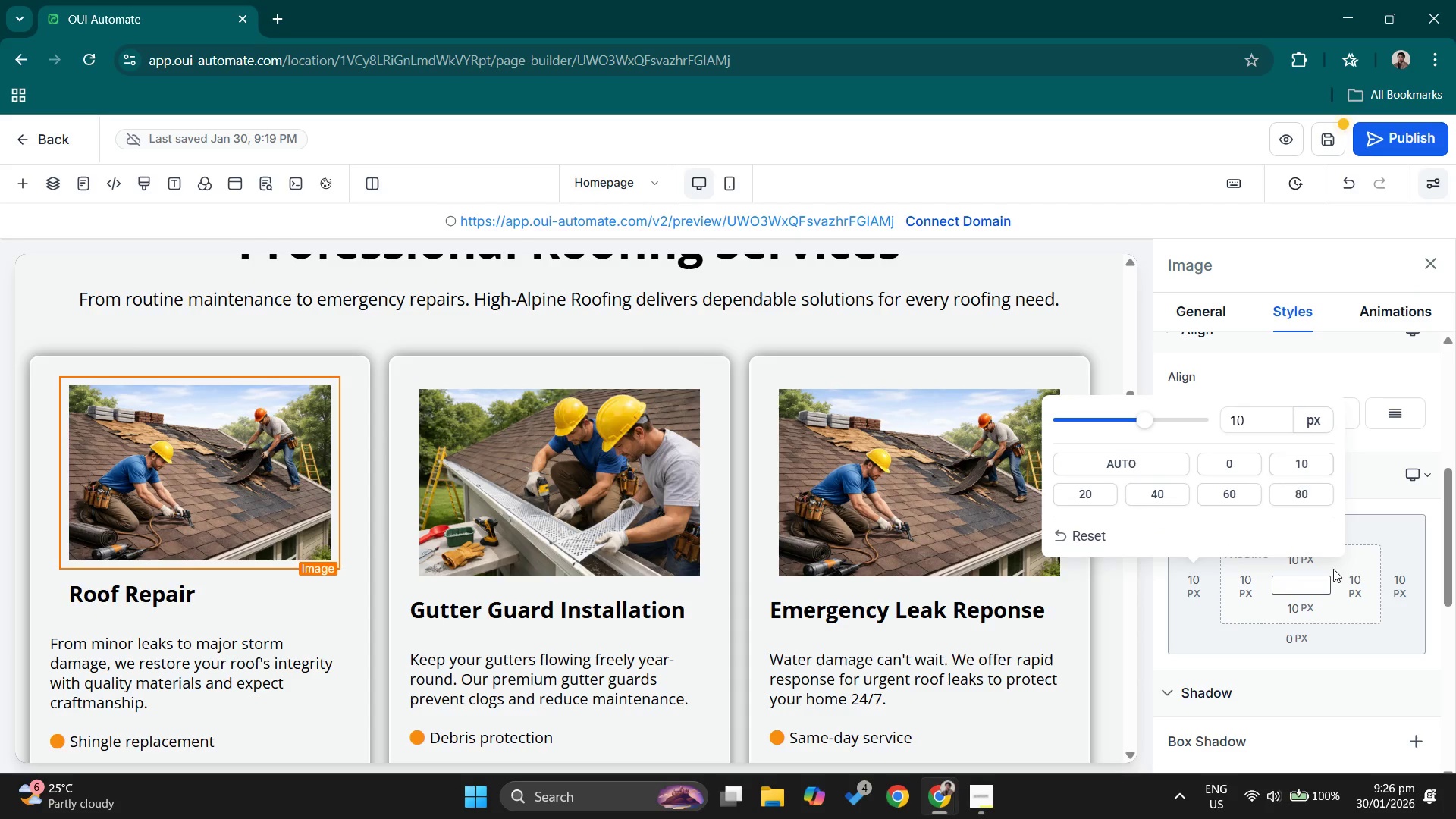 
left_click([1308, 564])
 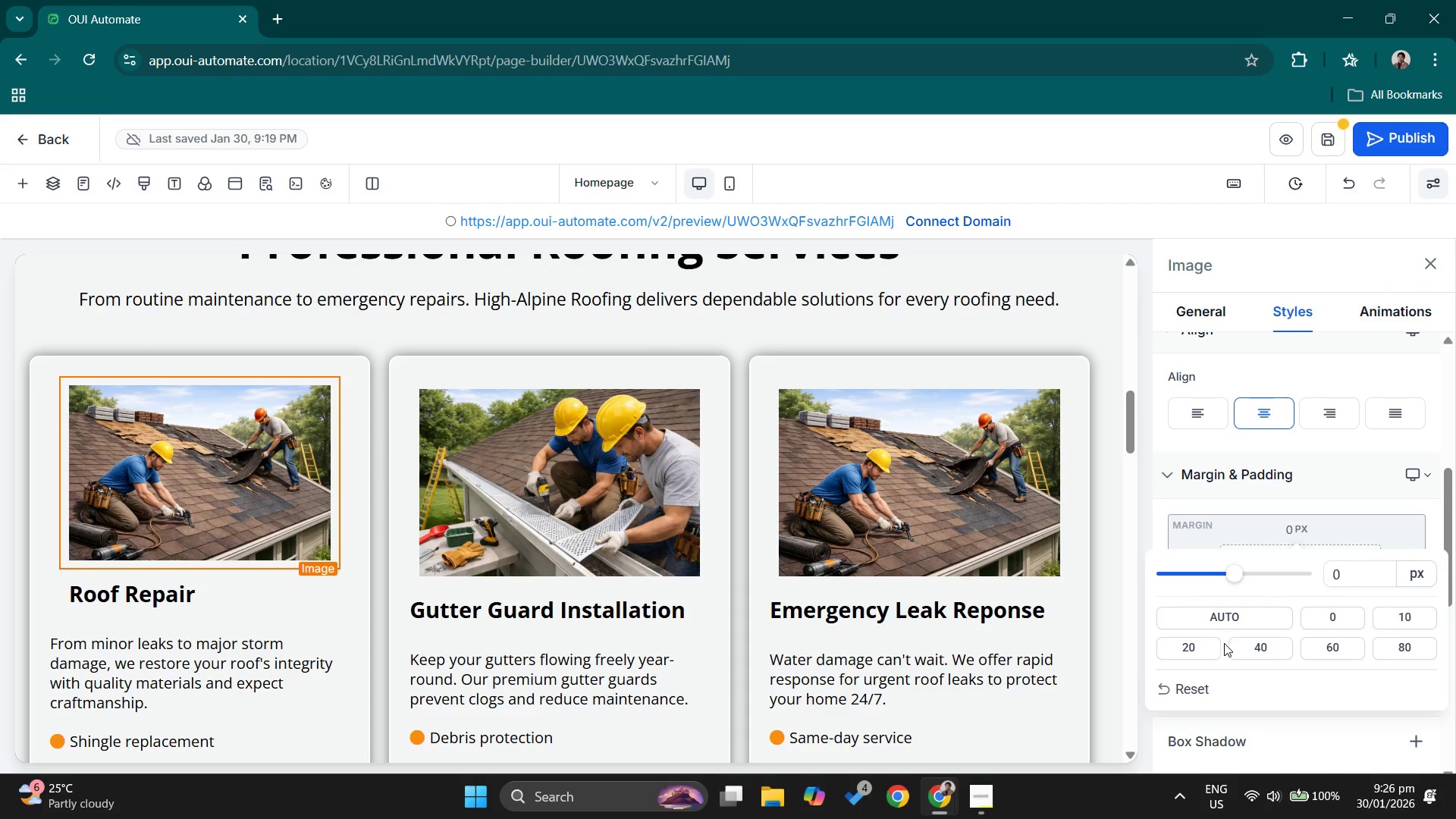 
left_click([1392, 617])
 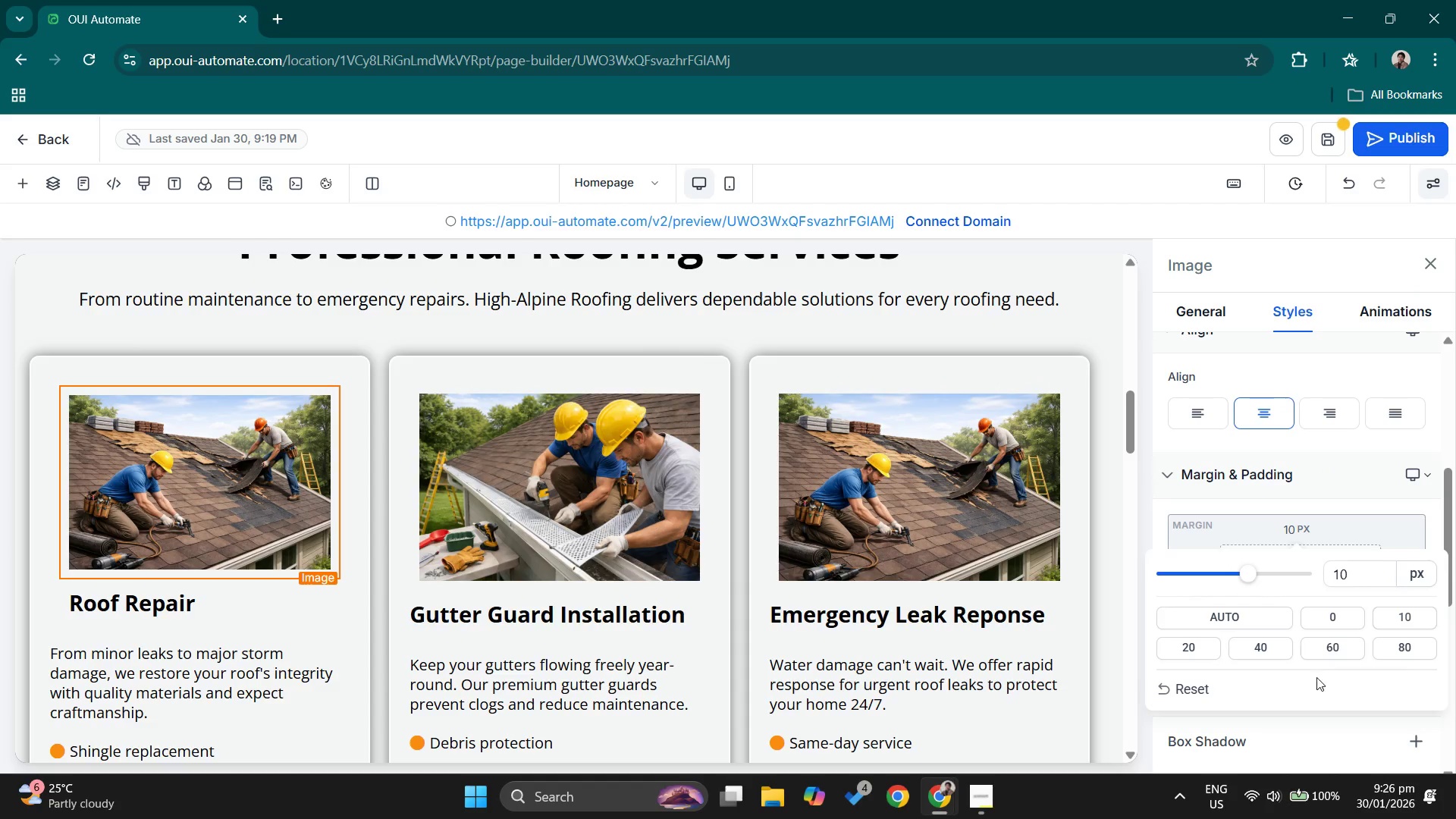 
left_click([1311, 682])
 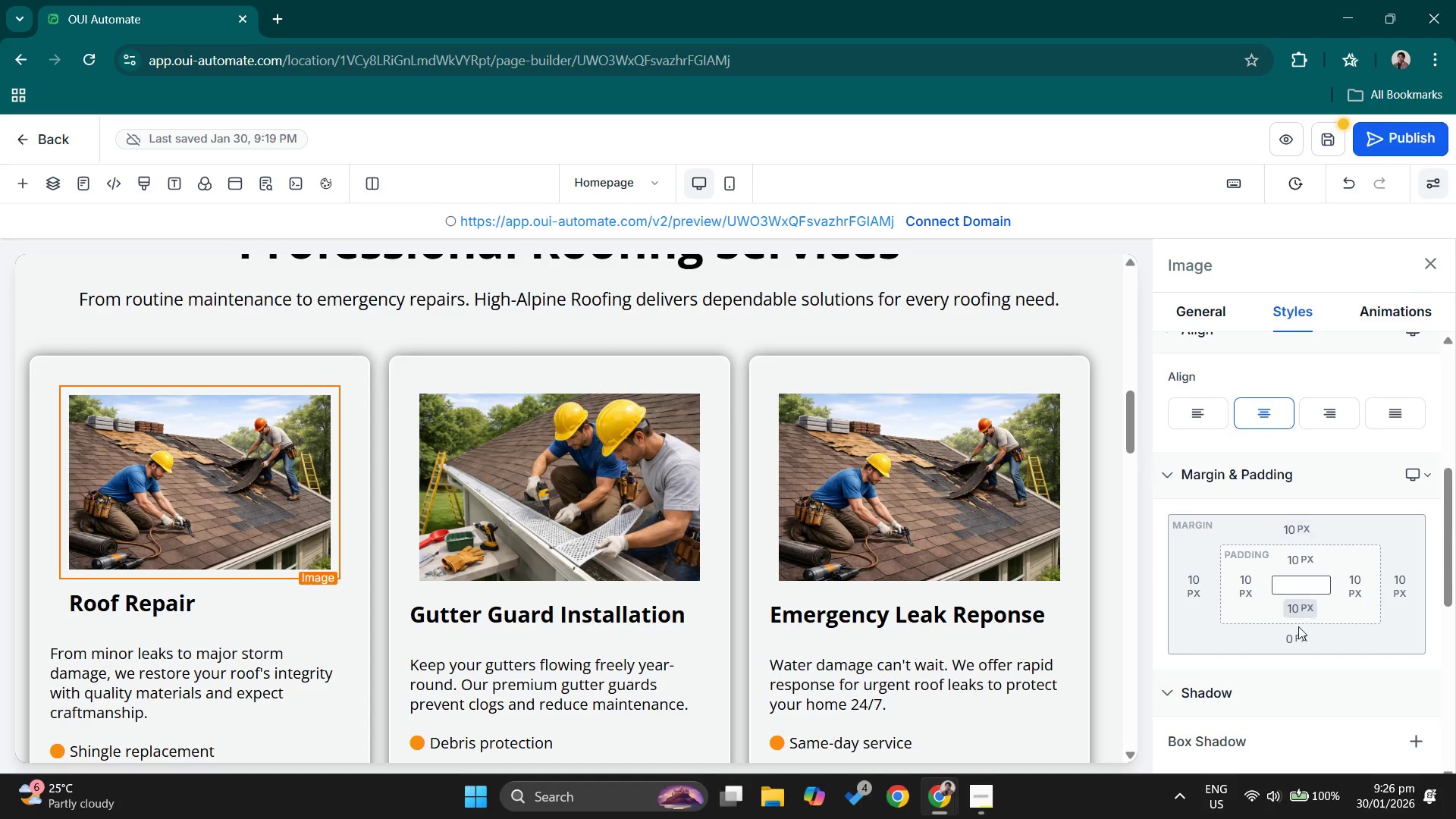 
left_click([589, 419])
 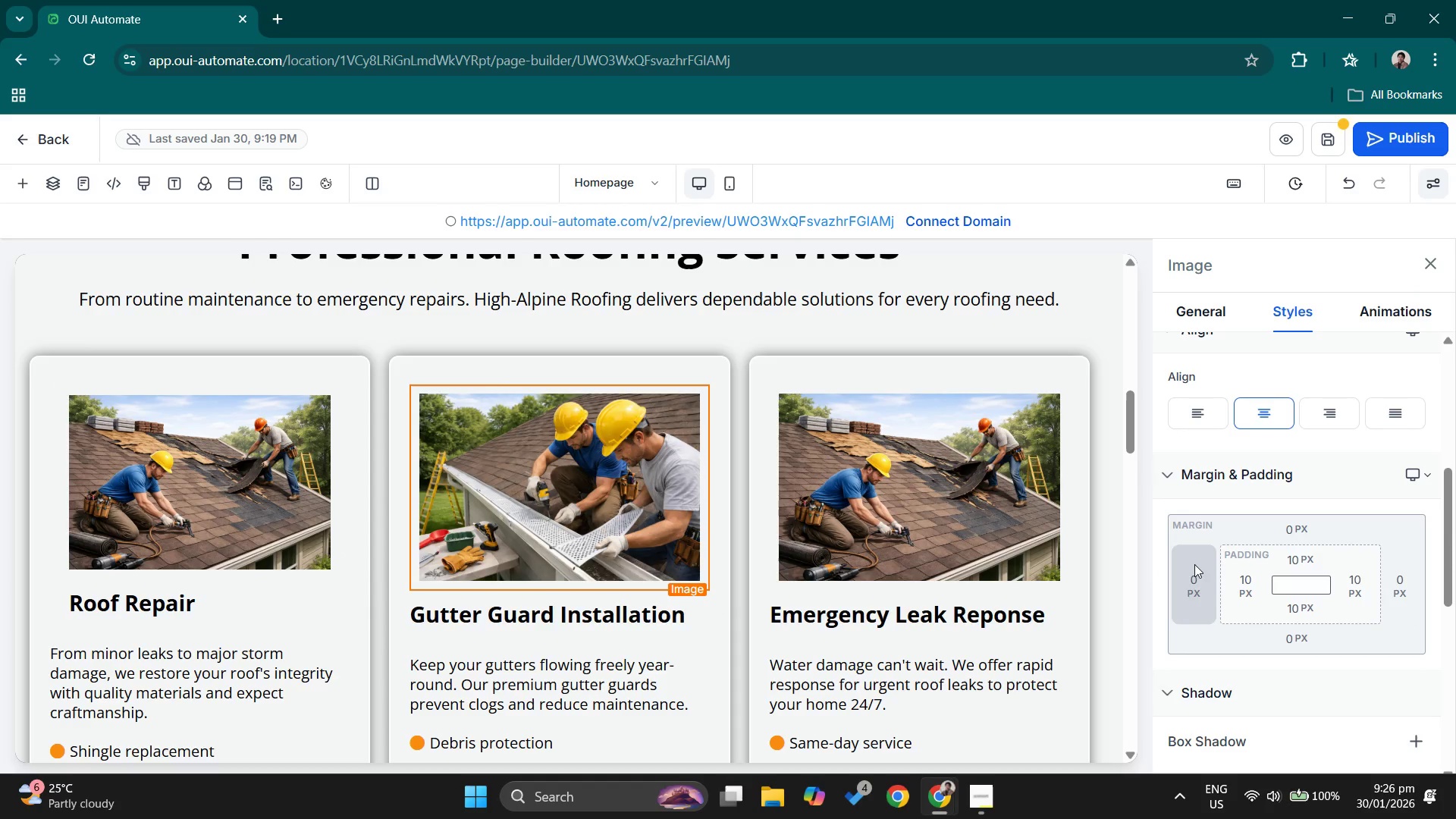 
left_click([1200, 582])
 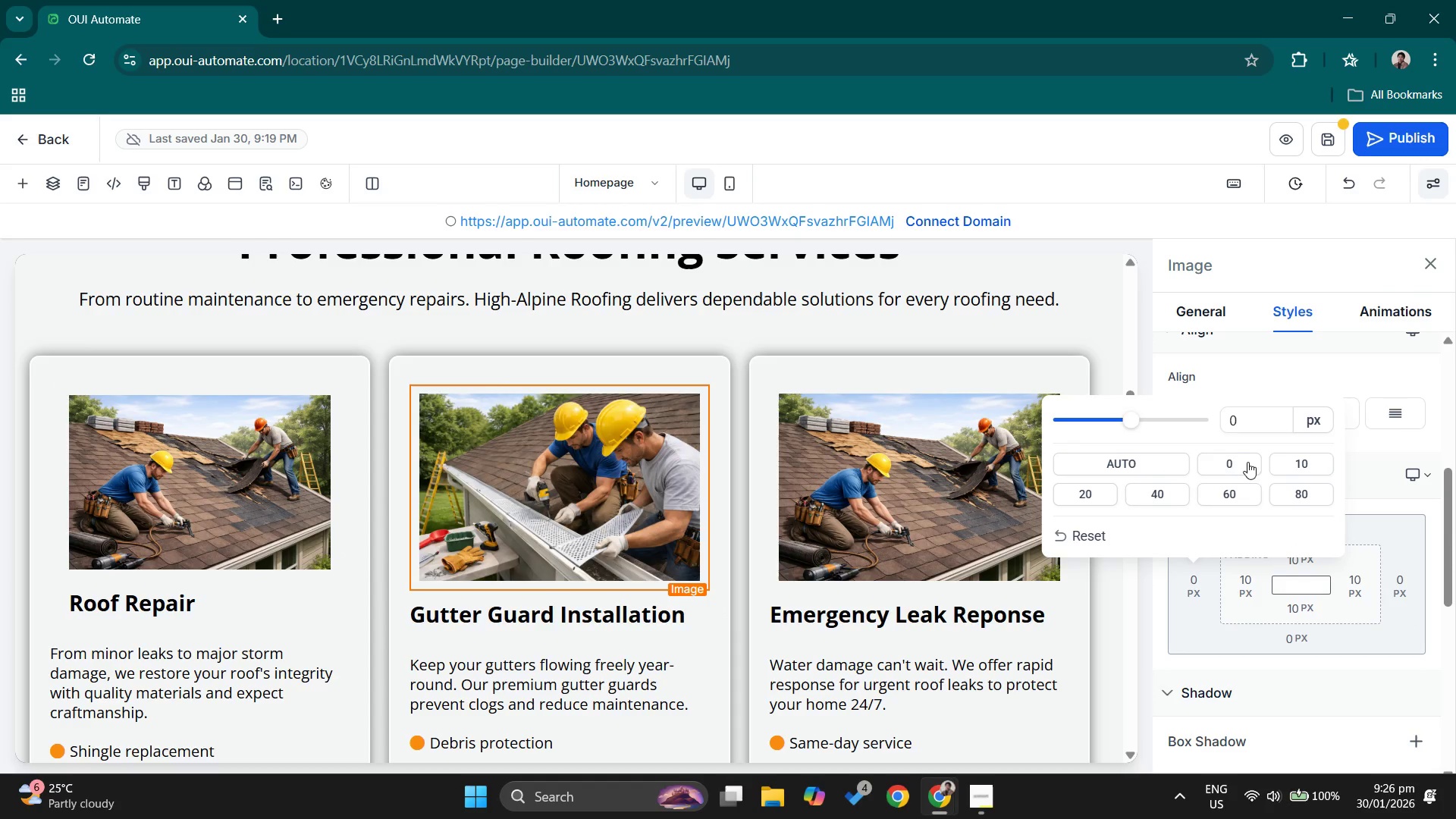 
left_click([1288, 464])
 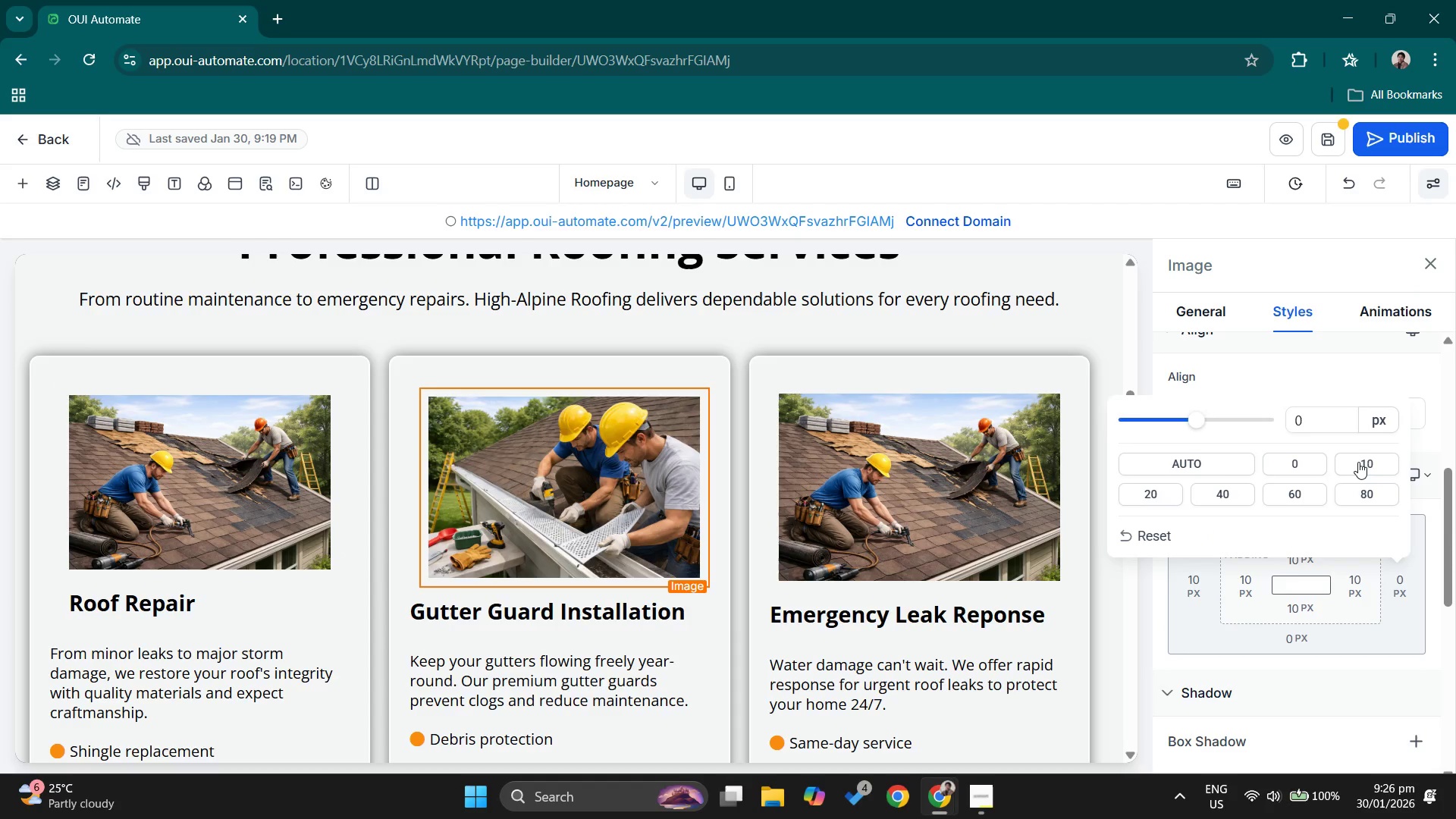 
left_click([1353, 649])
 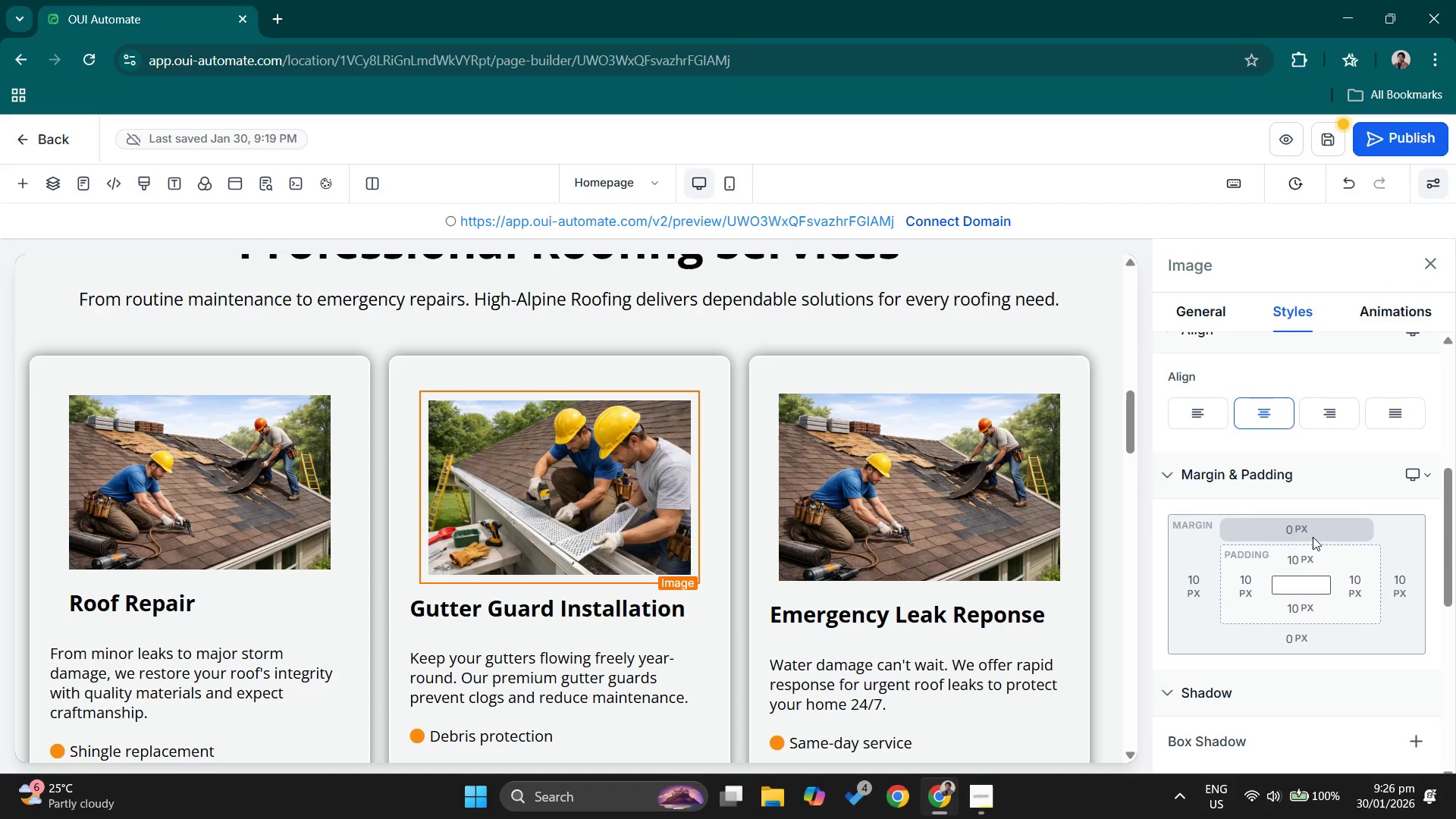 
left_click([1303, 523])
 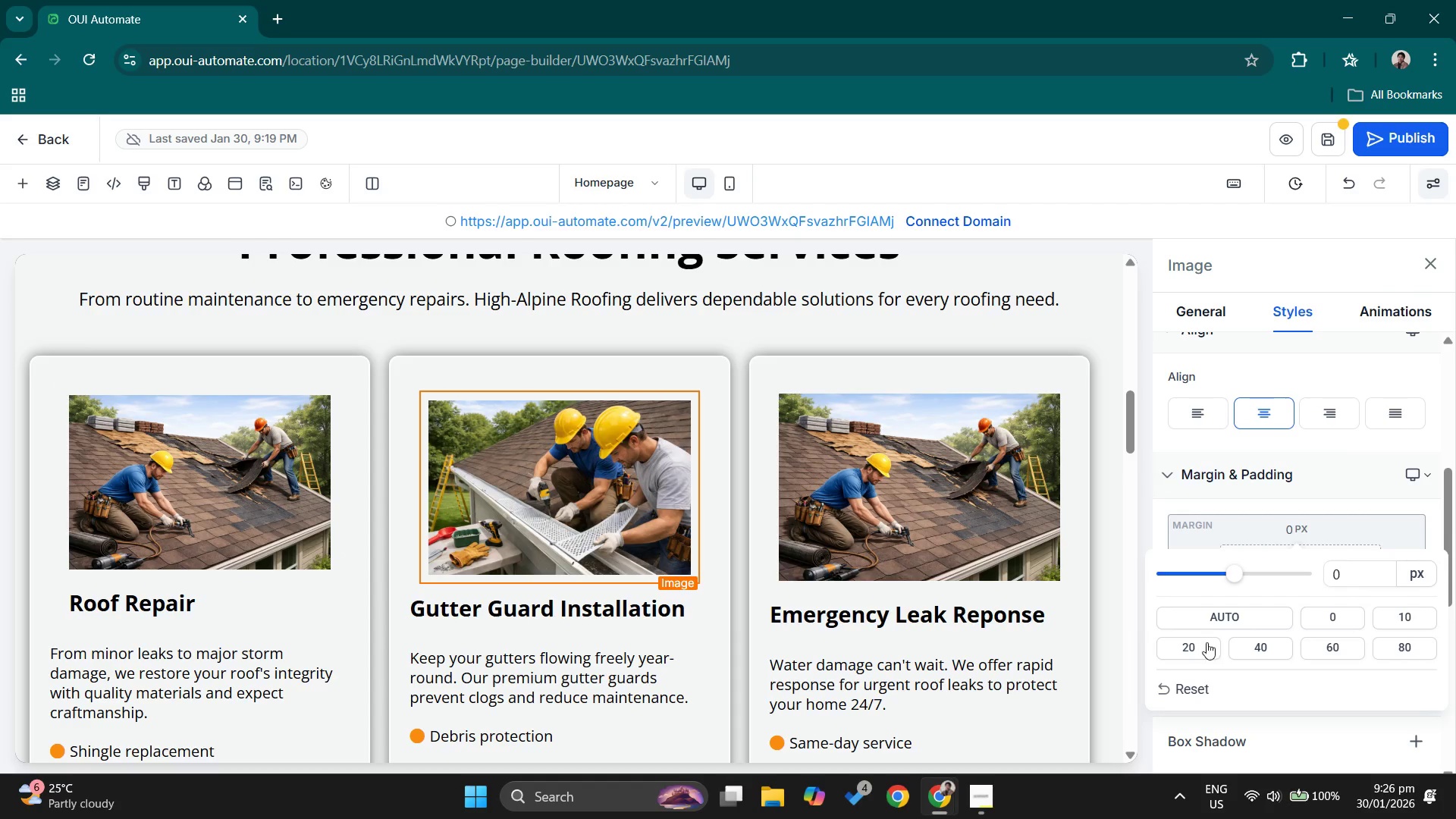 
left_click([1417, 610])
 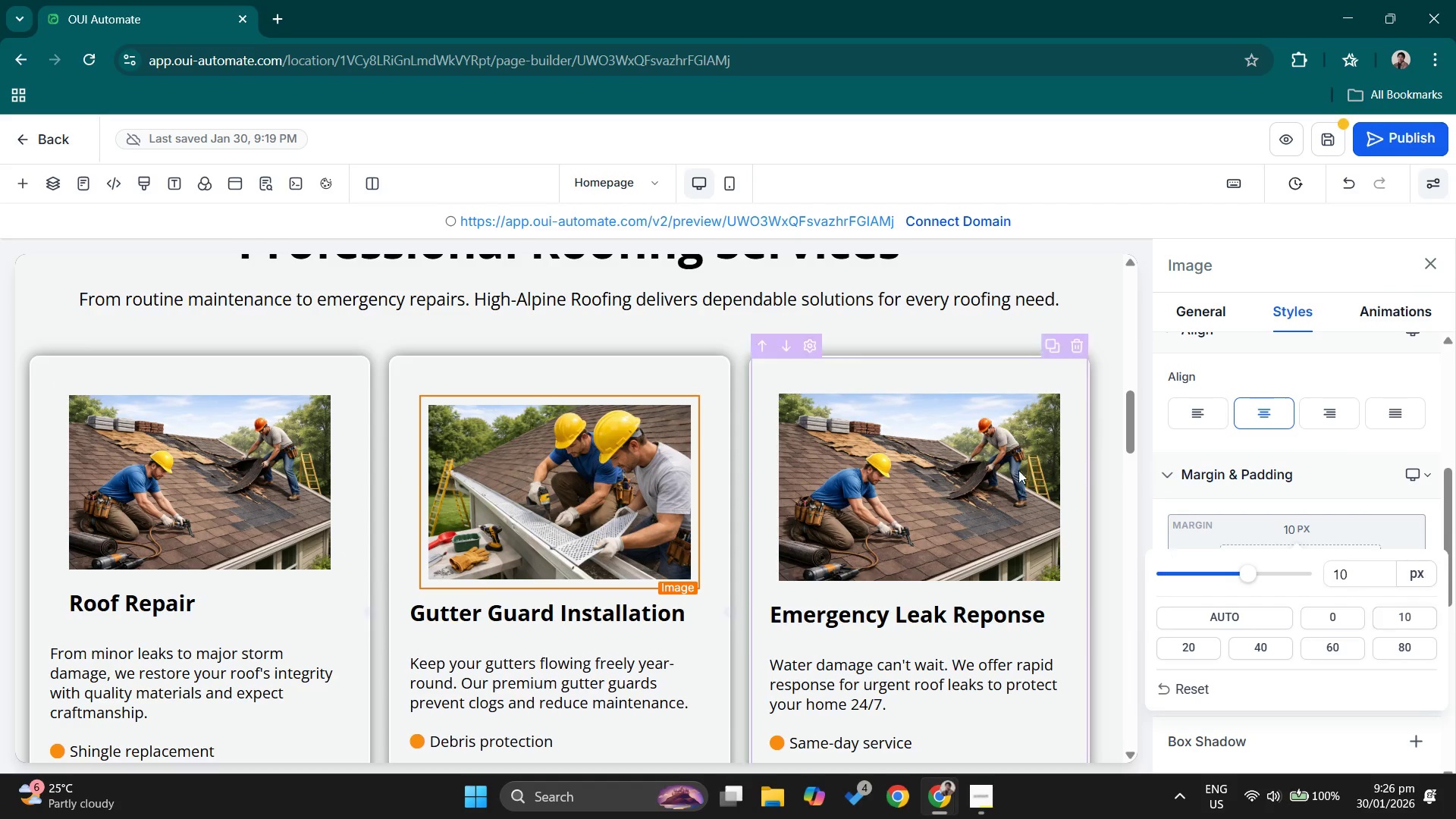 
left_click([937, 431])
 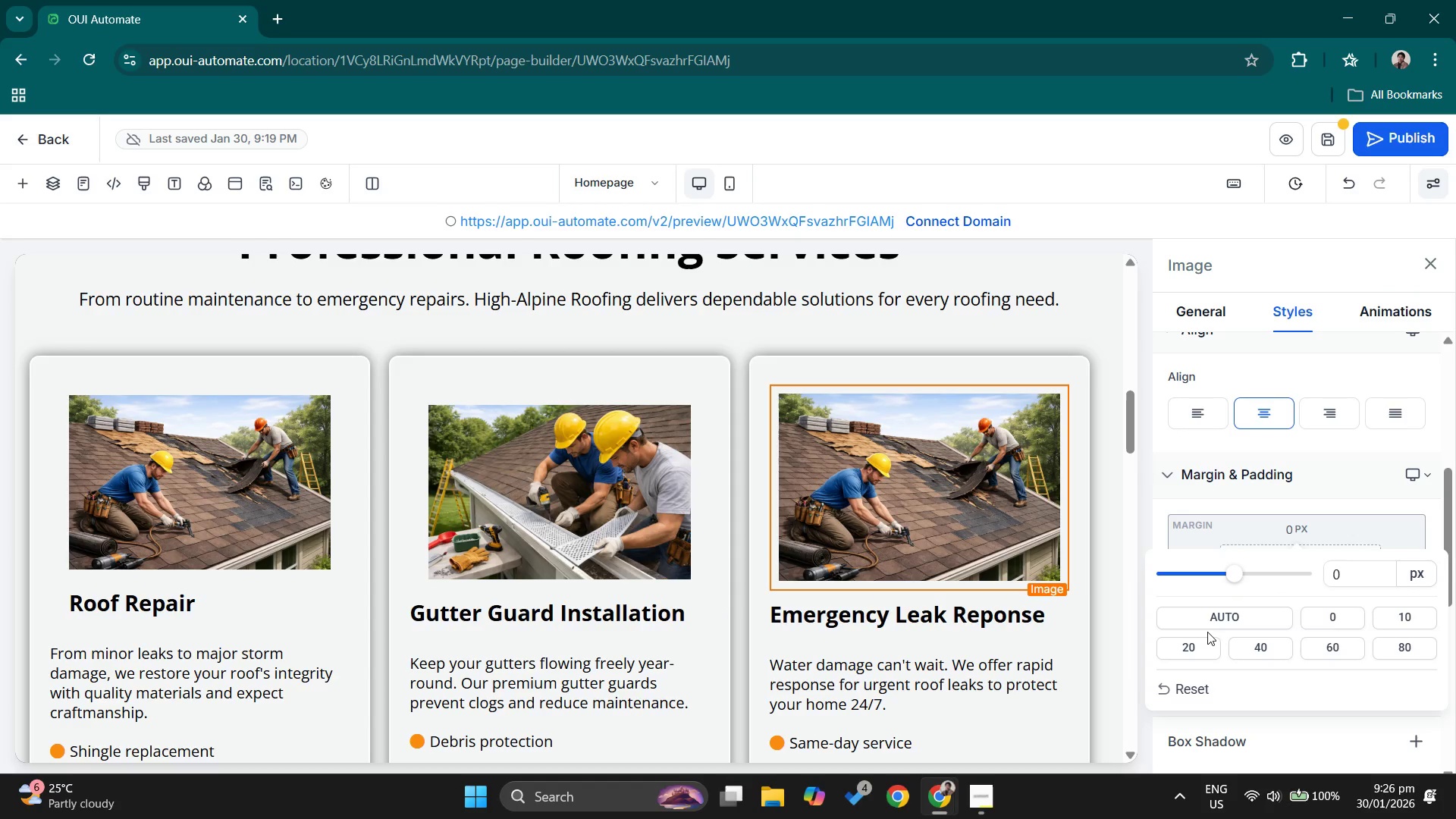 
left_click([1400, 611])
 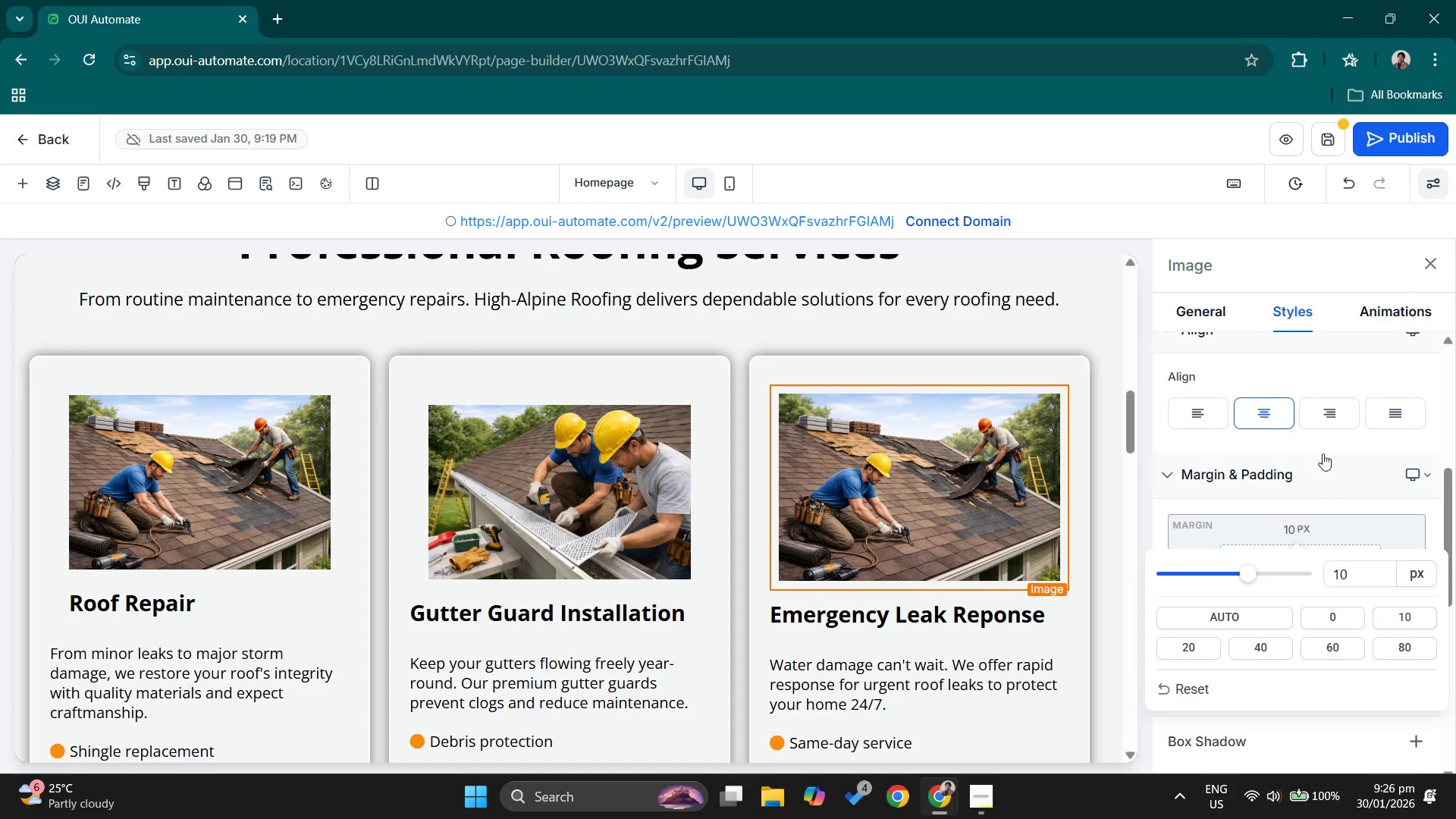 
left_click([1321, 447])
 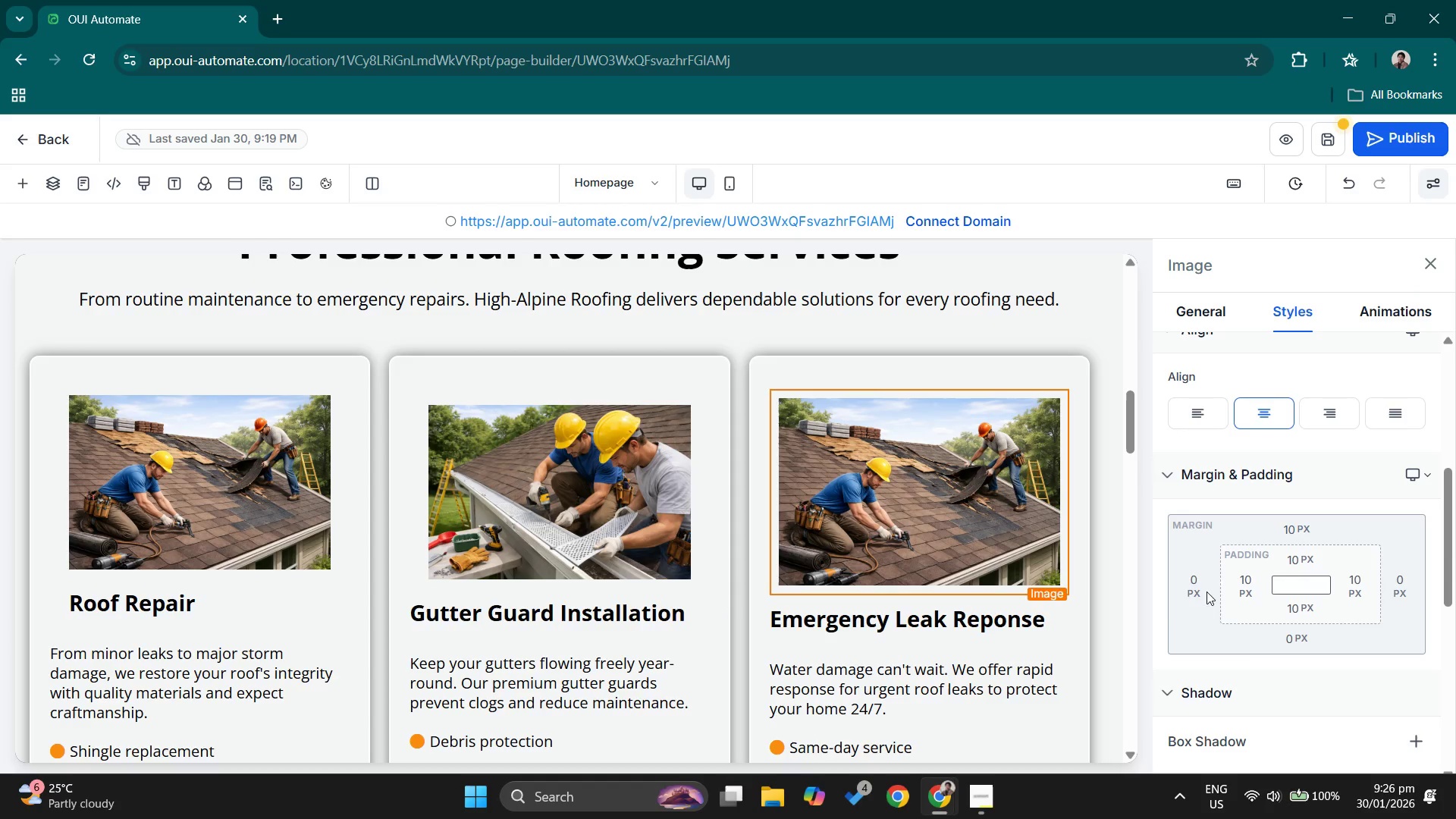 
left_click([1194, 584])
 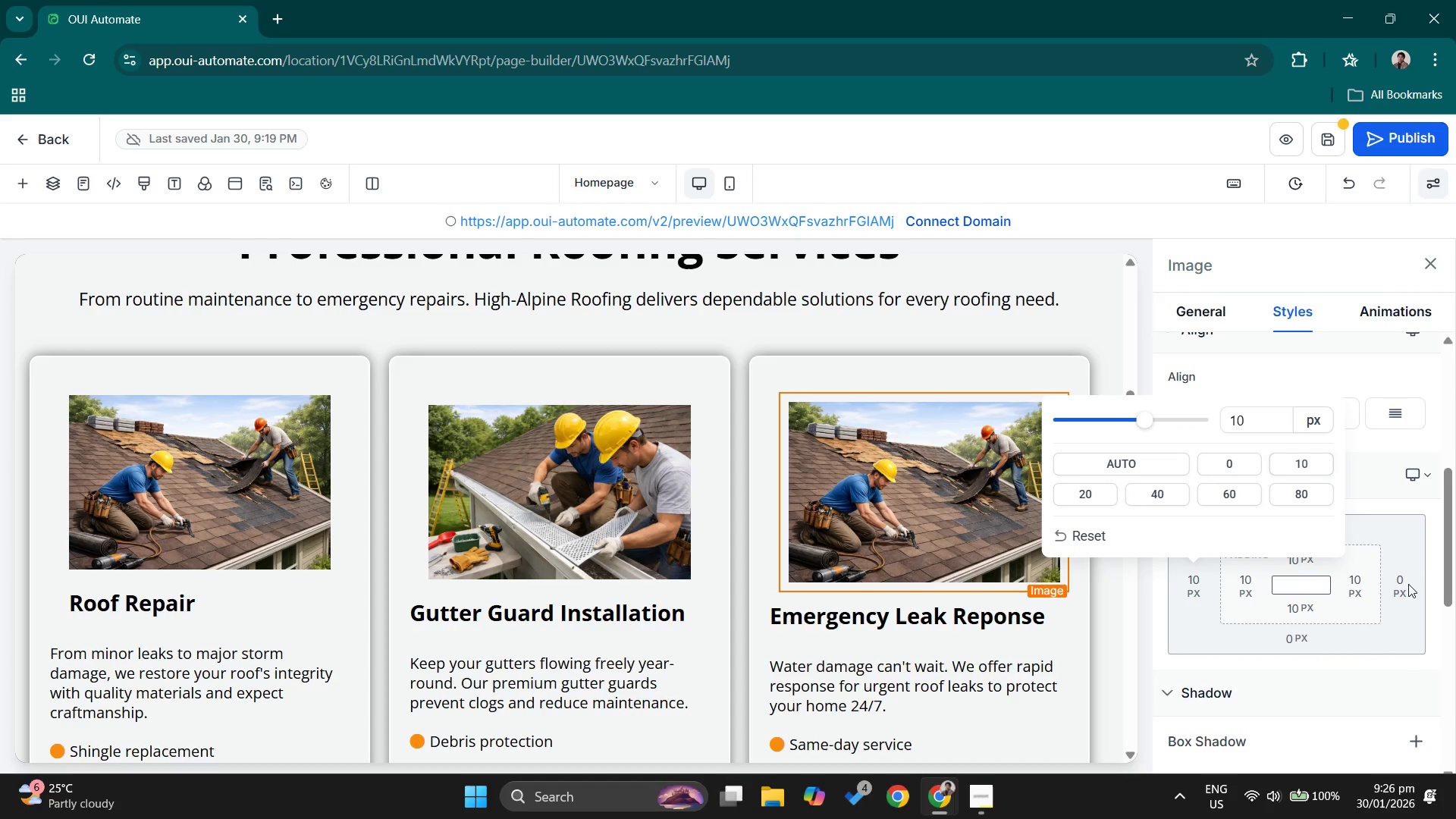 
left_click([1397, 579])
 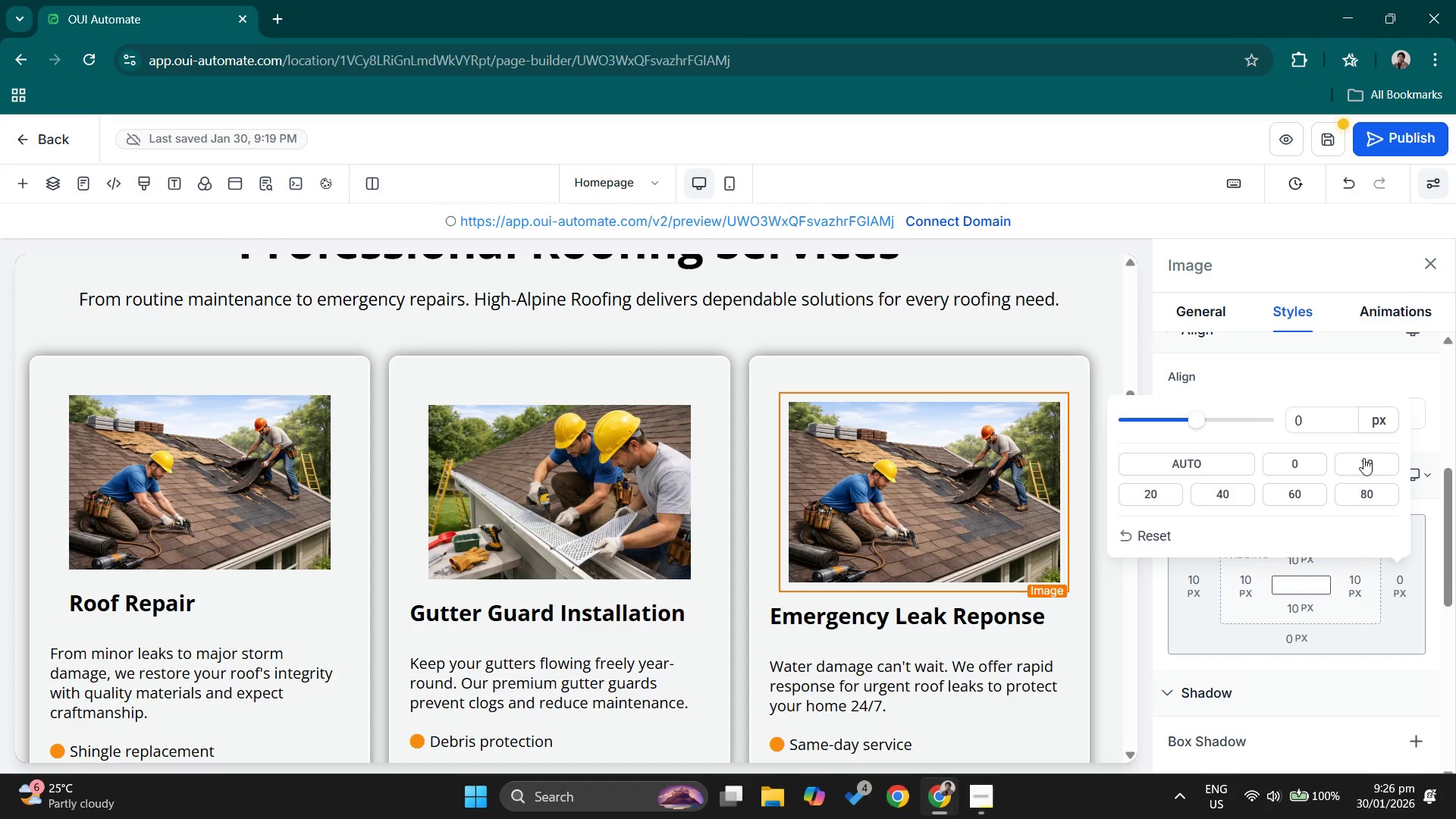 
left_click([1384, 458])
 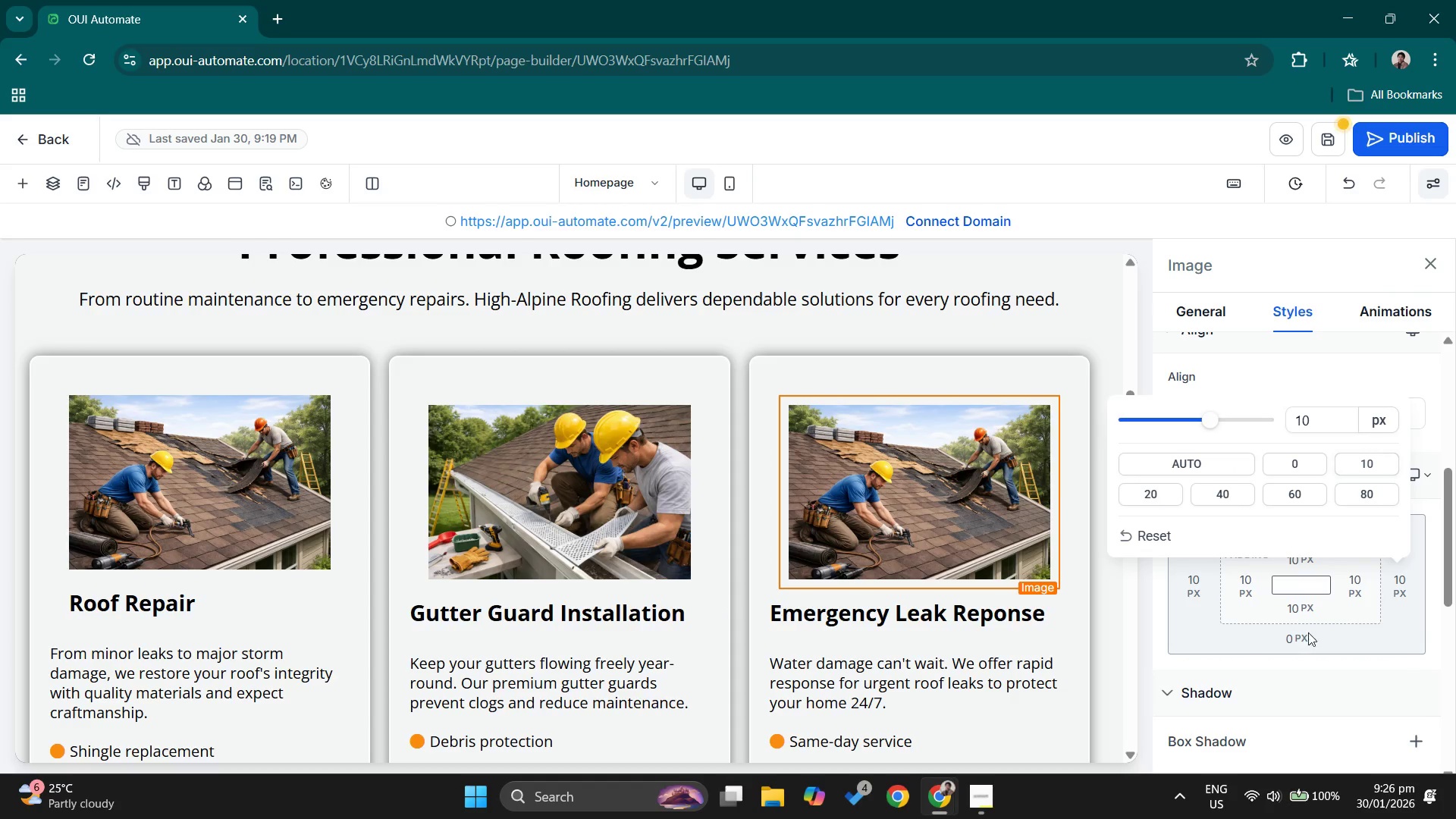 
left_click([1306, 645])
 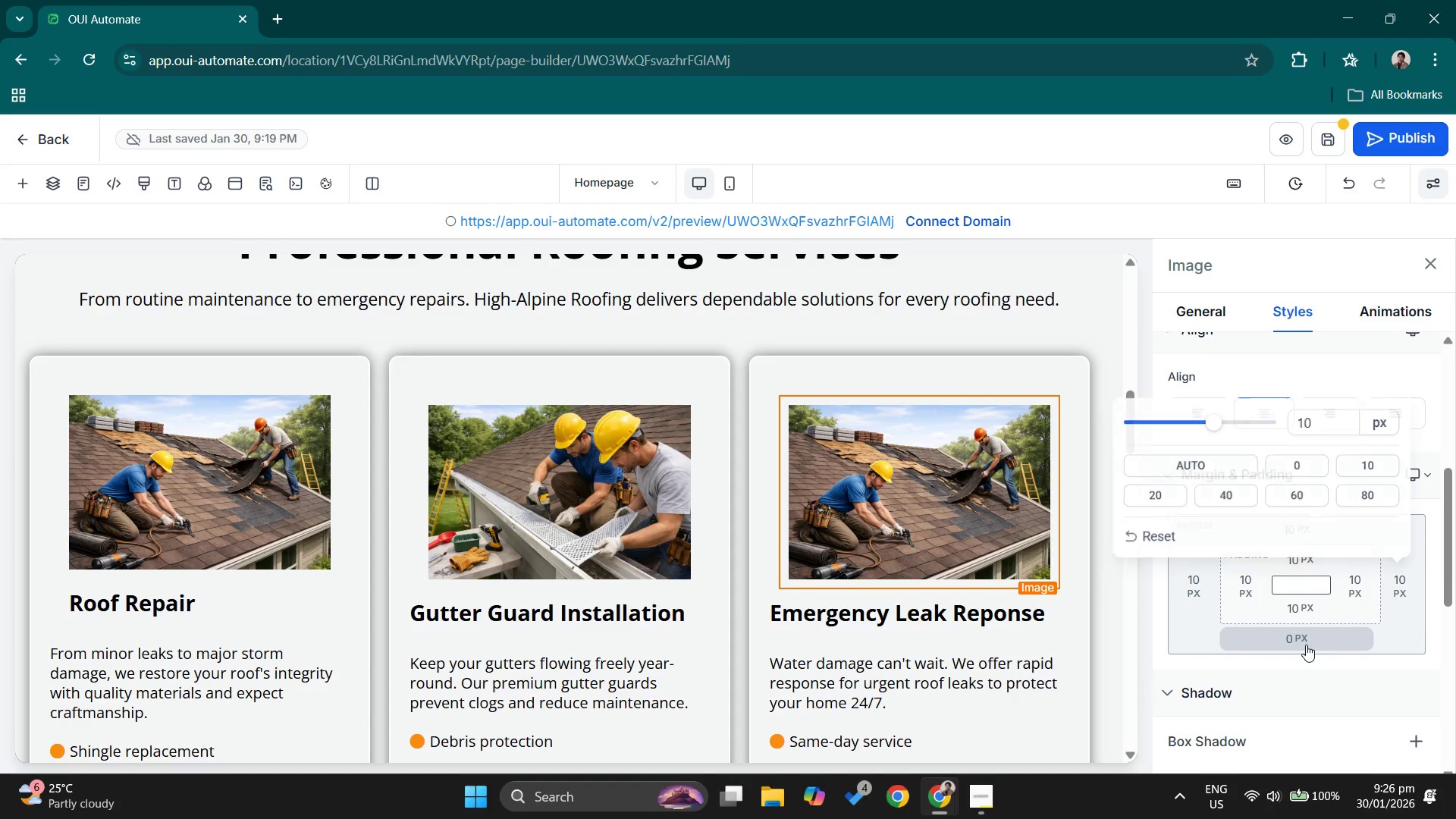 
left_click([1306, 645])
 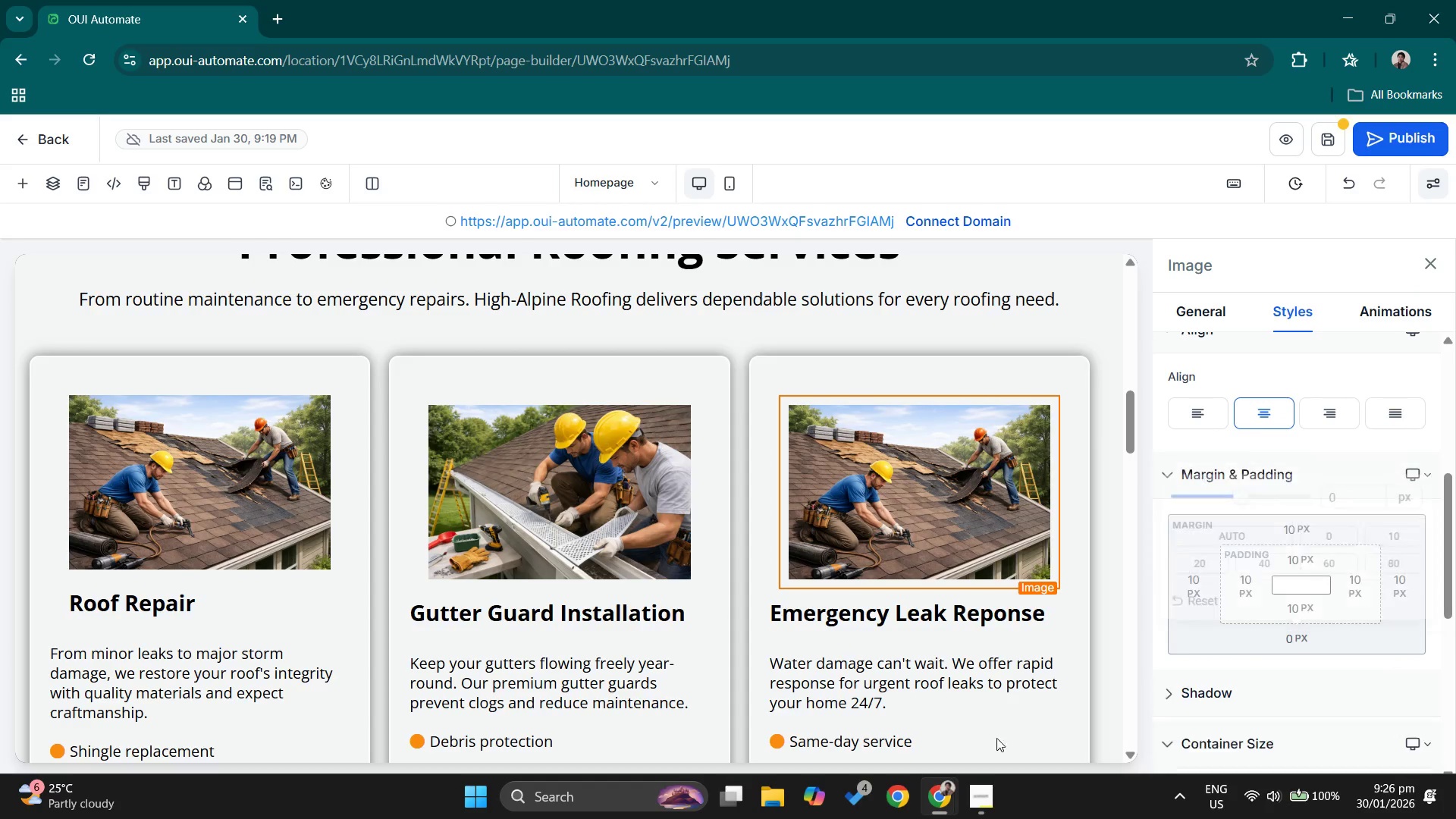 
scroll: coordinate [504, 638], scroll_direction: down, amount: 1.0
 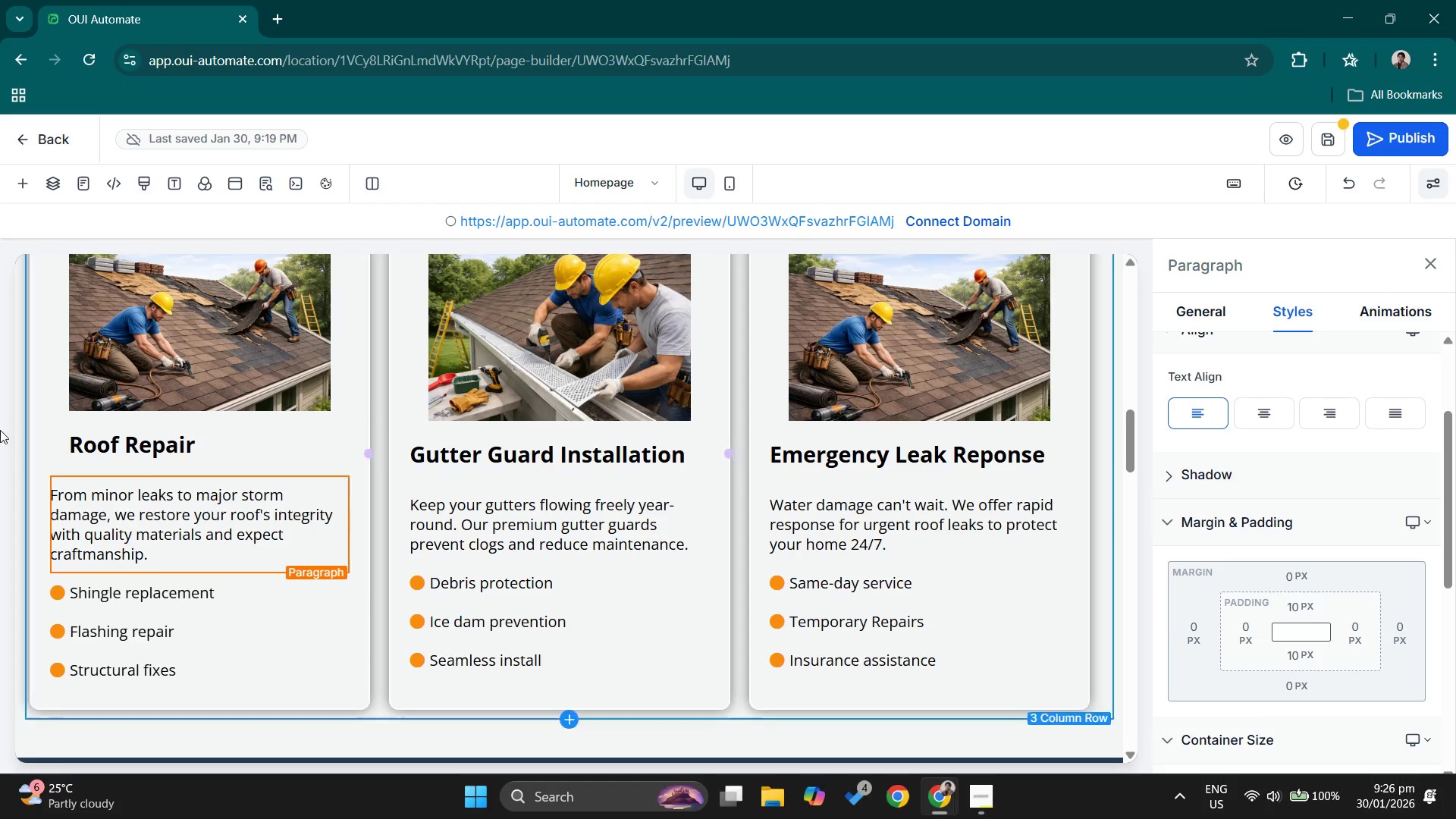 
left_click([130, 443])
 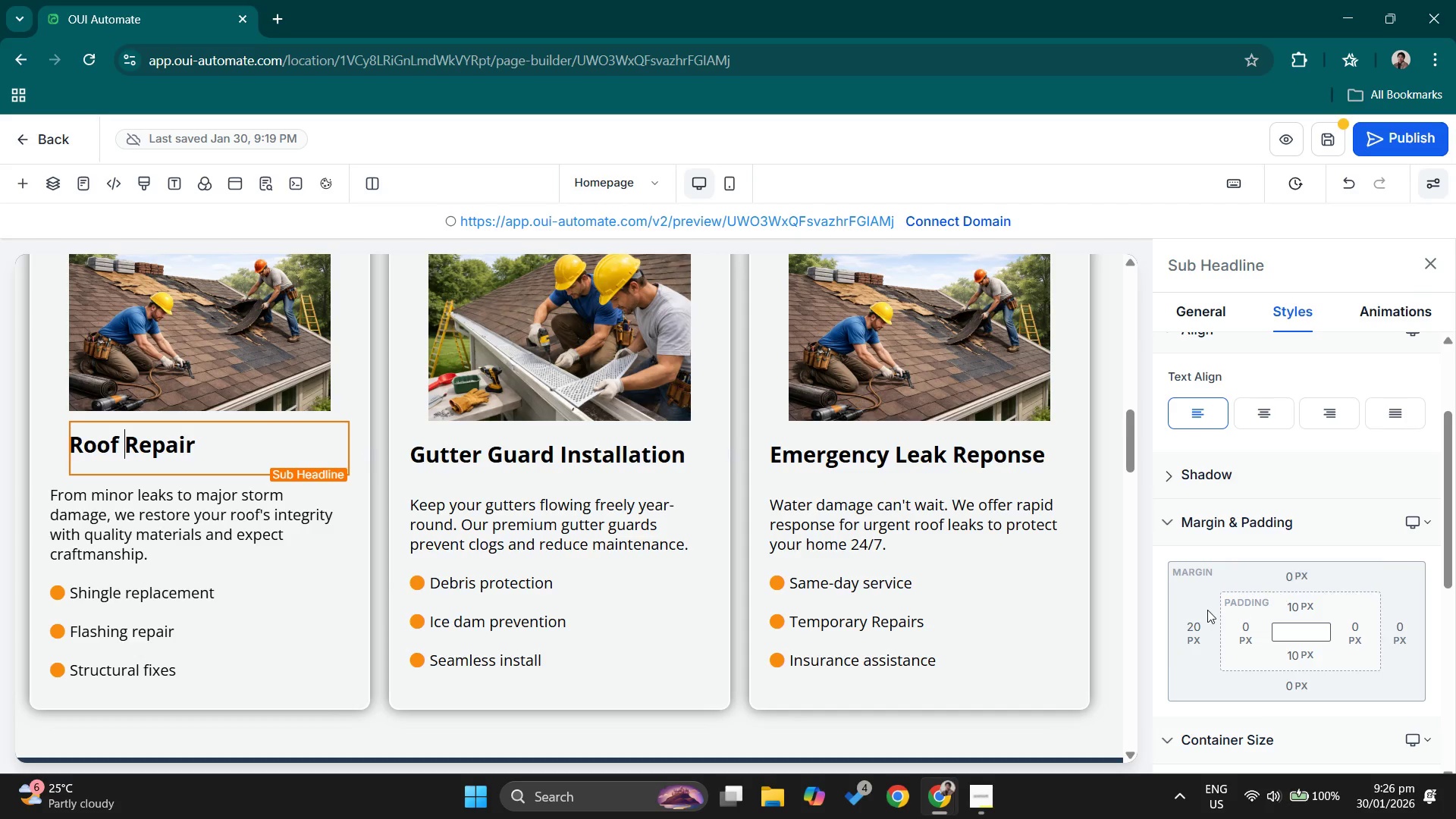 
left_click([1204, 613])
 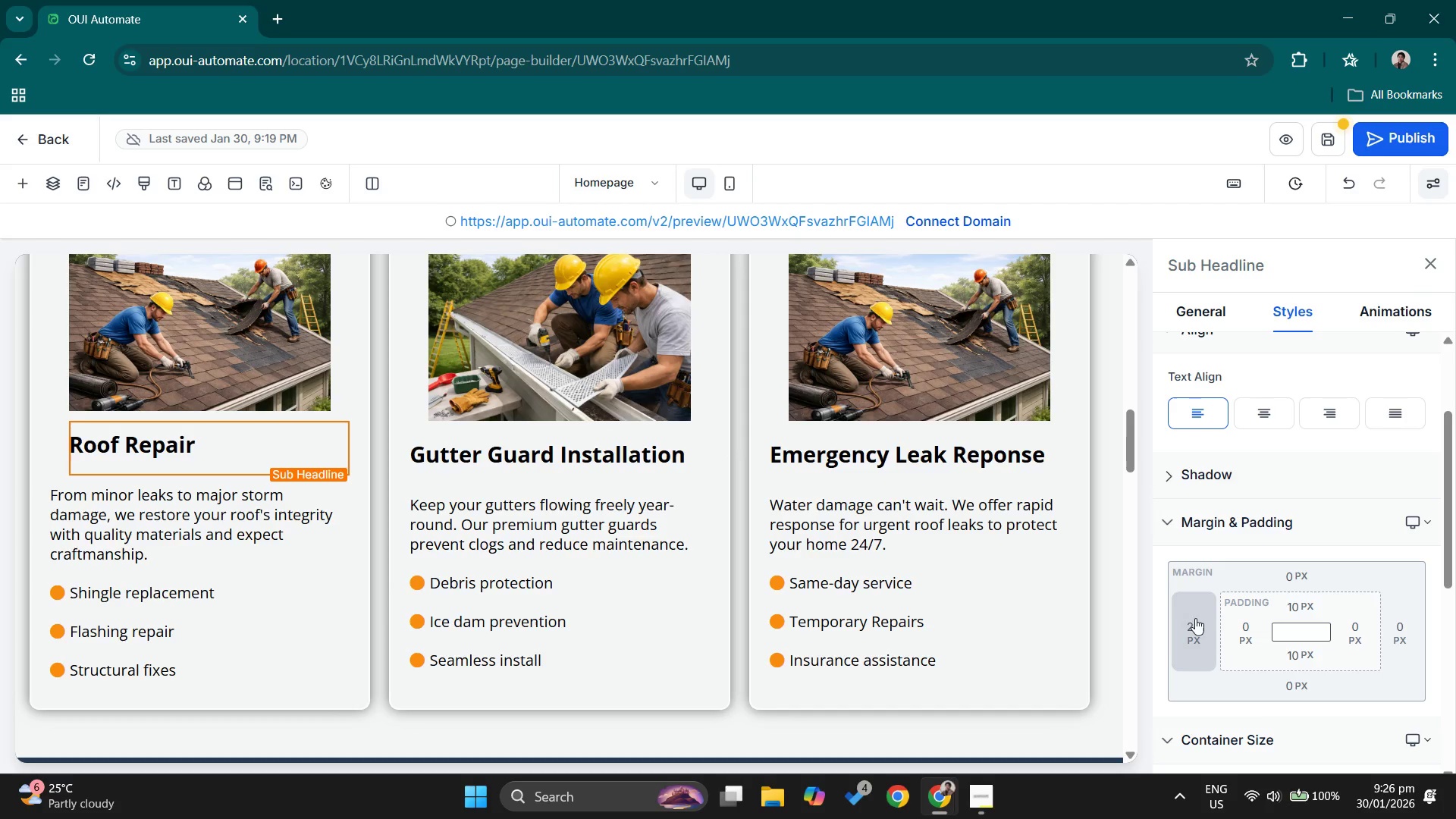 
left_click([1191, 623])
 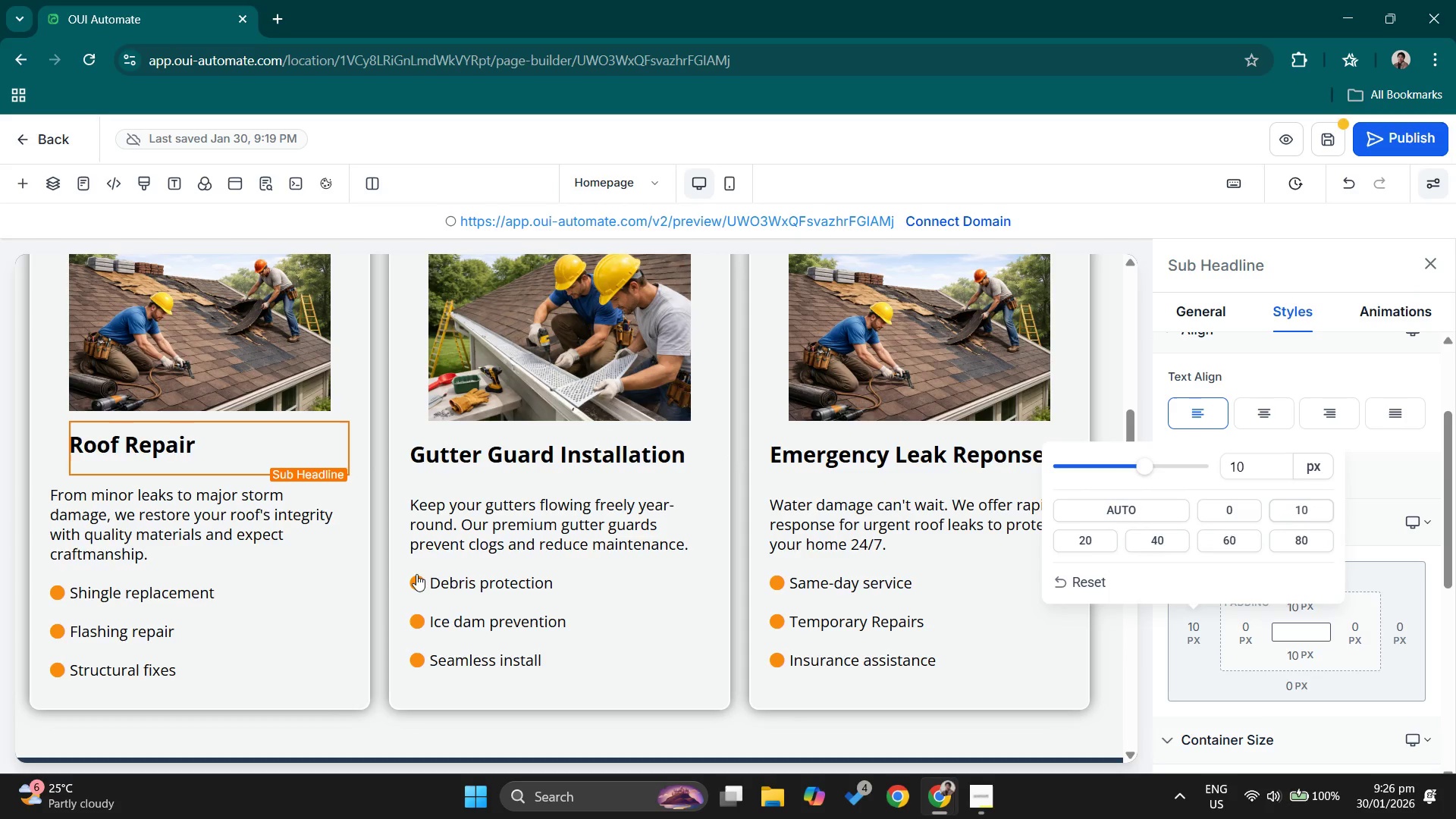 
left_click([277, 532])
 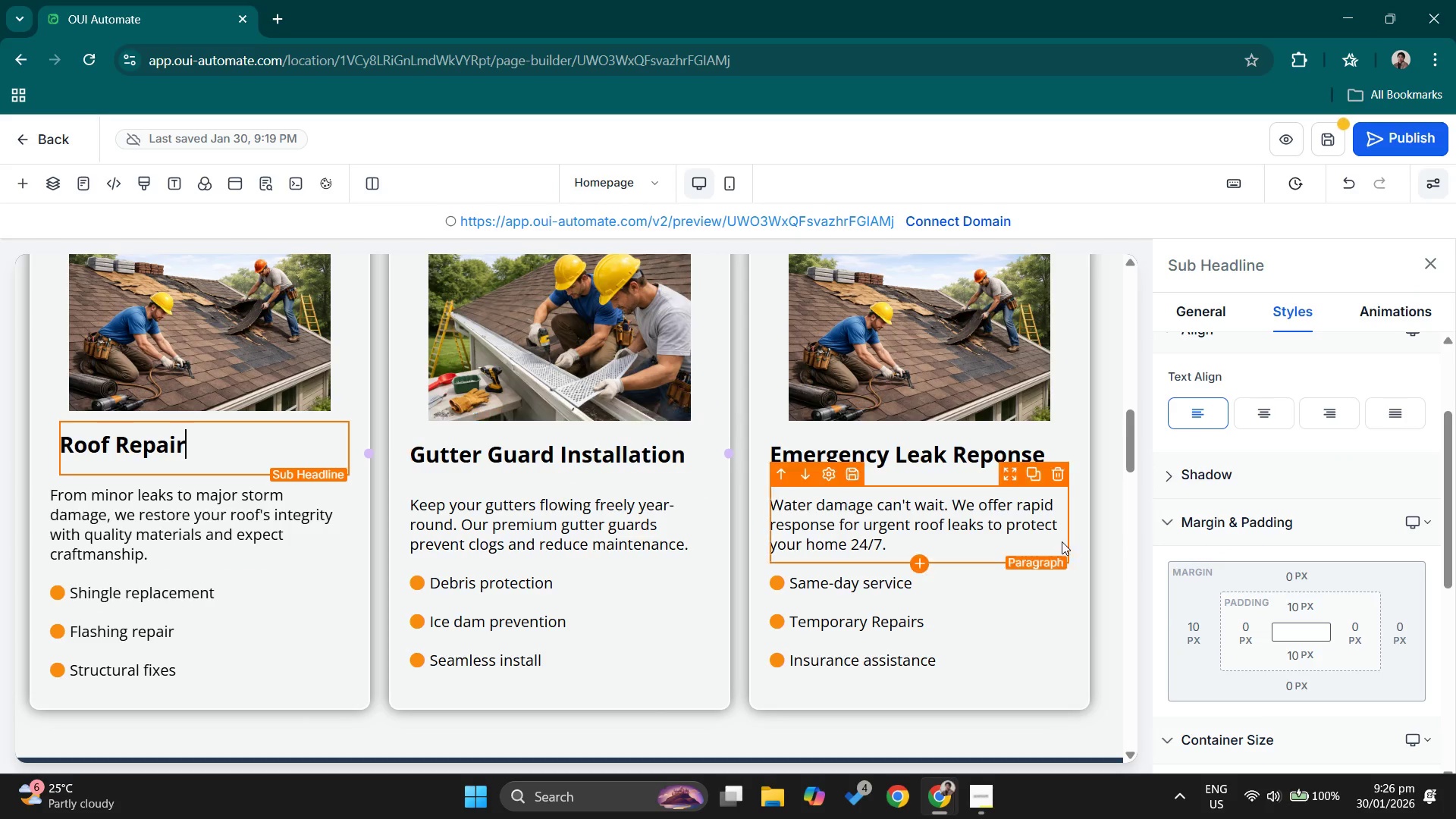 
left_click([1189, 625])
 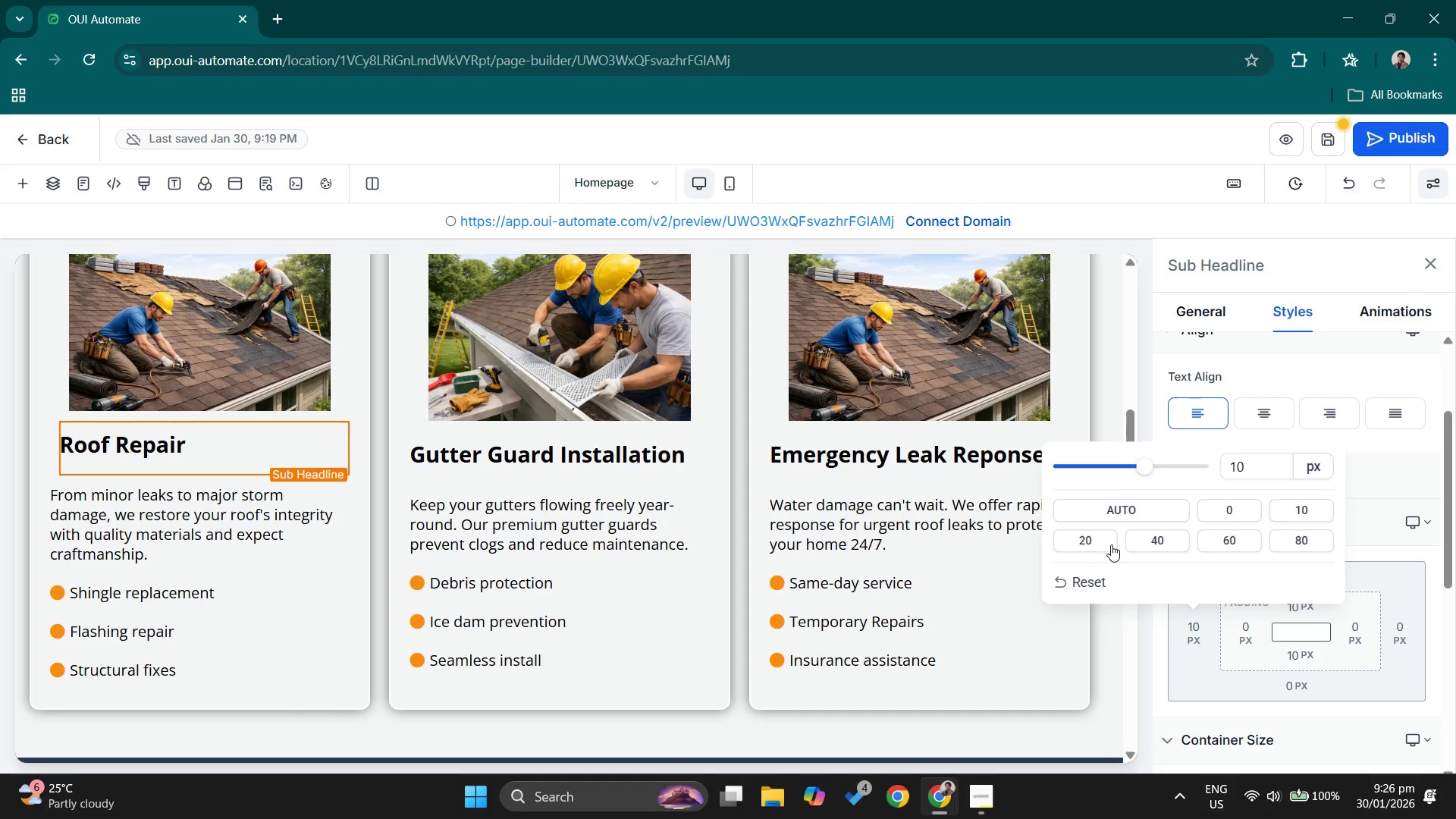 
left_click([1095, 543])
 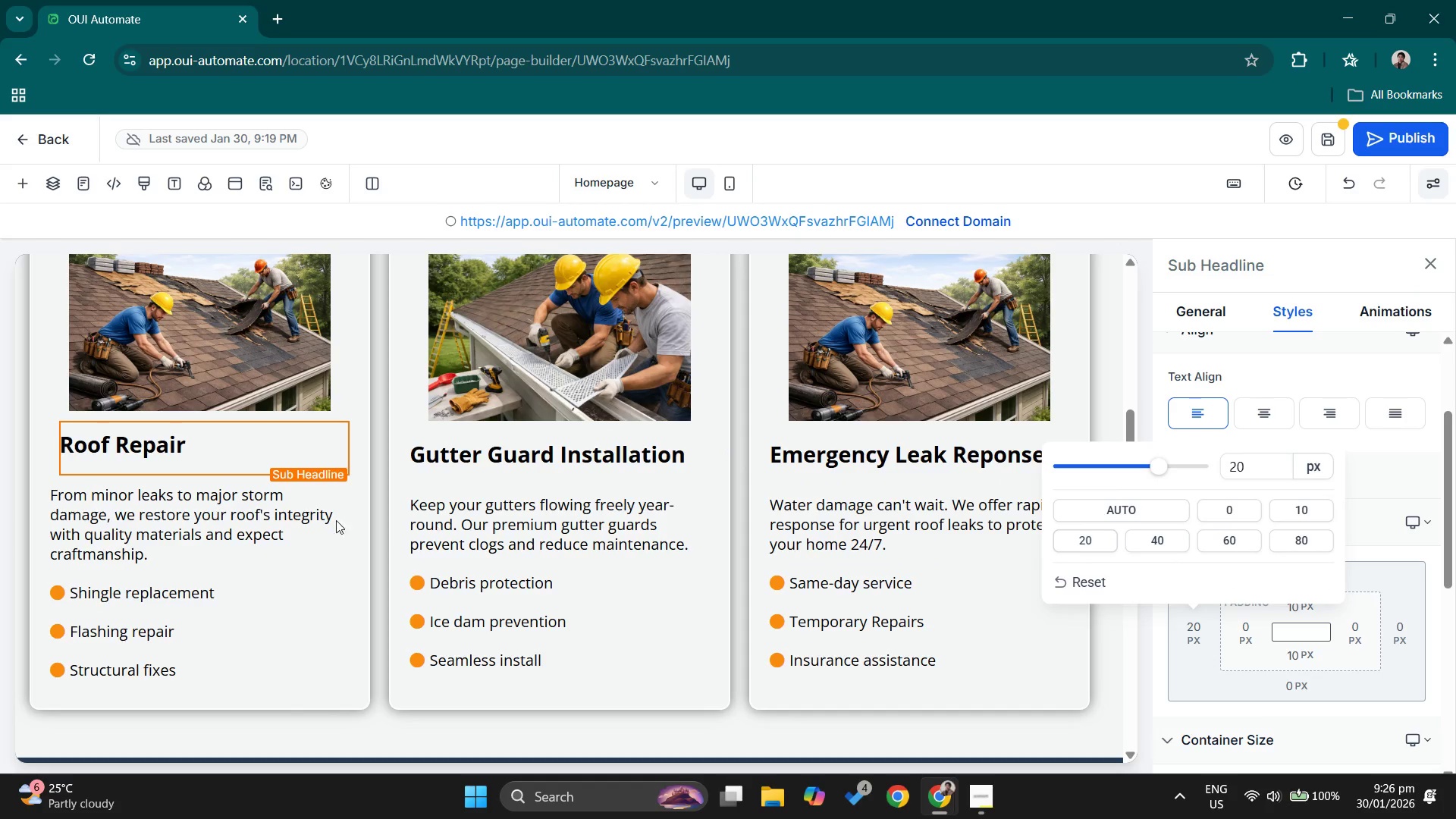 
left_click([249, 516])
 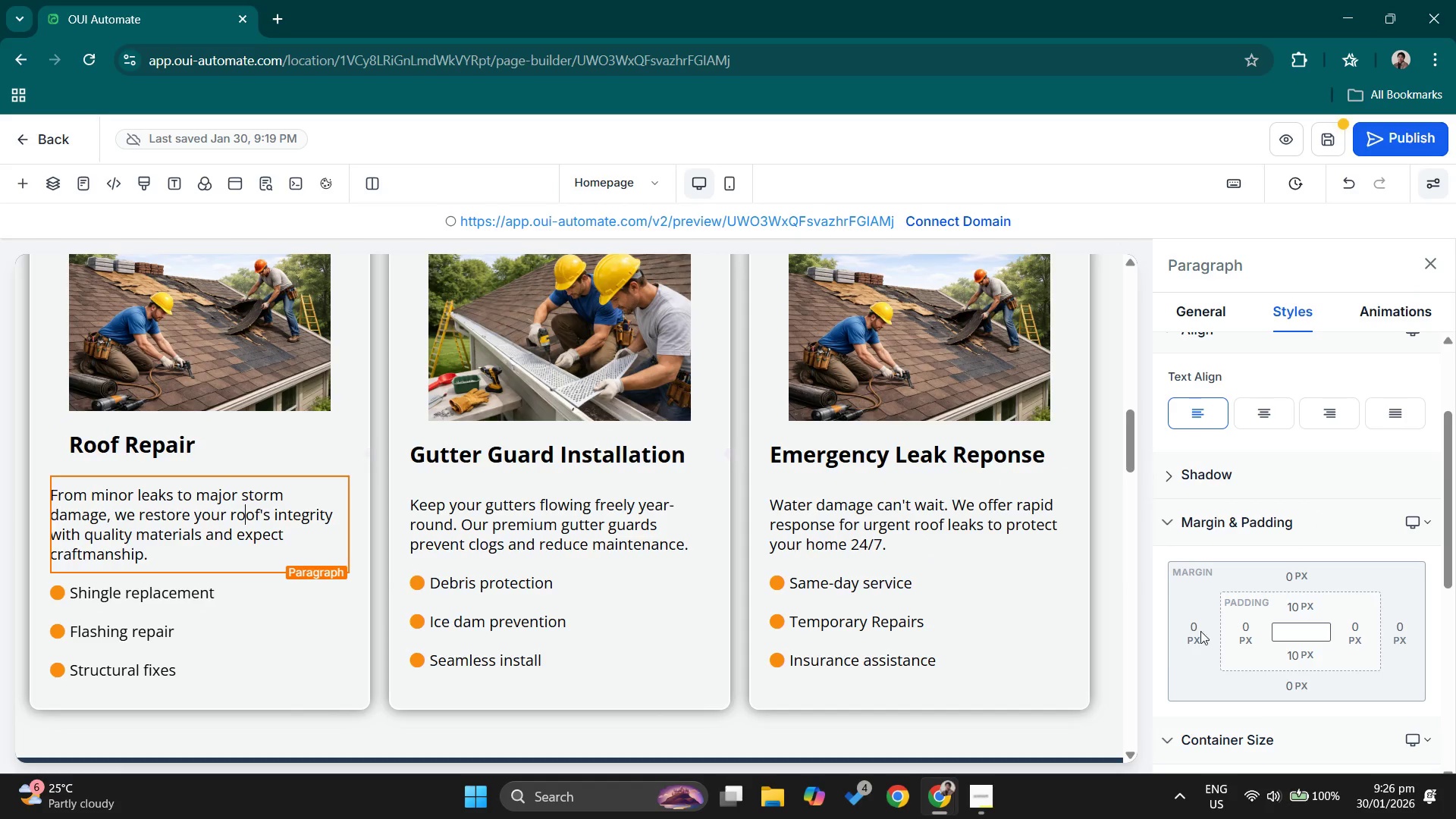 
left_click([1193, 634])
 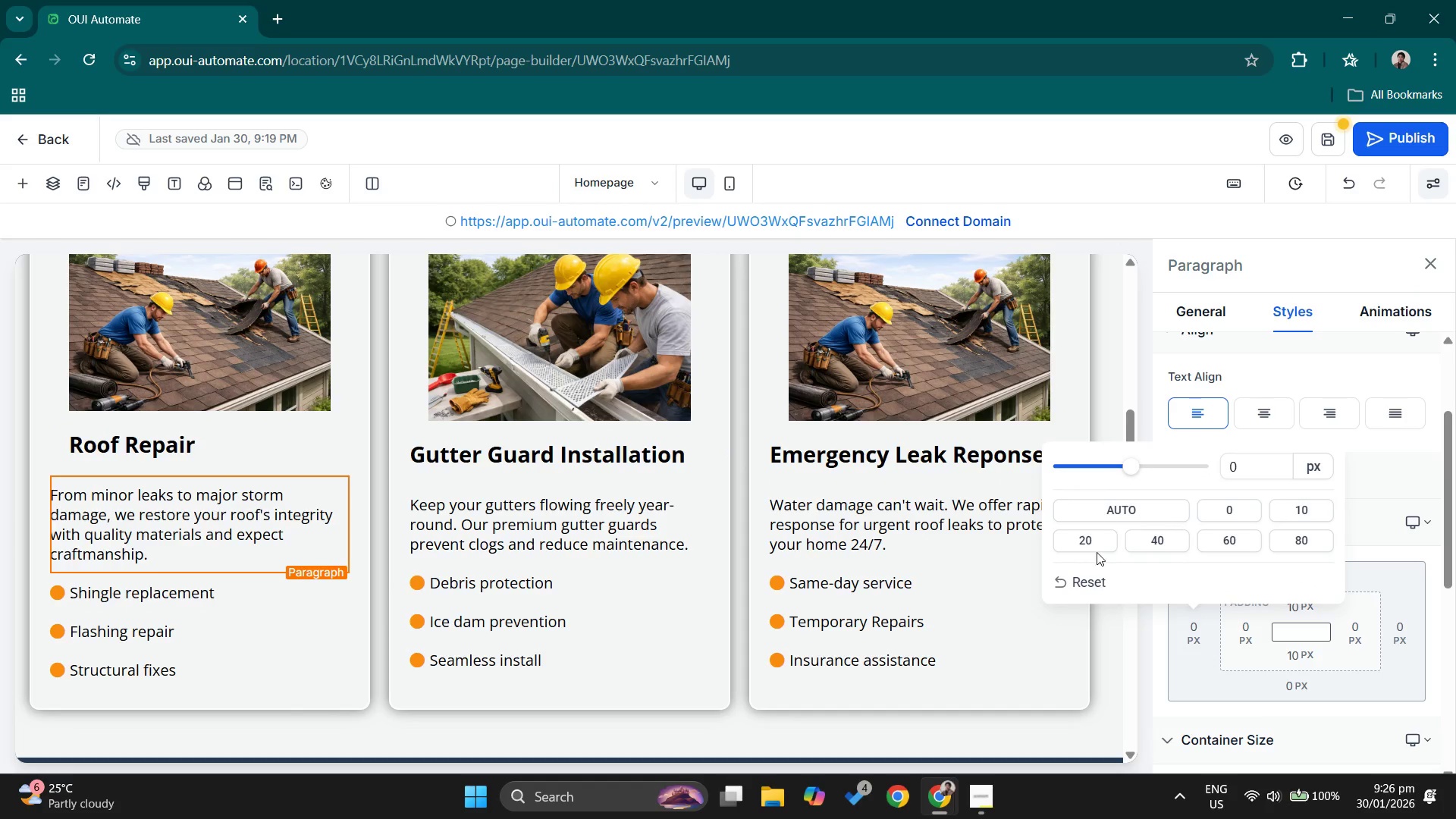 
left_click([1097, 534])
 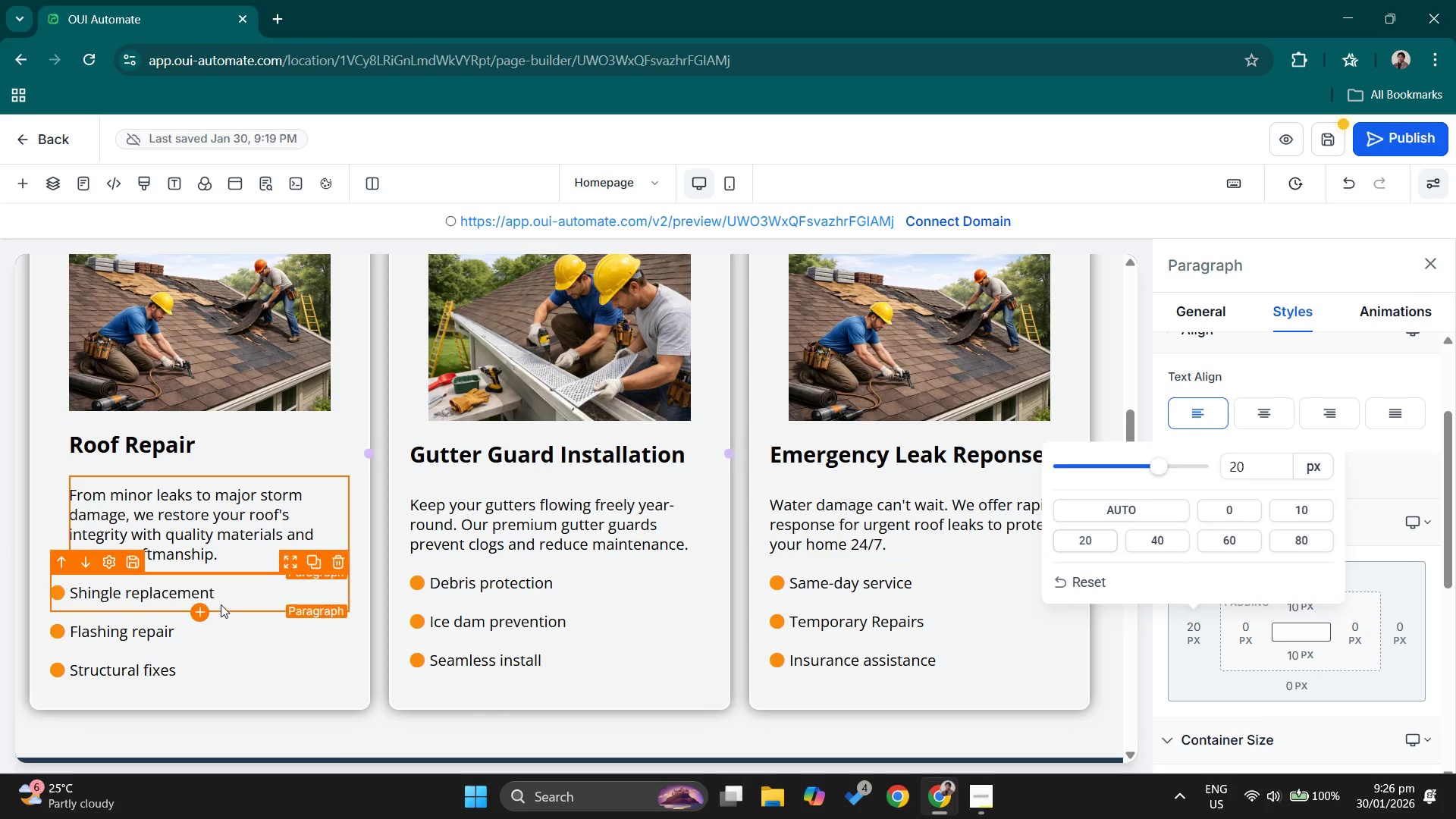 
left_click([223, 601])
 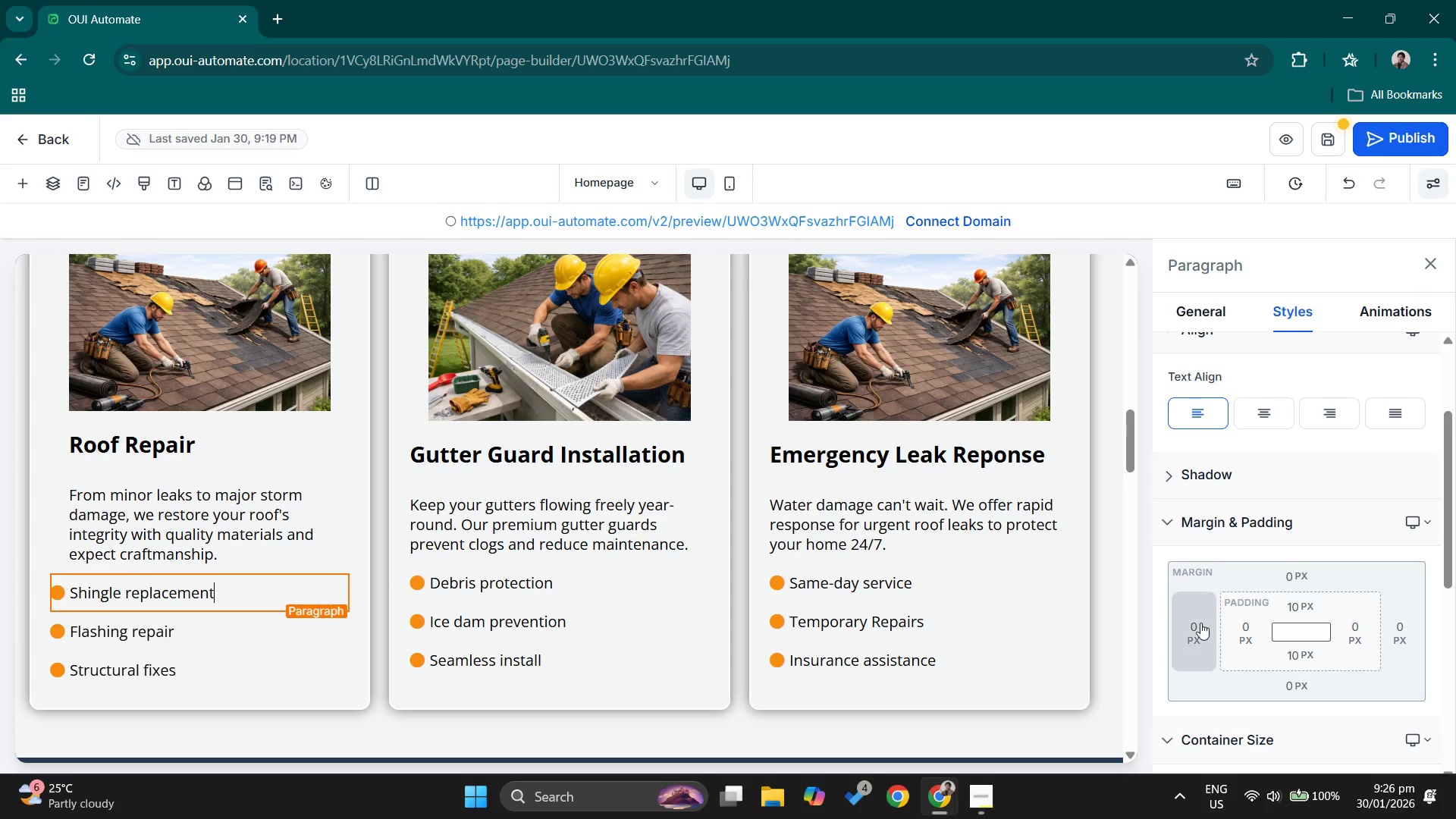 
left_click([1203, 630])
 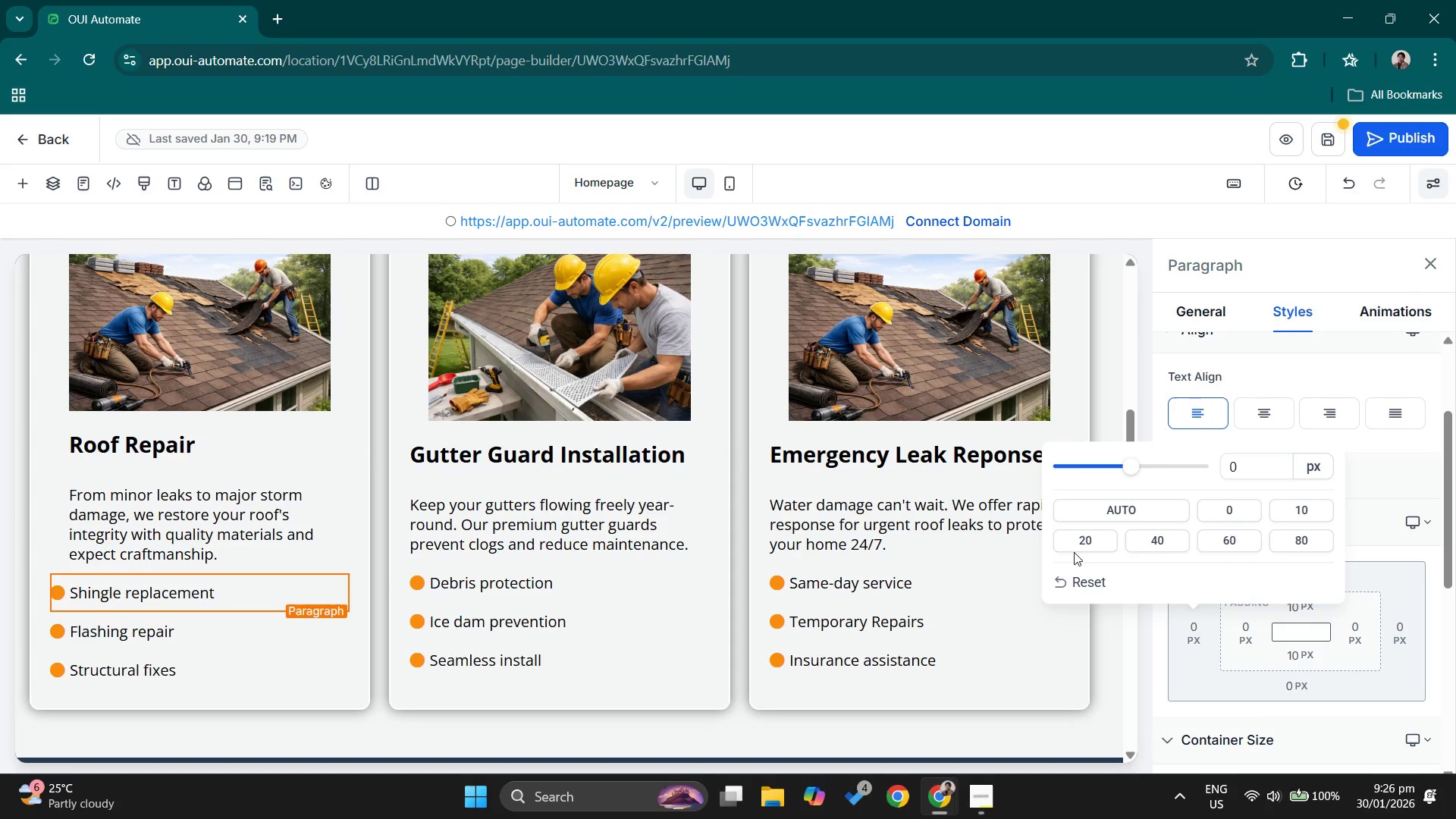 
left_click([1081, 540])
 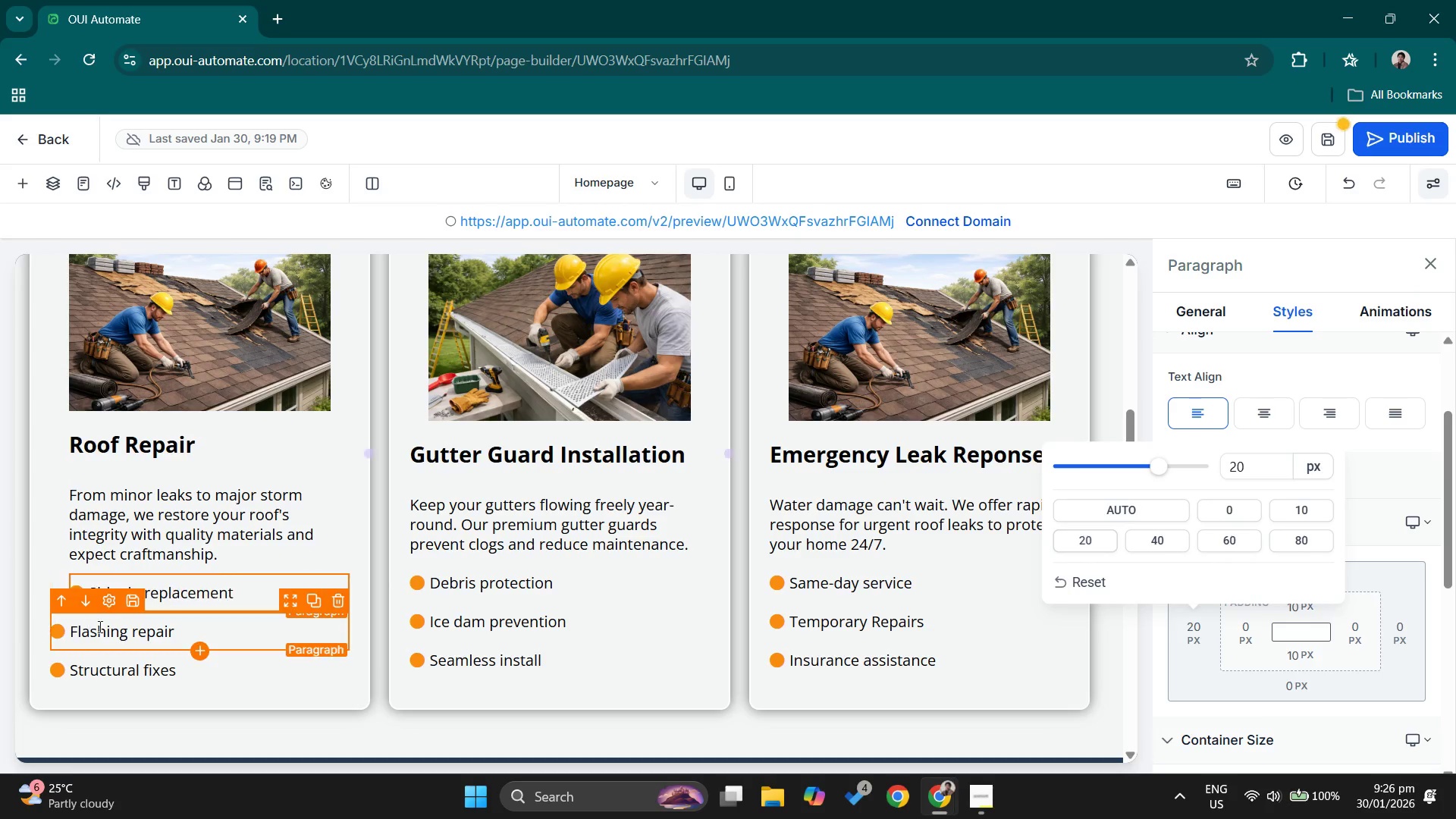 
left_click([140, 631])
 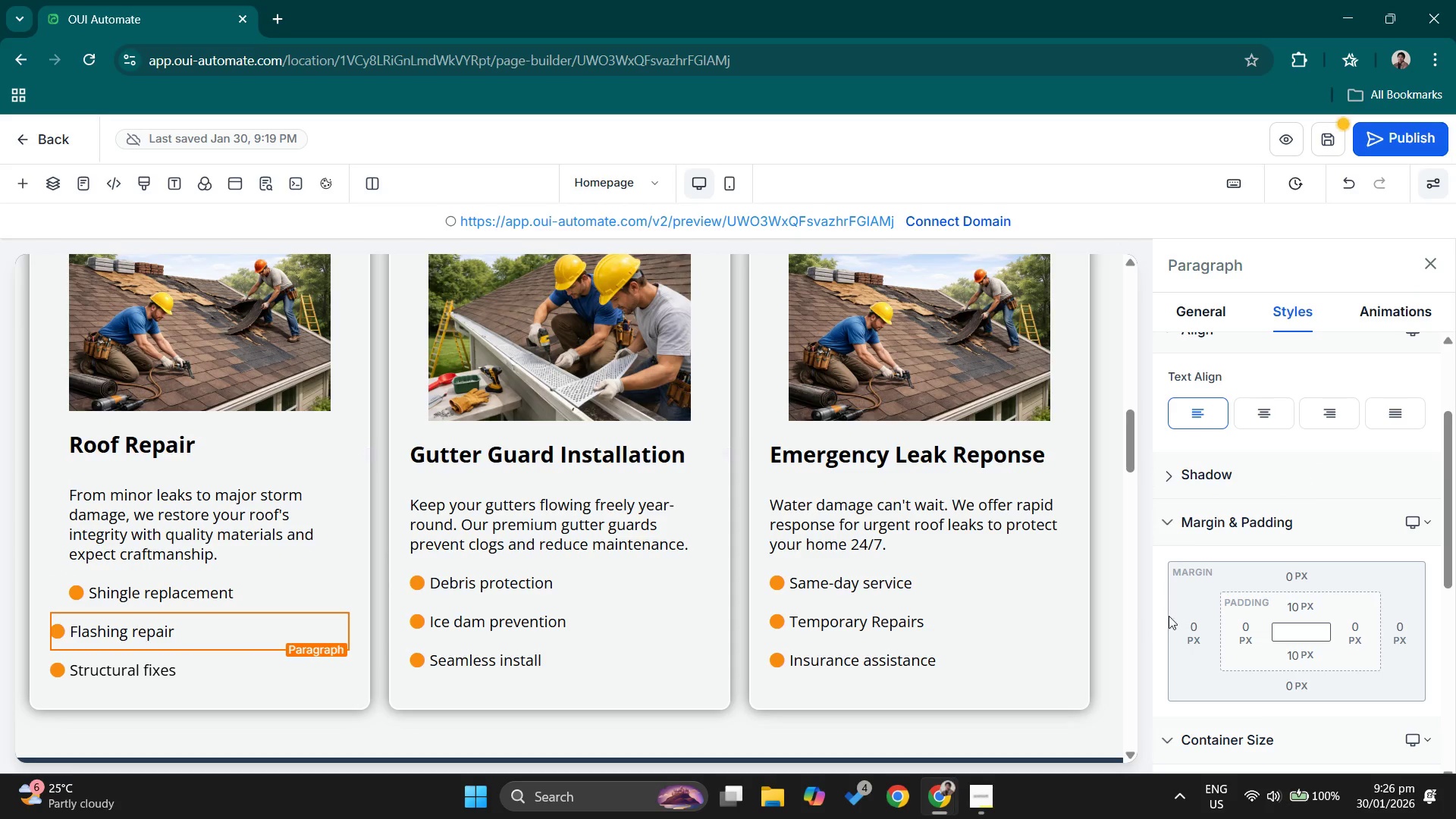 
left_click([1191, 615])
 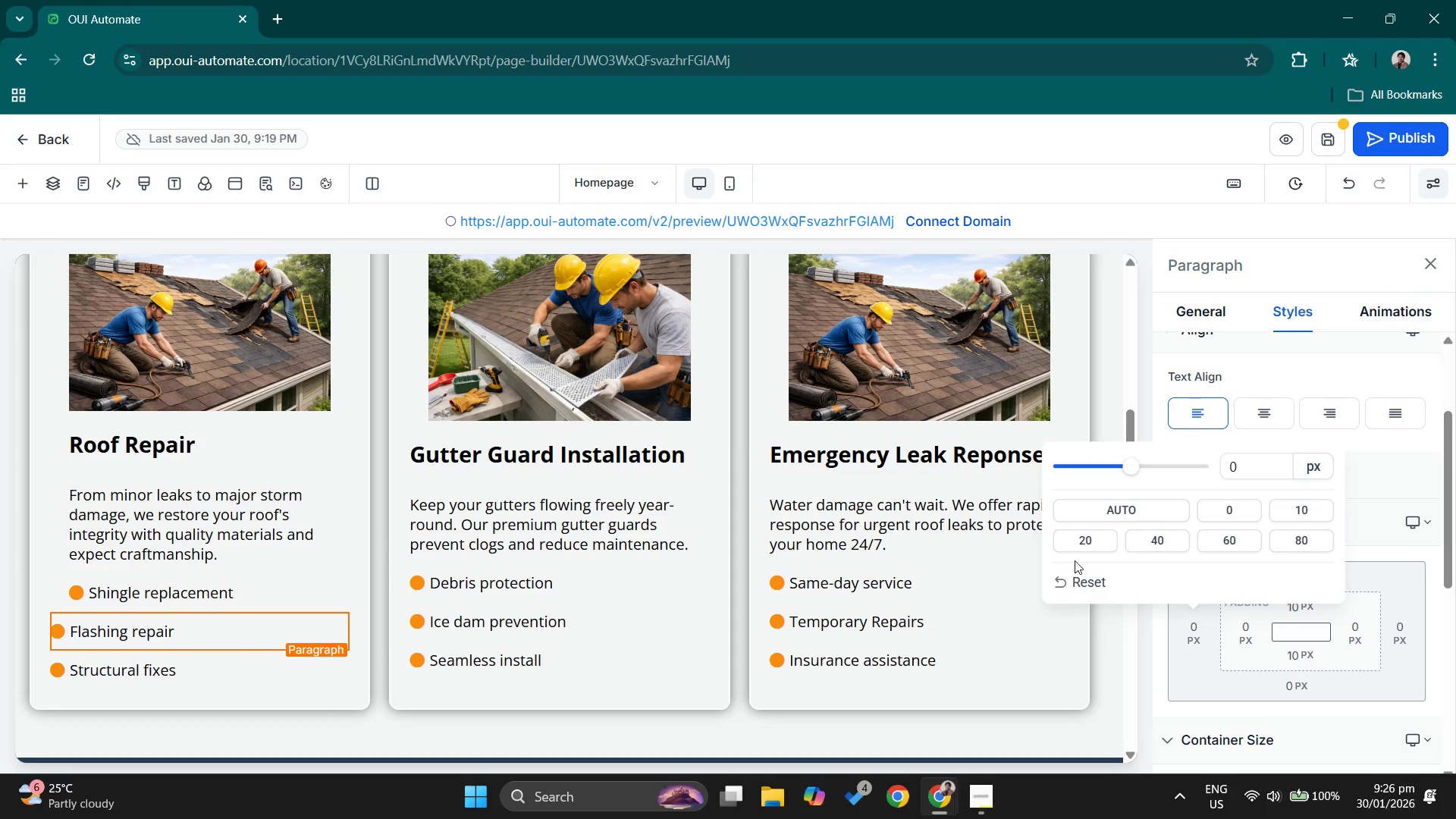 
left_click([1088, 540])
 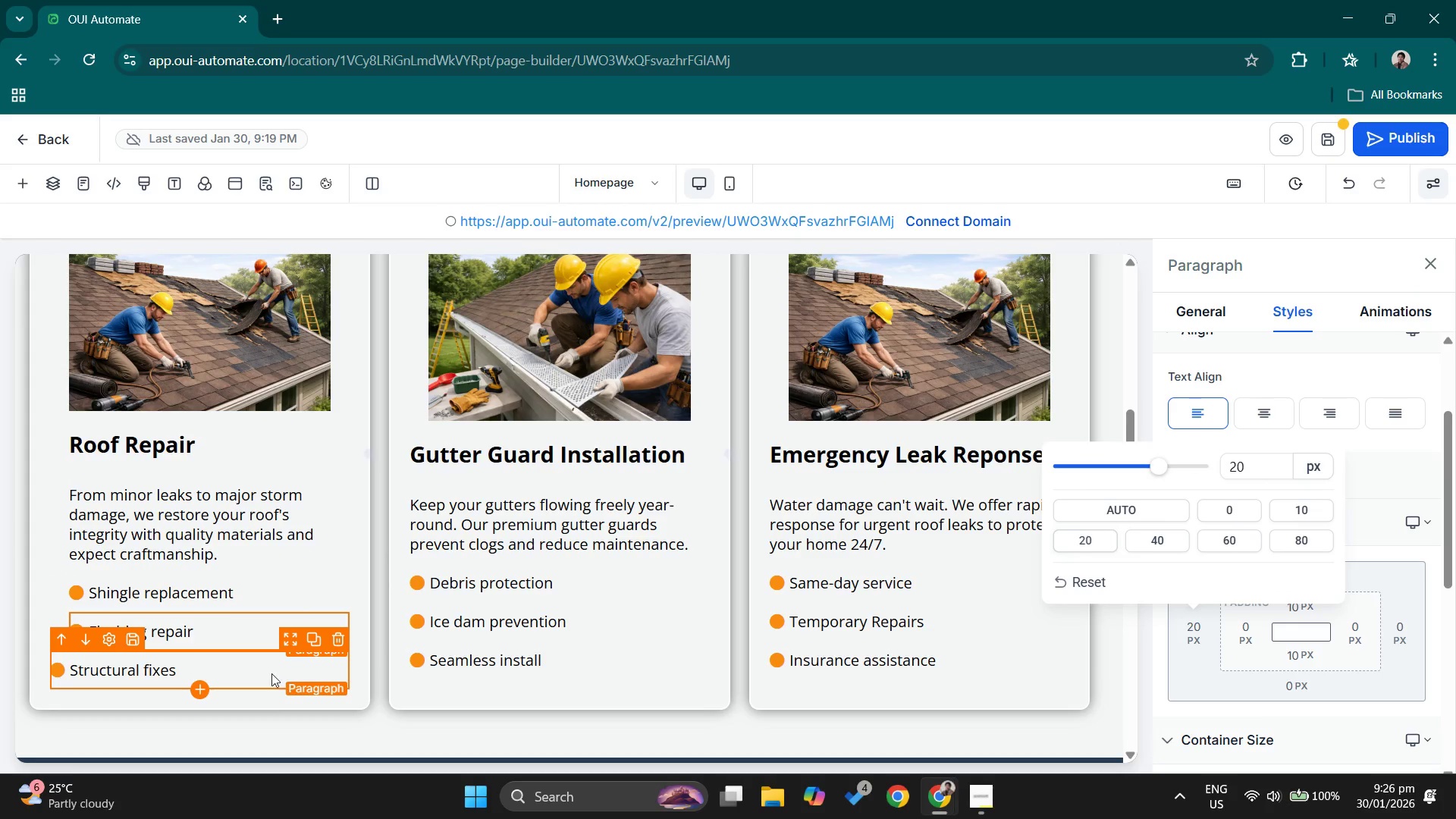 
left_click([246, 665])
 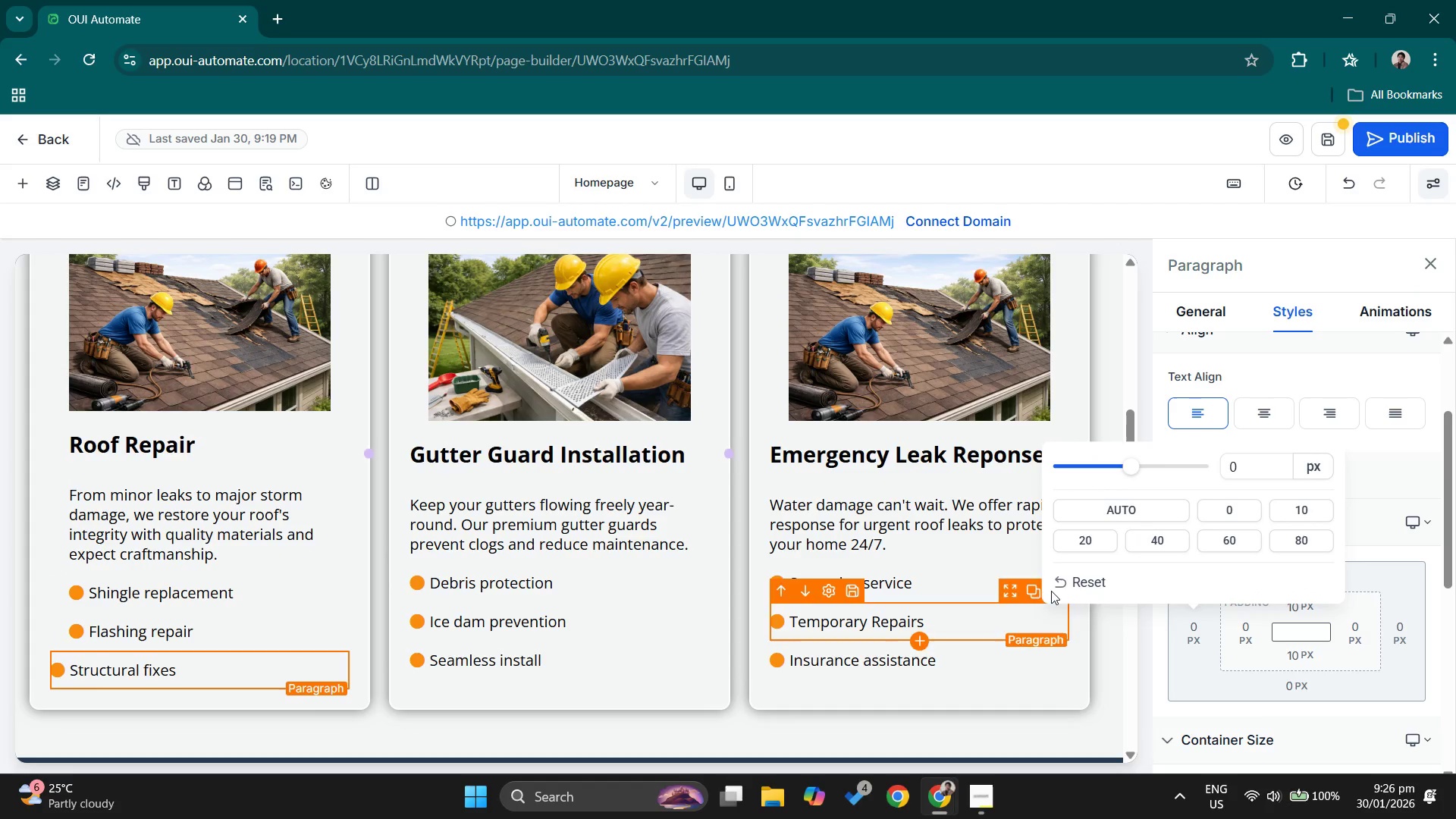 
left_click([1083, 544])
 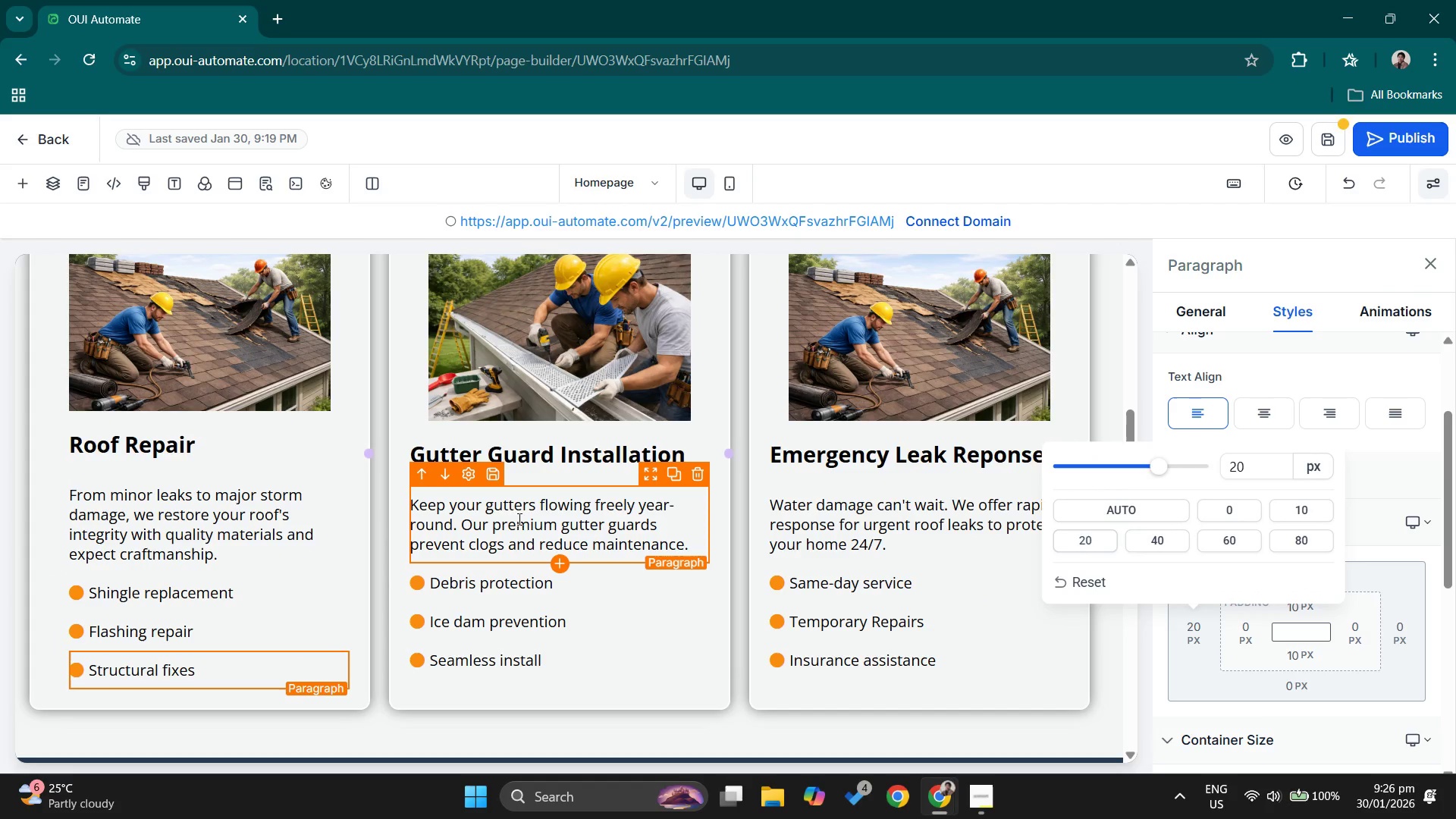 
left_click([537, 522])
 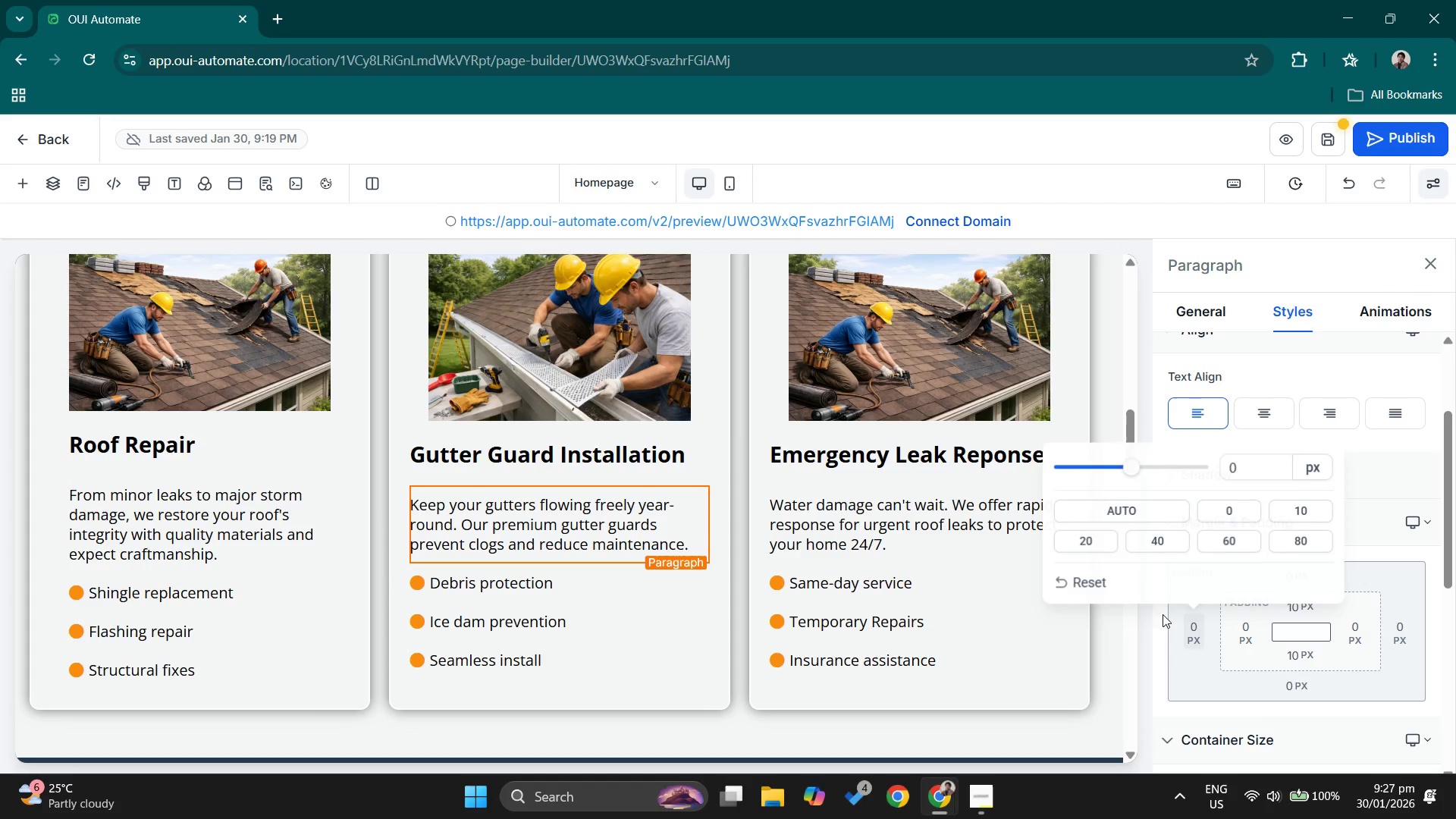 
left_click([1099, 548])
 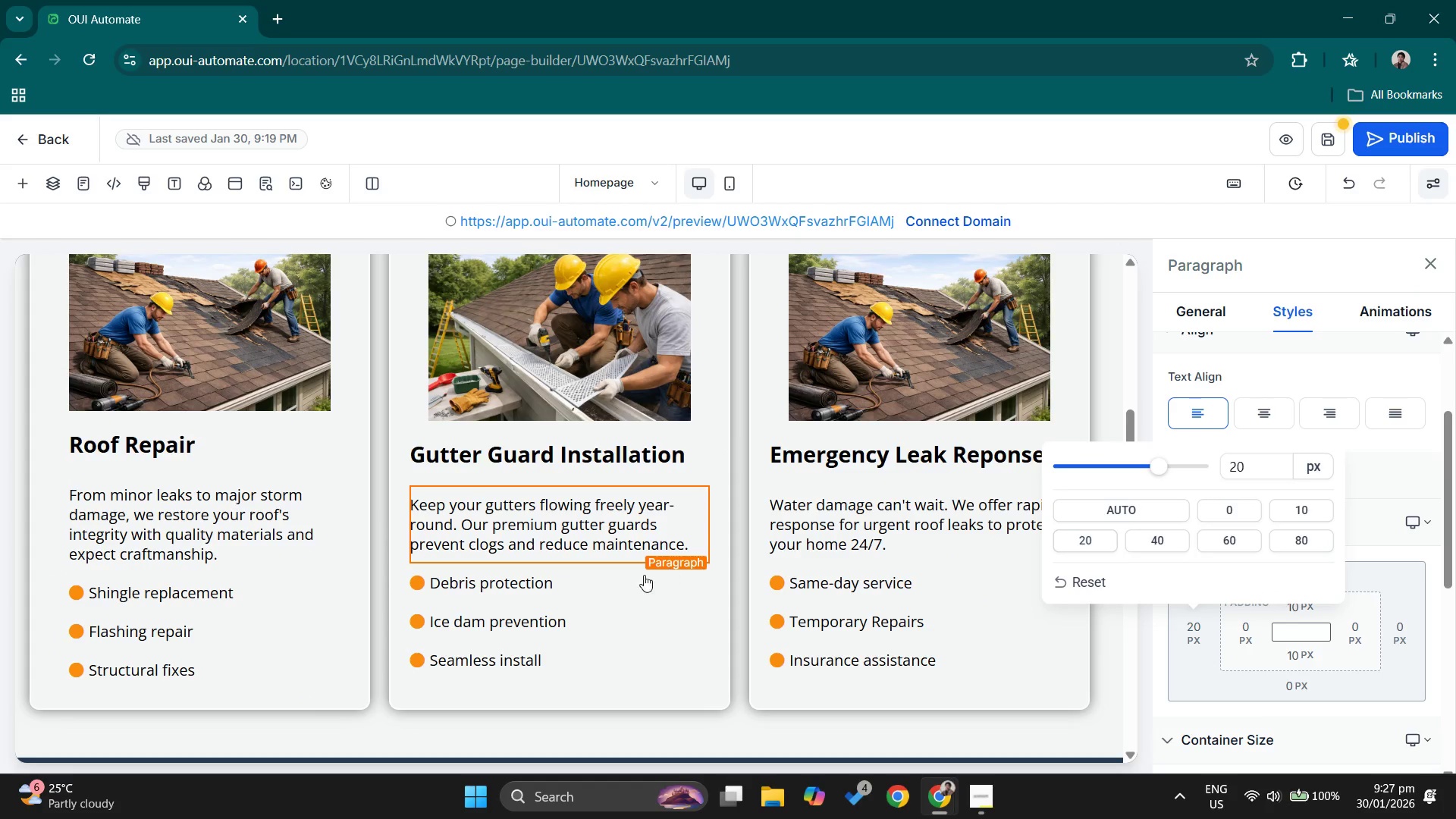 
left_click([629, 582])
 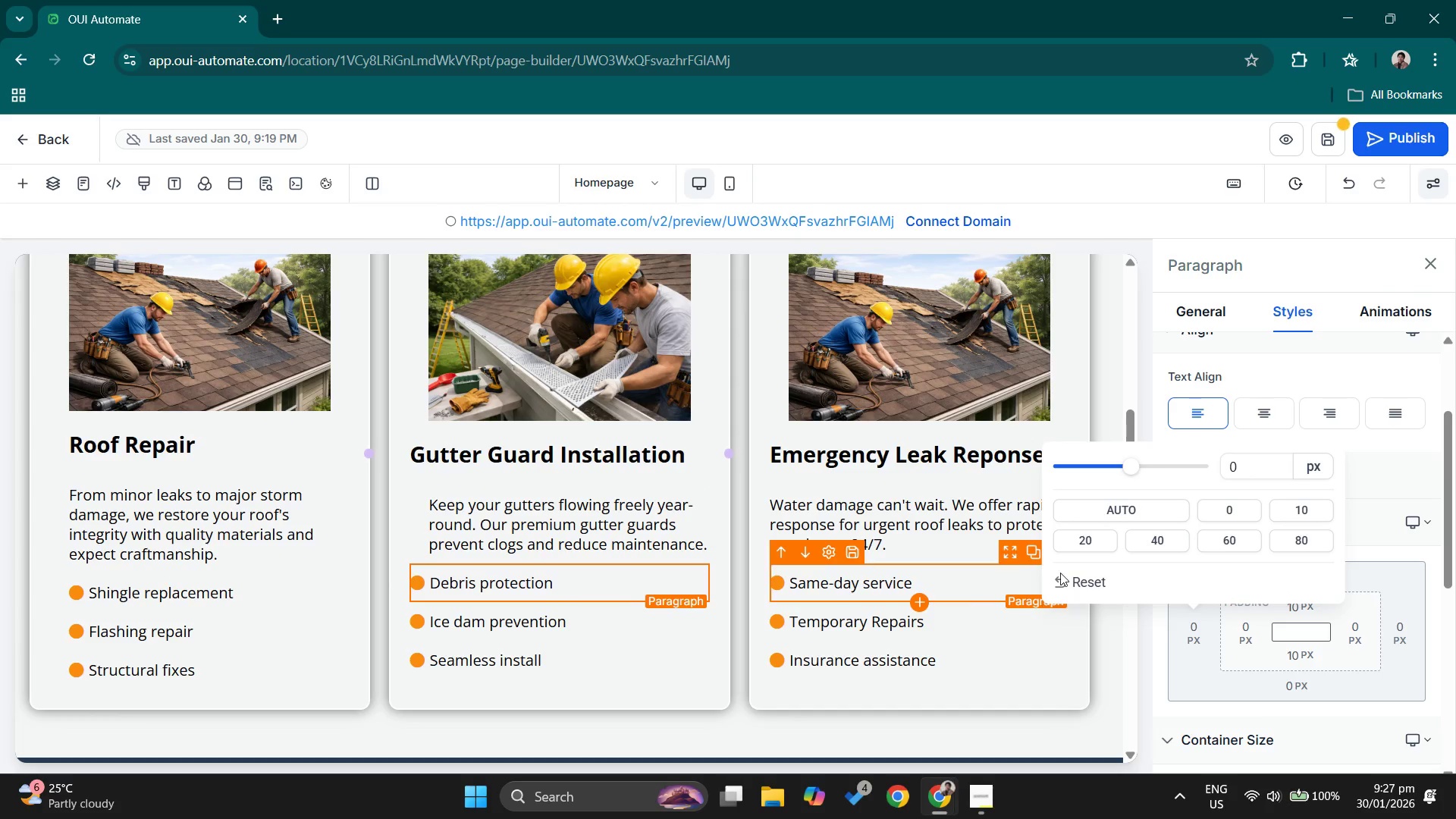 
left_click([1093, 547])
 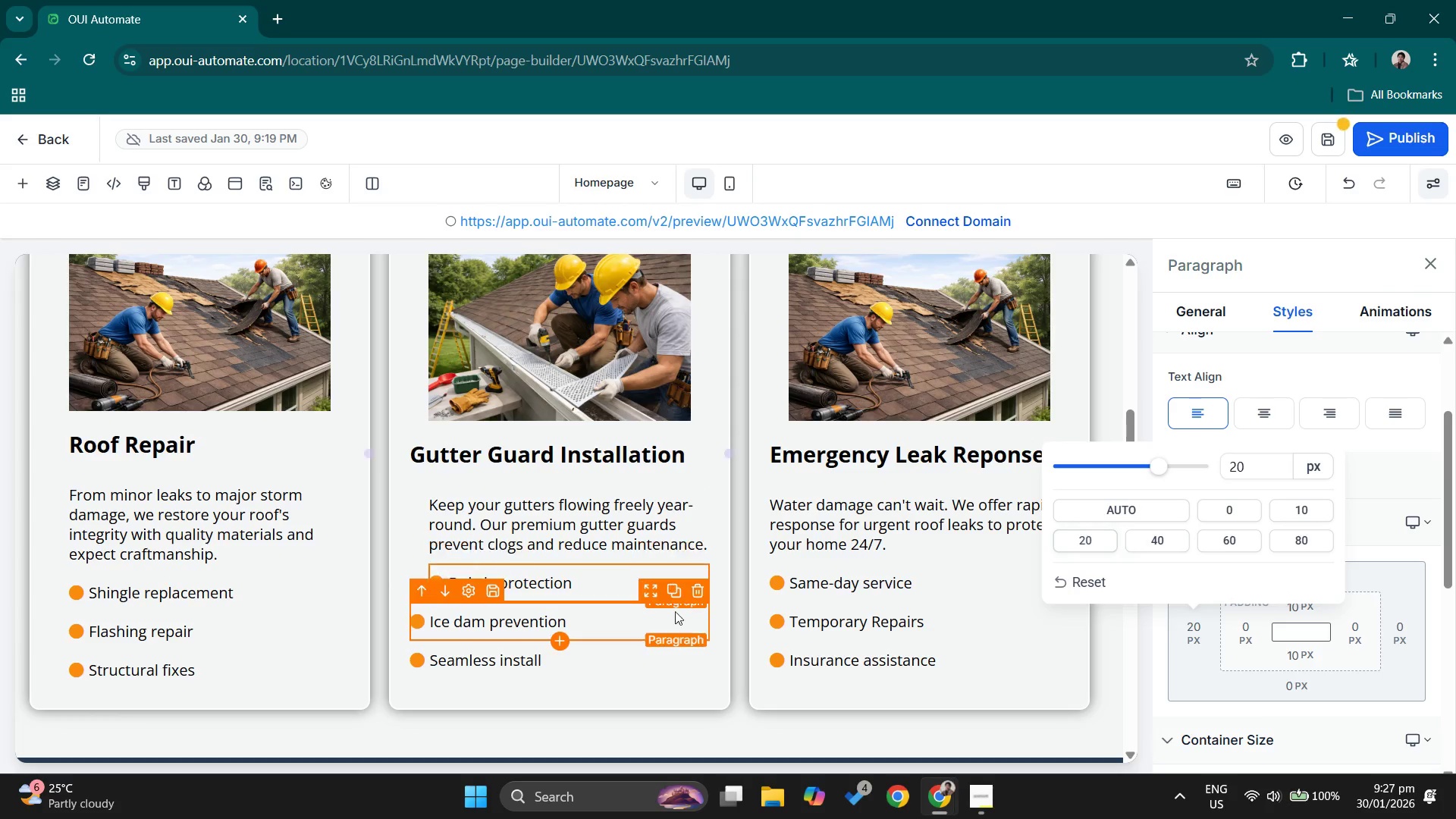 
left_click([657, 618])
 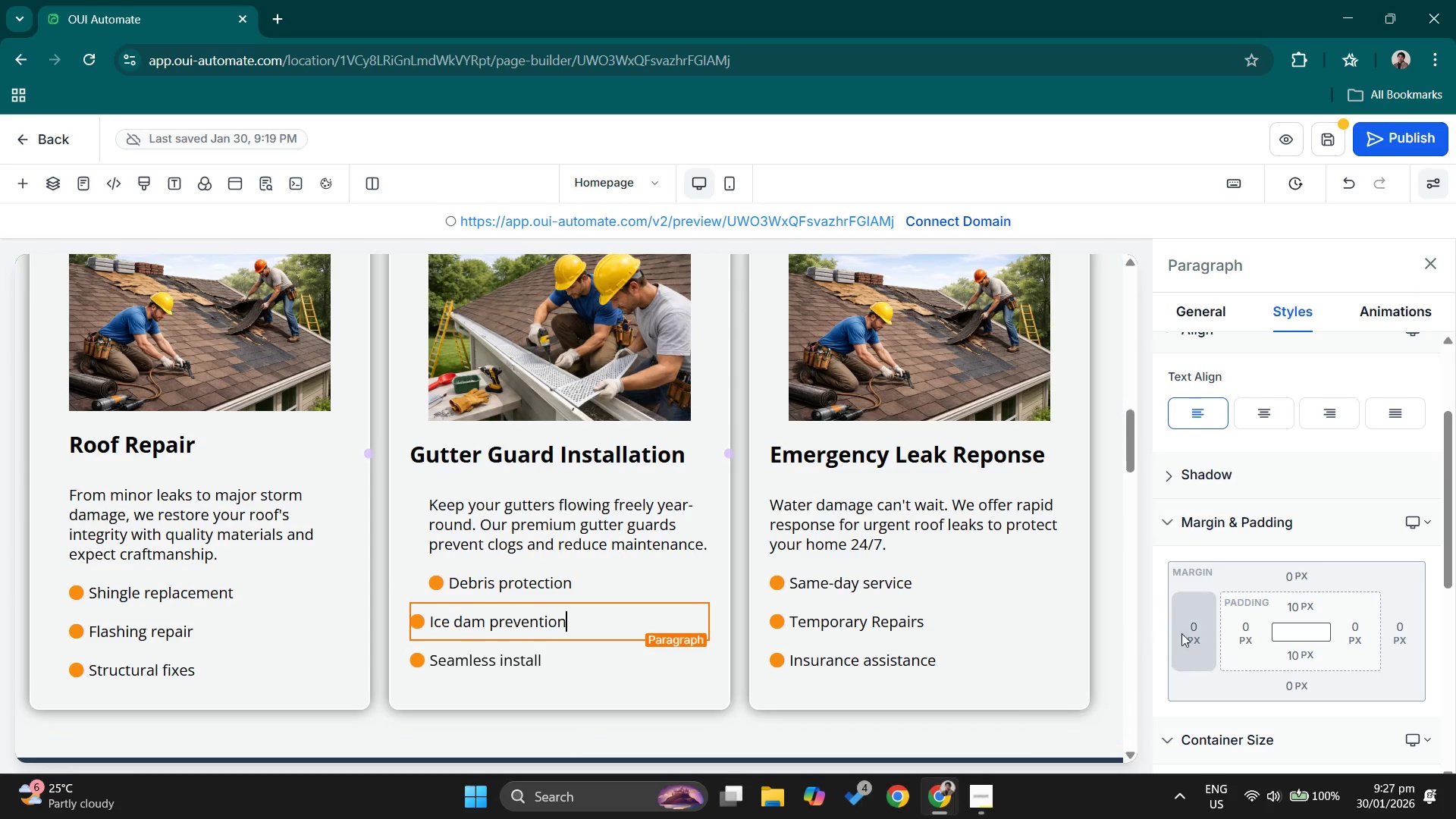 
left_click([1187, 632])
 